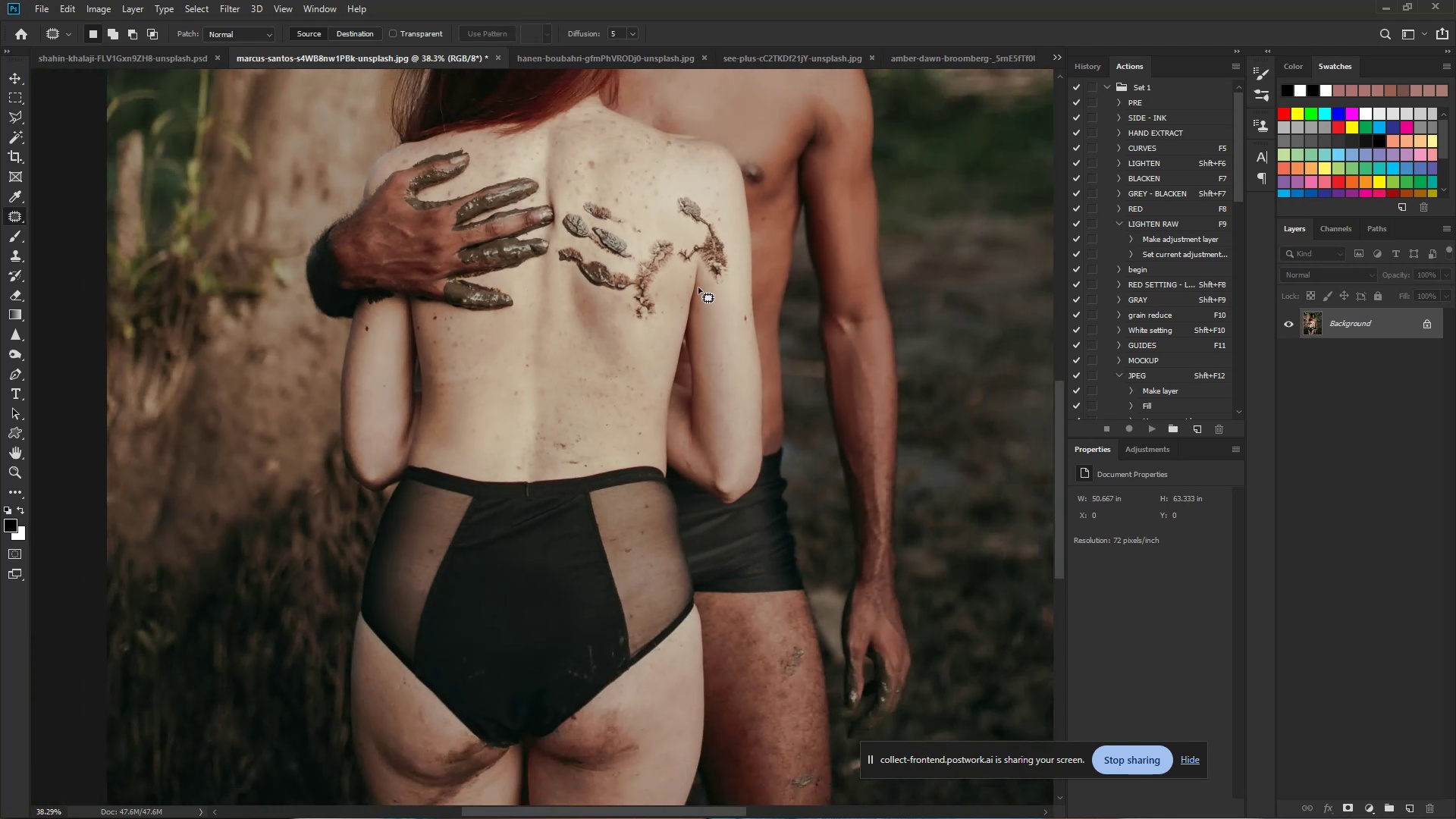 
left_click_drag(start_coordinate=[609, 303], to_coordinate=[513, 291])
 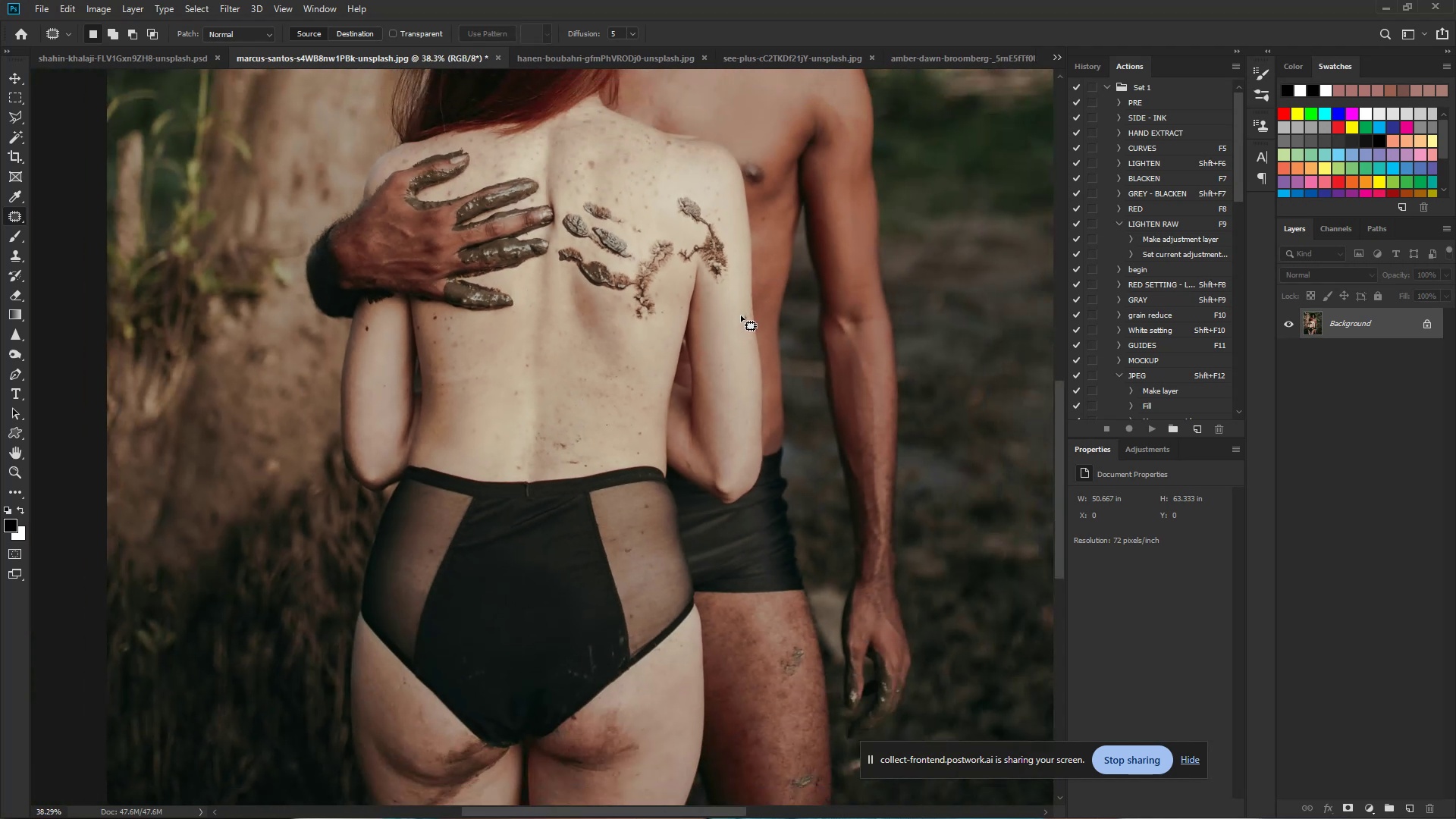 
wait(7.46)
 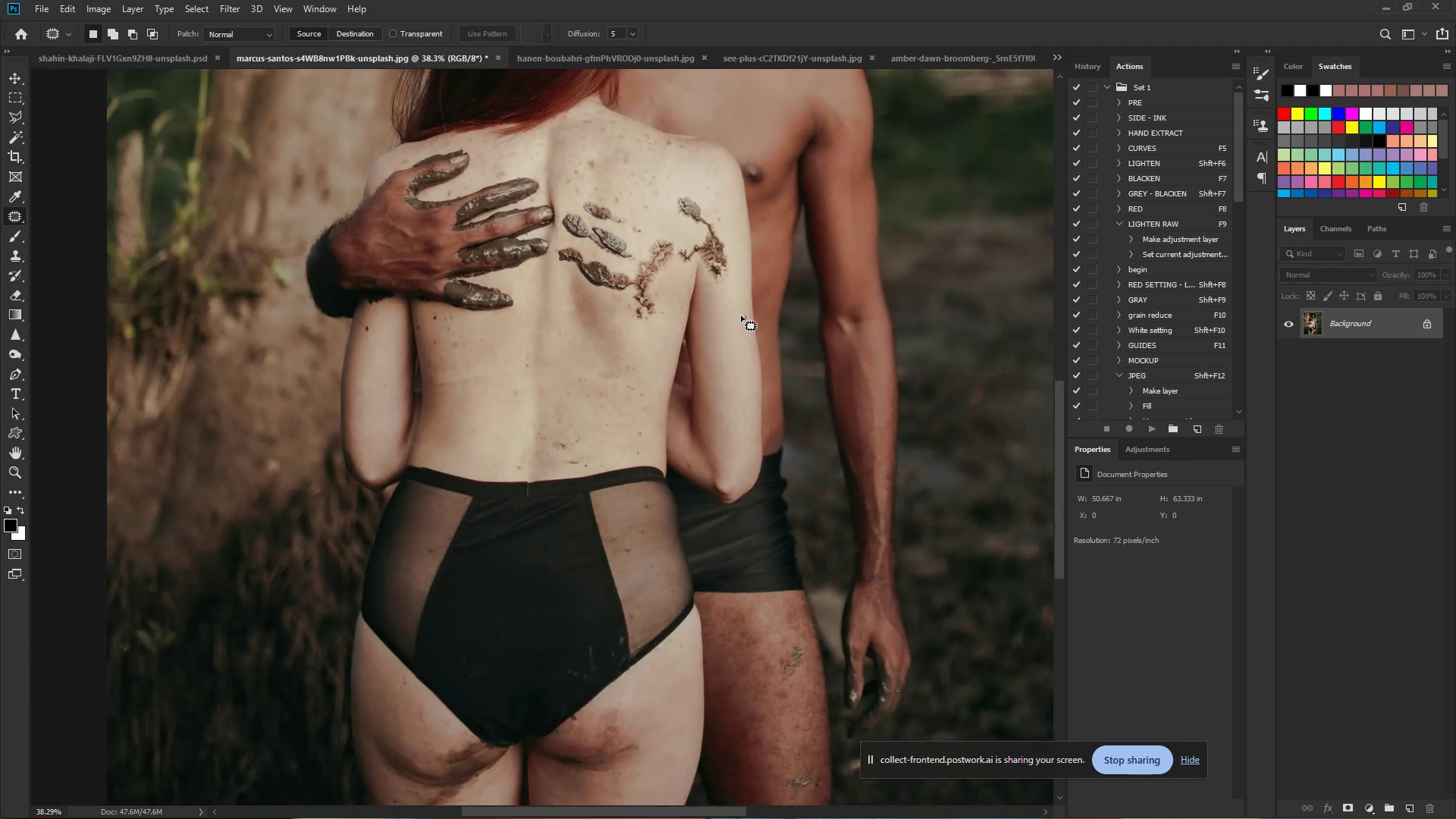 
hold_key(key=ControlLeft, duration=1.32)
 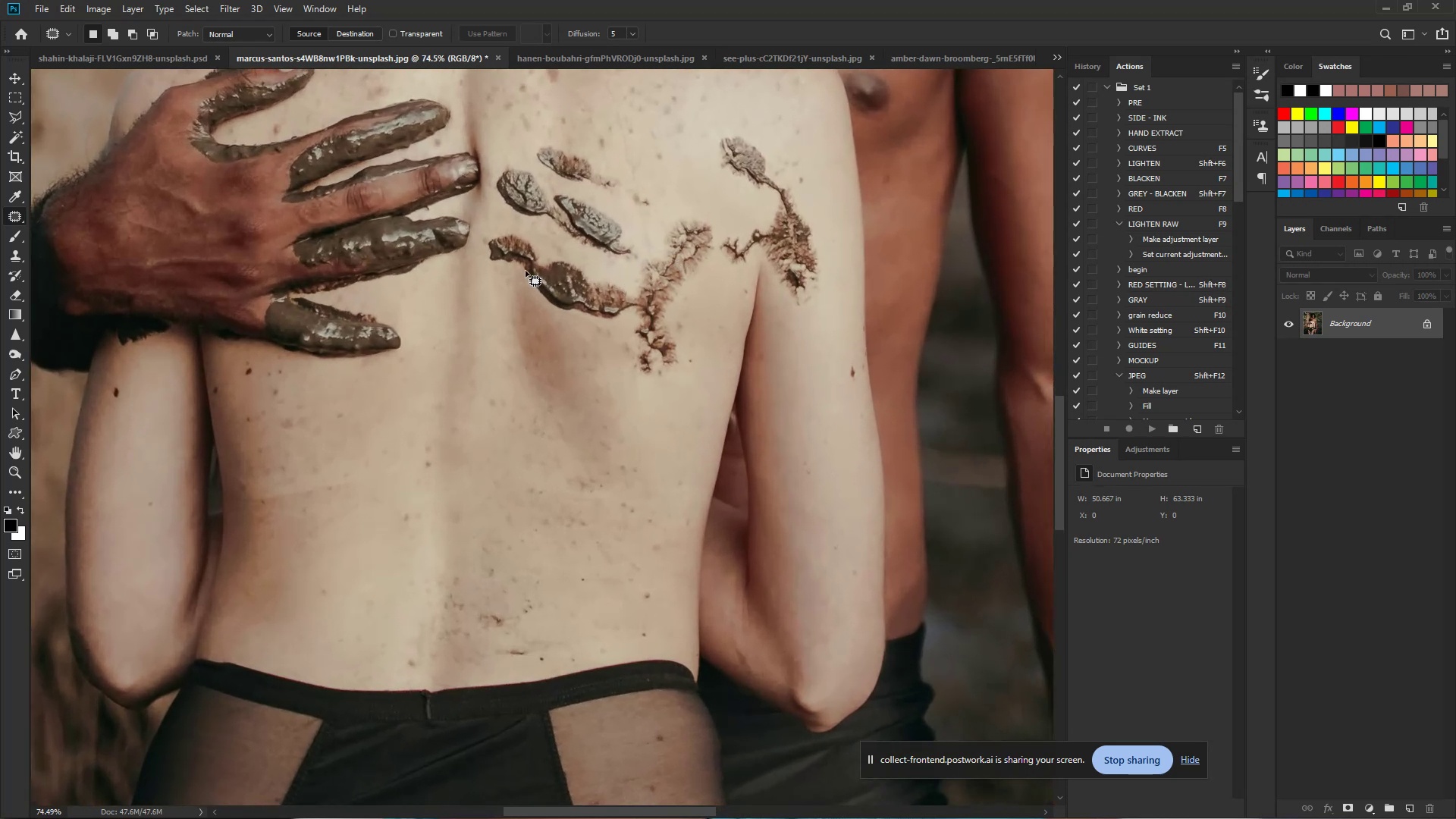 
hold_key(key=Space, duration=1.15)
 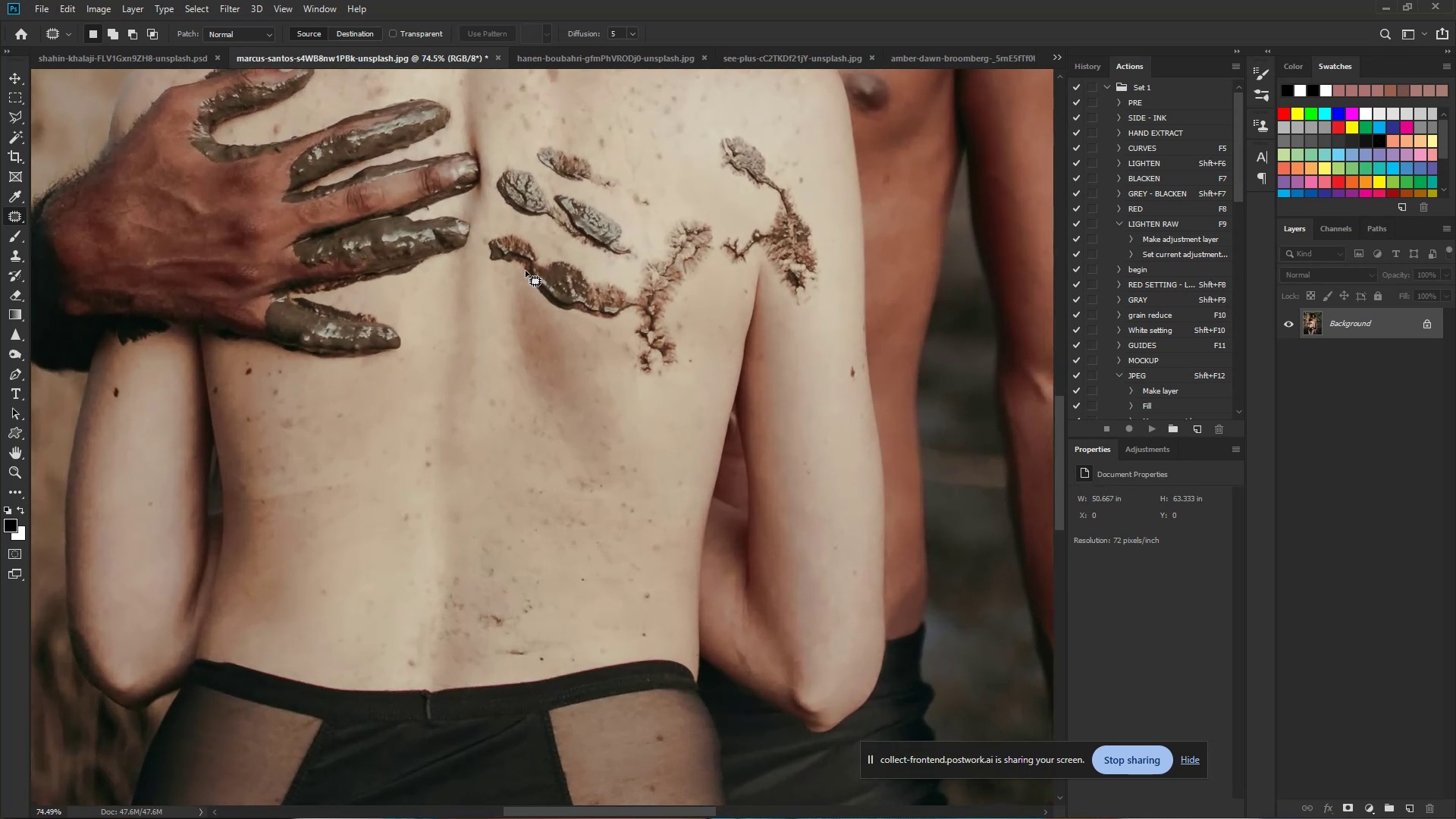 
left_click_drag(start_coordinate=[632, 261], to_coordinate=[679, 262])
 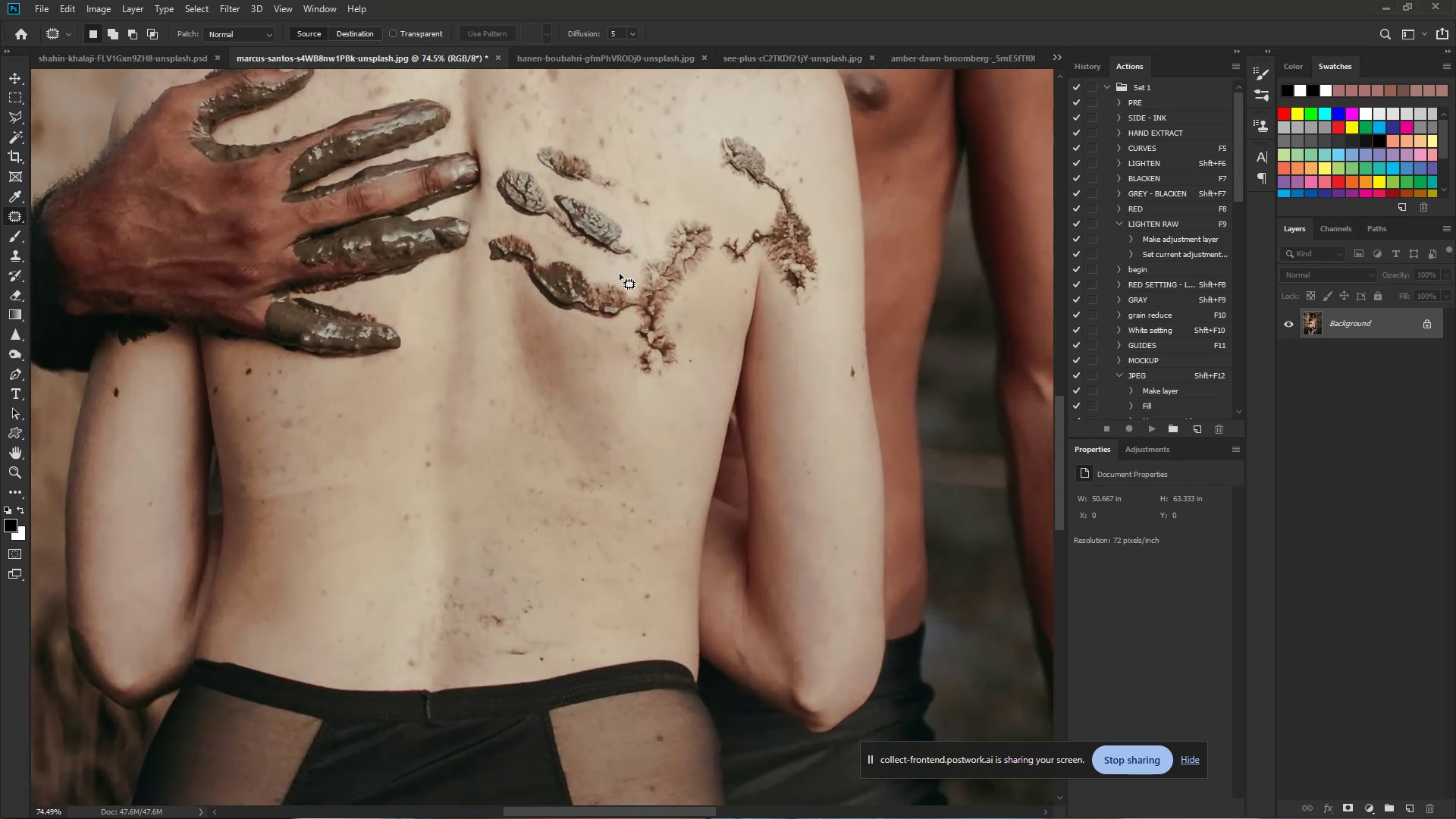 
left_click_drag(start_coordinate=[629, 278], to_coordinate=[500, 230])
 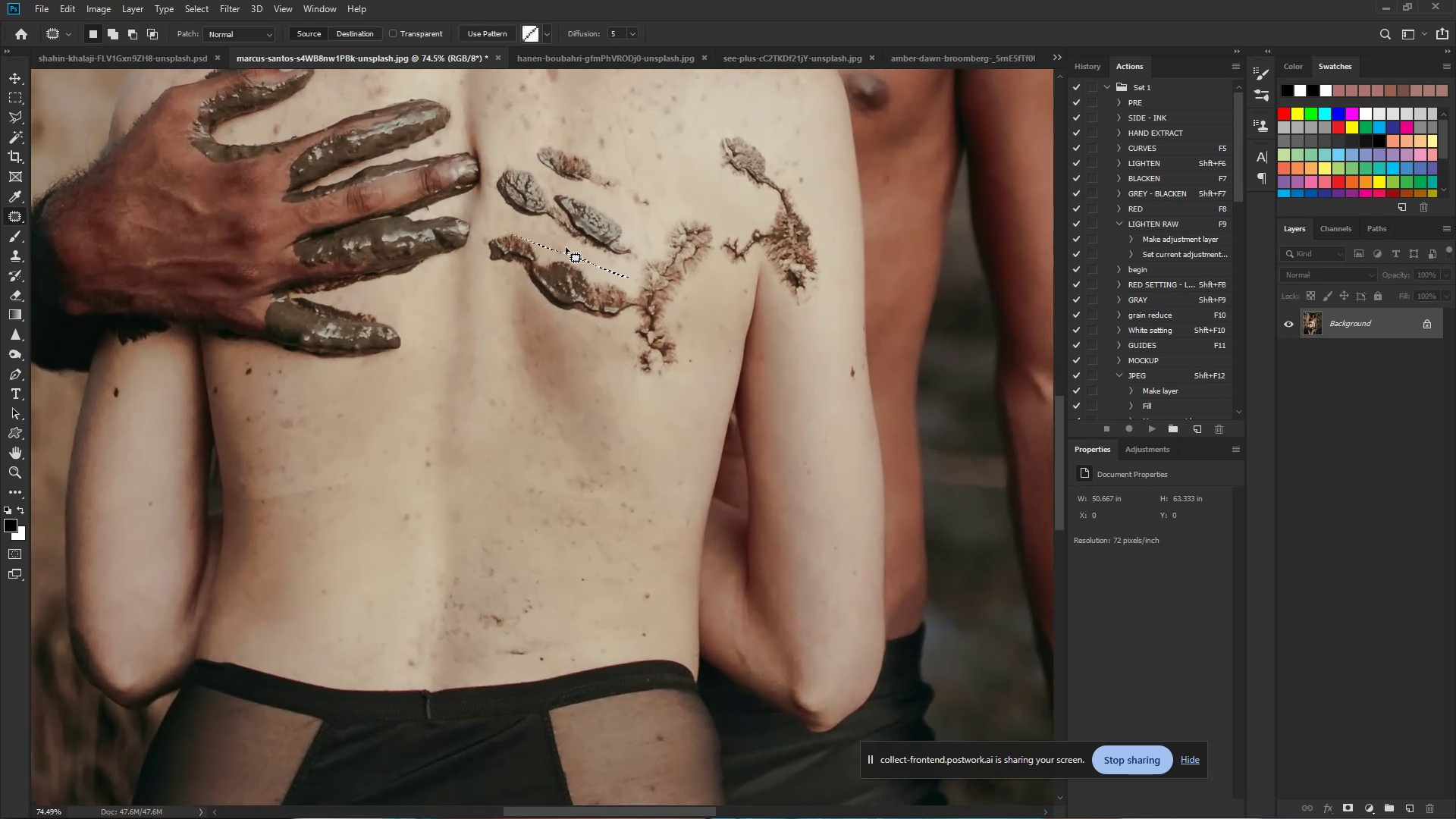 
left_click_drag(start_coordinate=[578, 249], to_coordinate=[591, 262])
 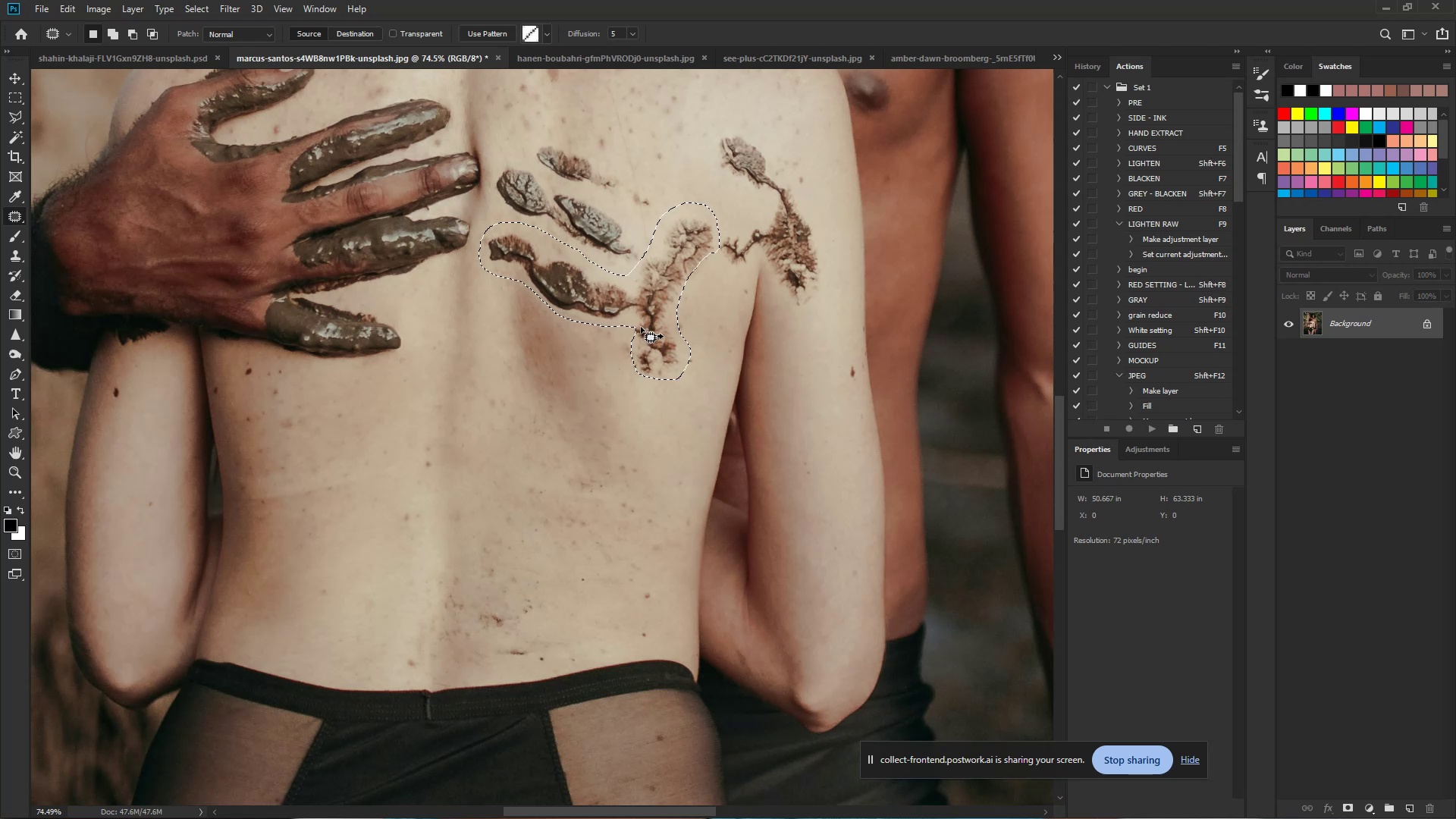 
hold_key(key=AltLeft, duration=0.72)
 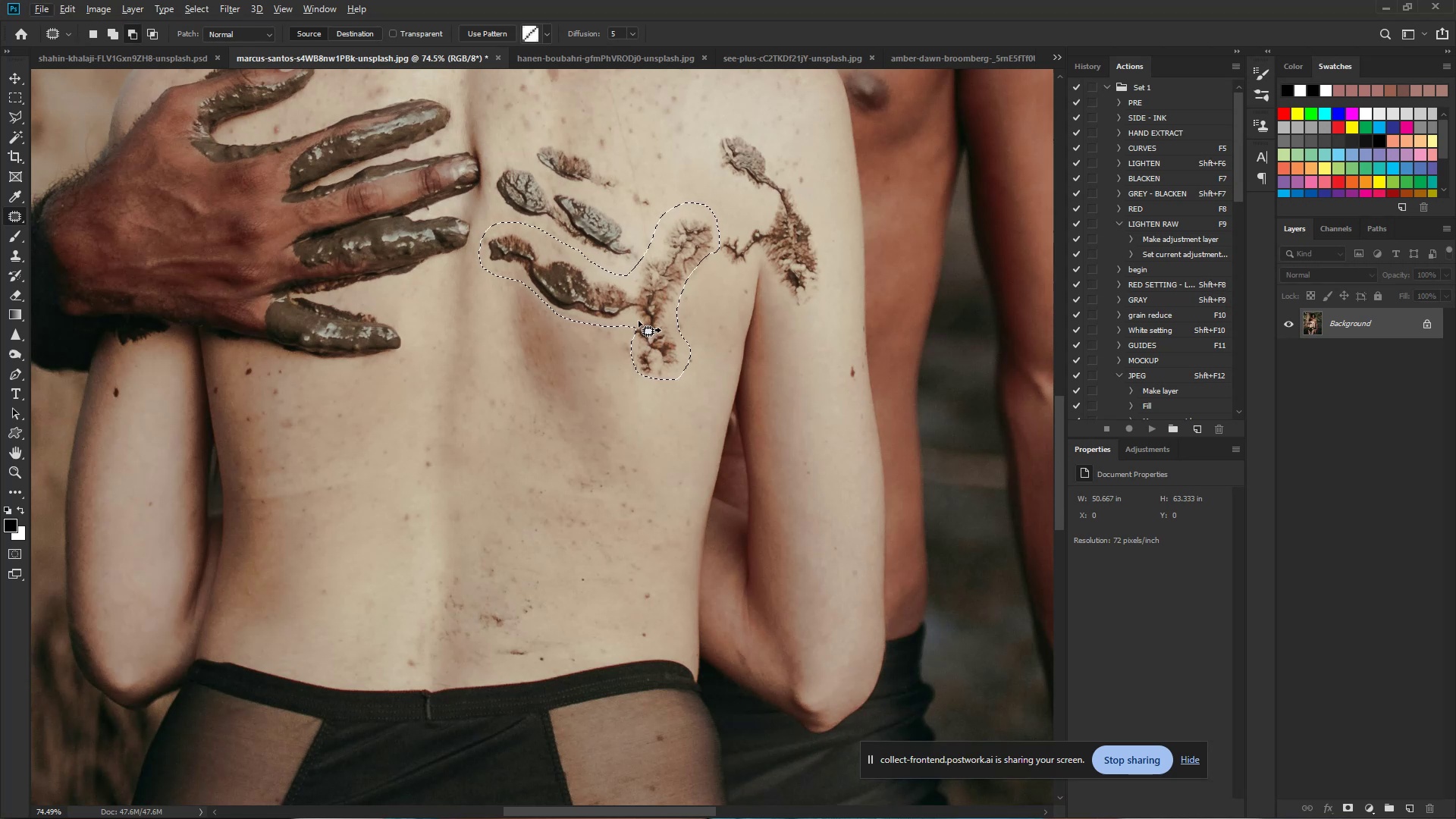 
hold_key(key=AltLeft, duration=1.42)
 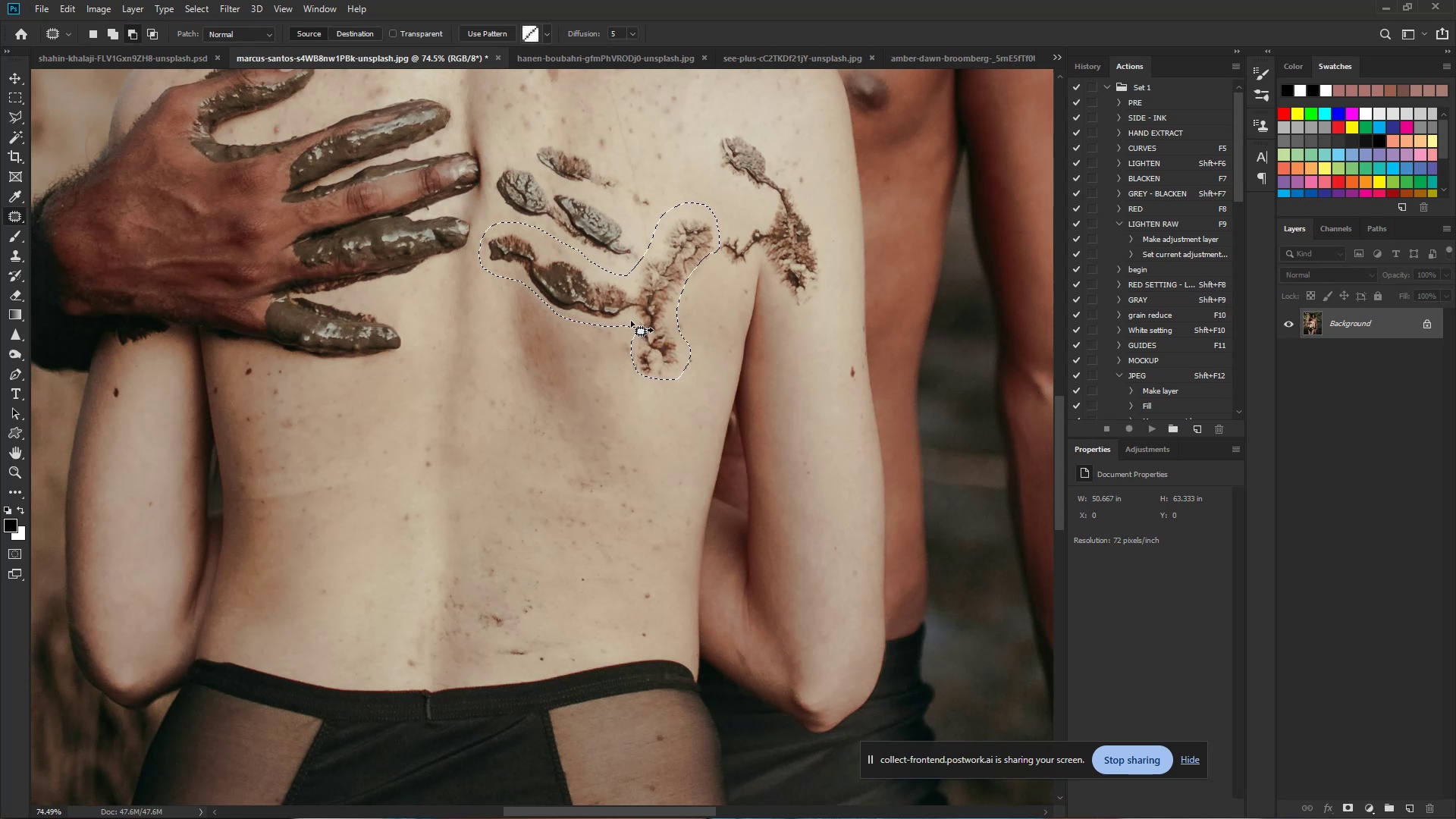 
hold_key(key=ShiftLeft, duration=1.5)
left_click_drag(start_coordinate=[631, 321], to_coordinate=[651, 316])
 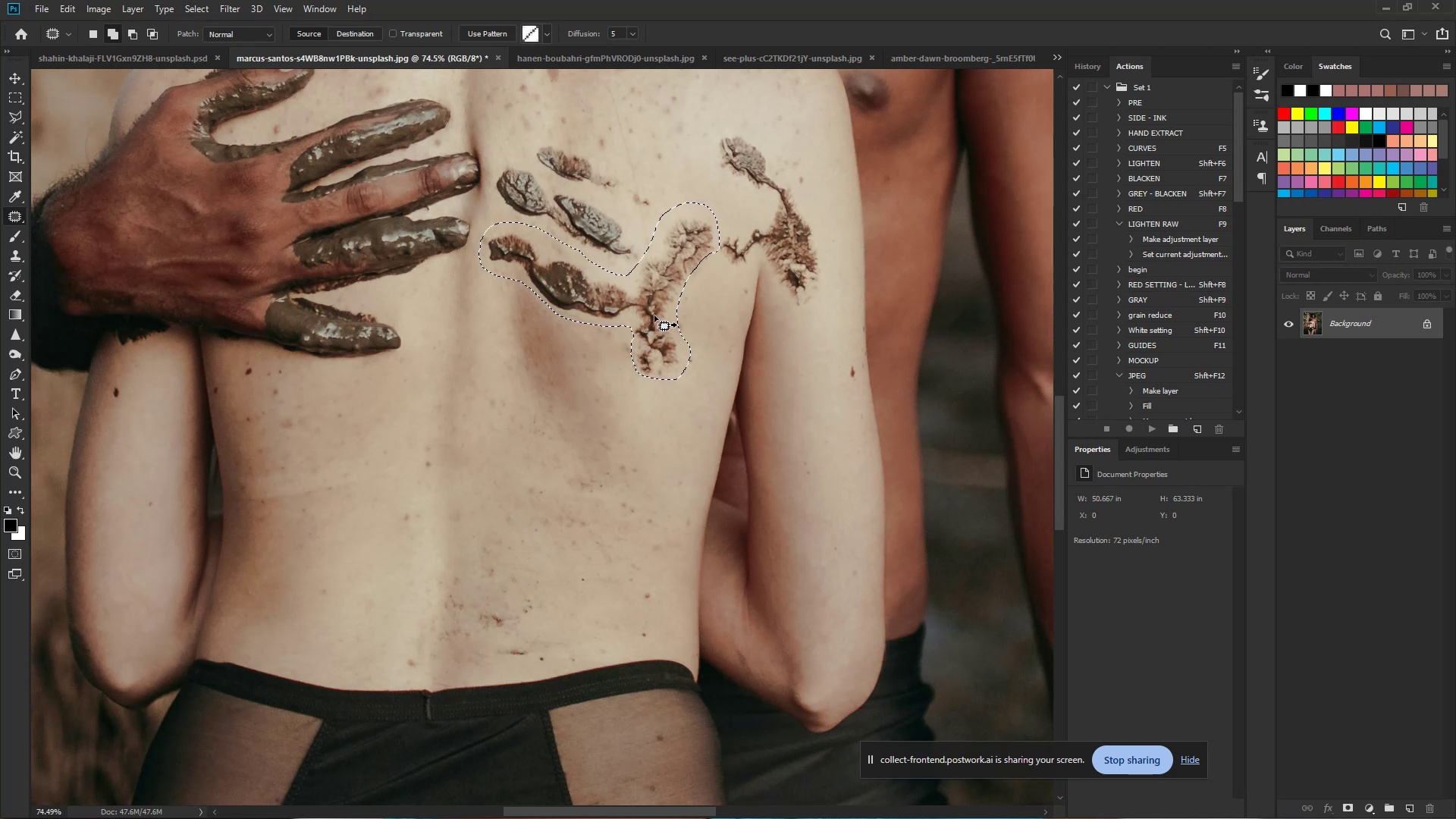 
hold_key(key=ShiftLeft, duration=0.97)
 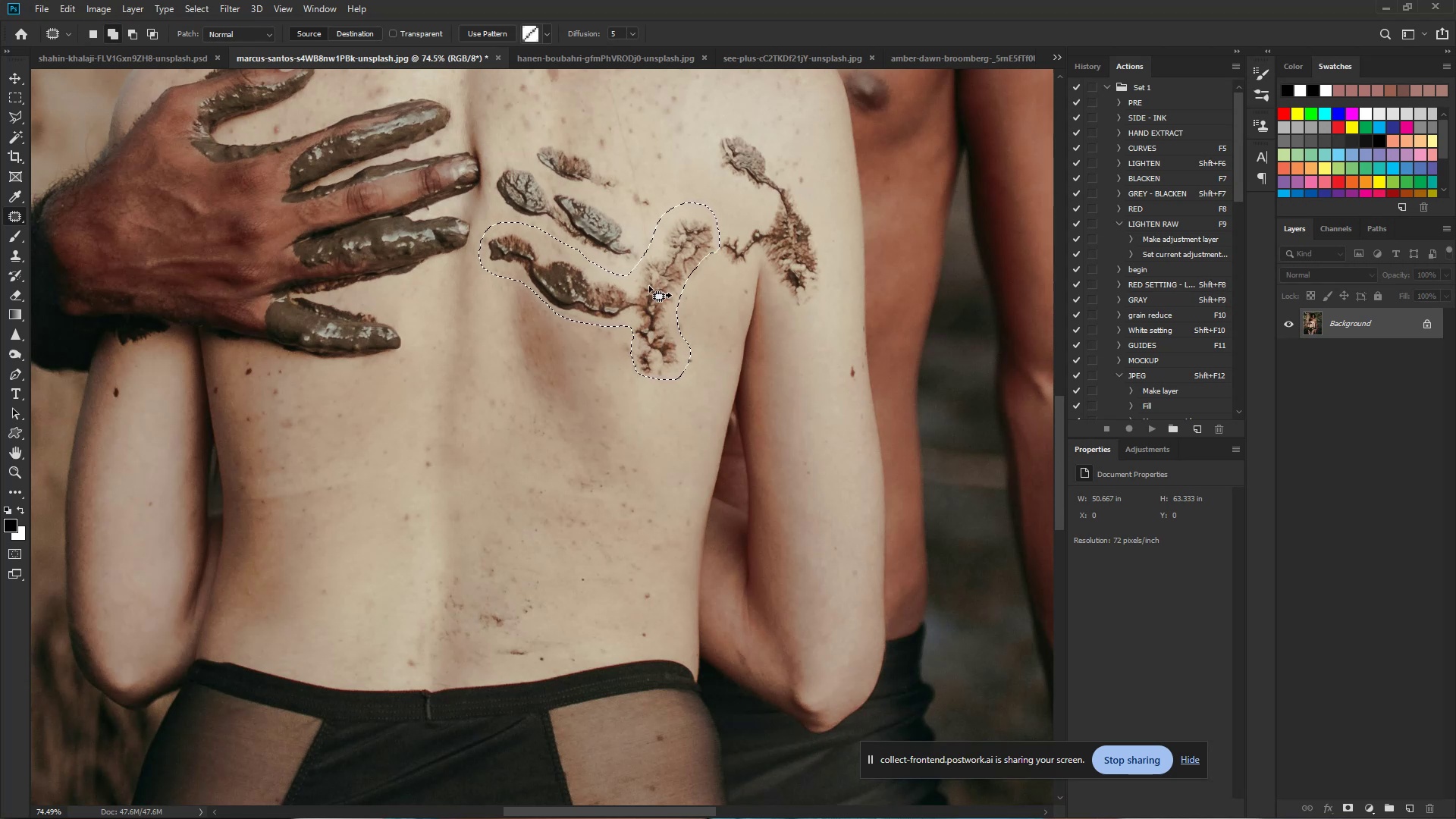 
hold_key(key=Space, duration=1.38)
 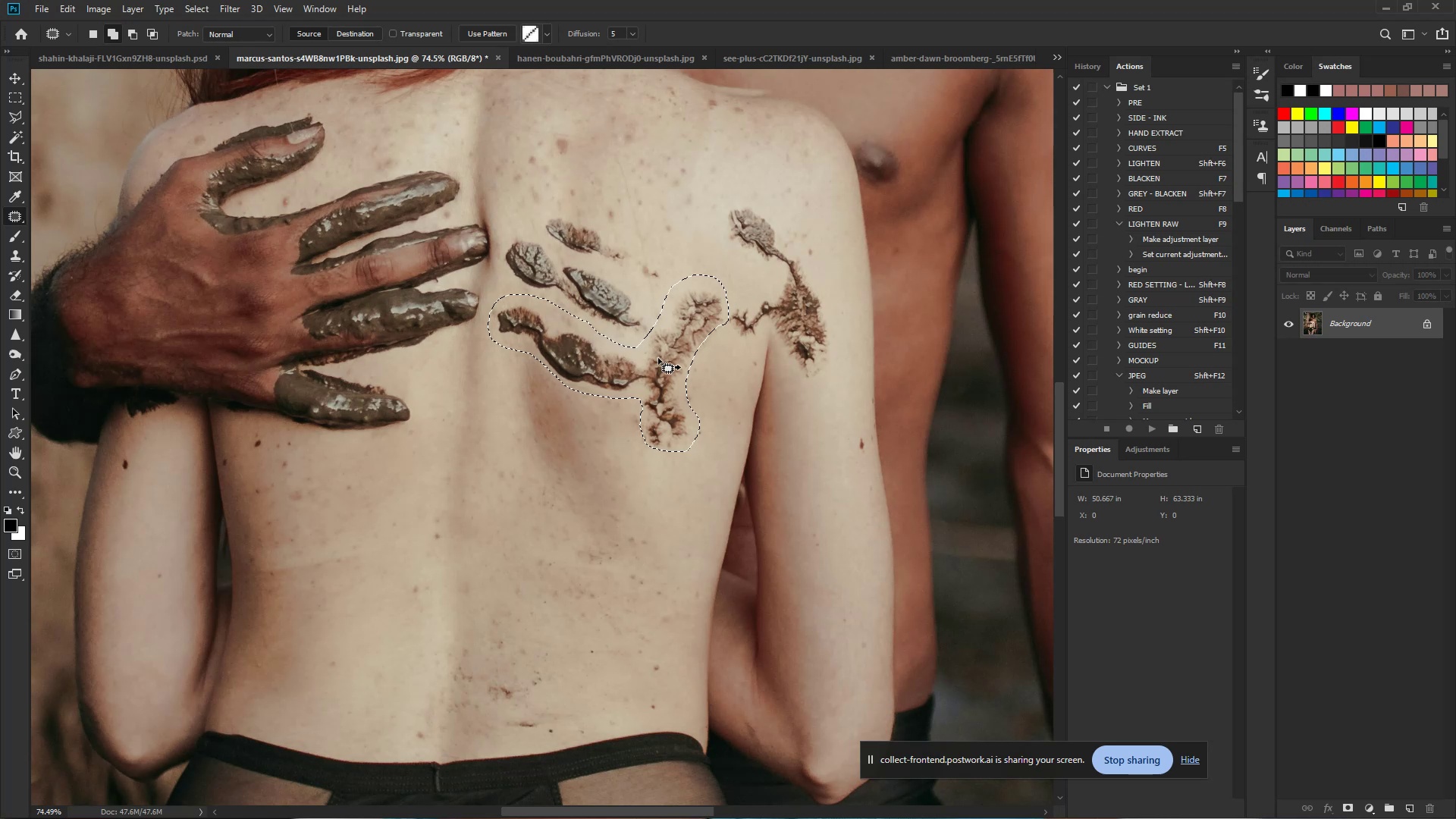 
left_click_drag(start_coordinate=[649, 287], to_coordinate=[658, 359])
 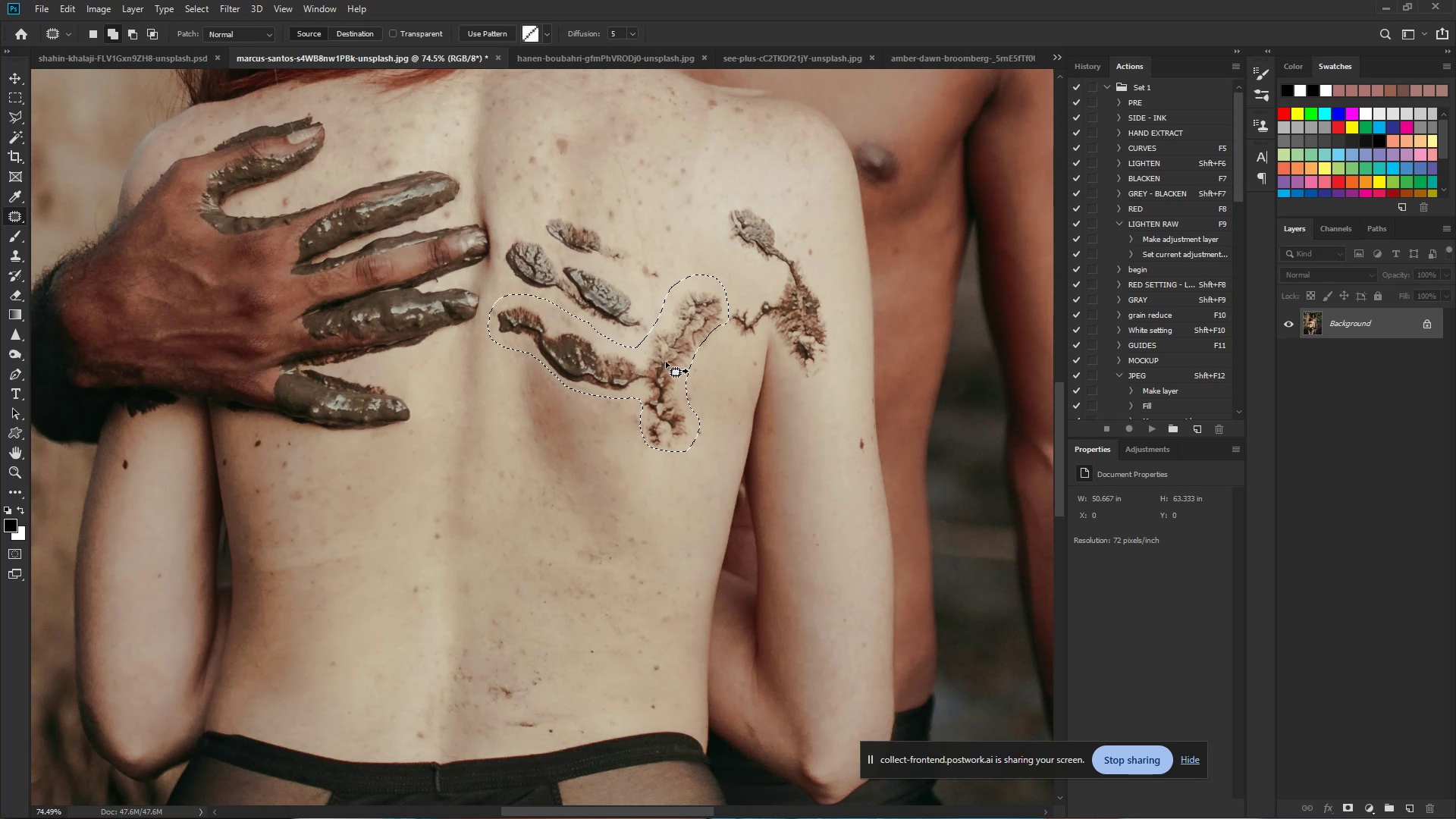 
left_click_drag(start_coordinate=[666, 362], to_coordinate=[644, 612])
 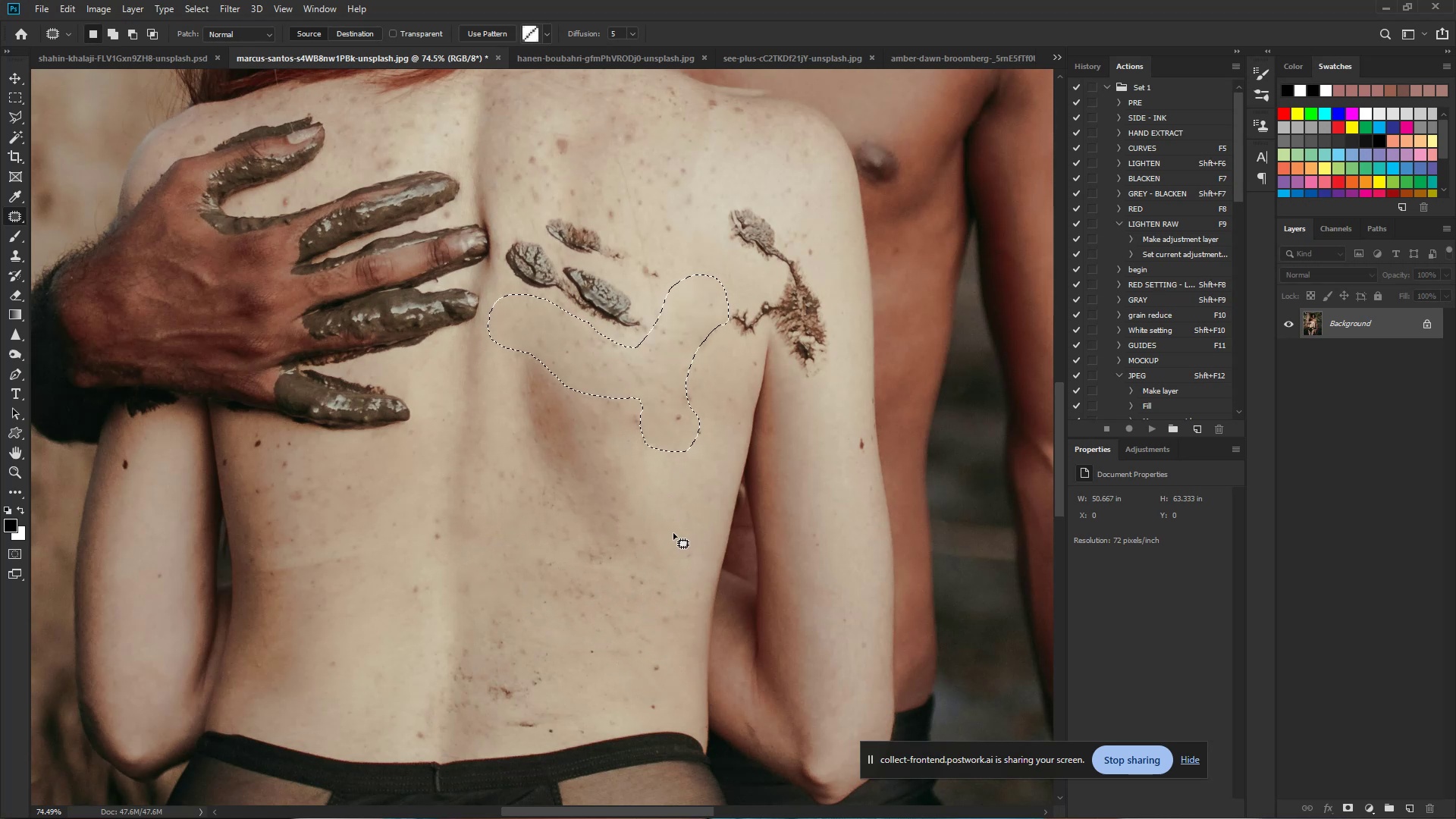 
left_click([676, 530])
 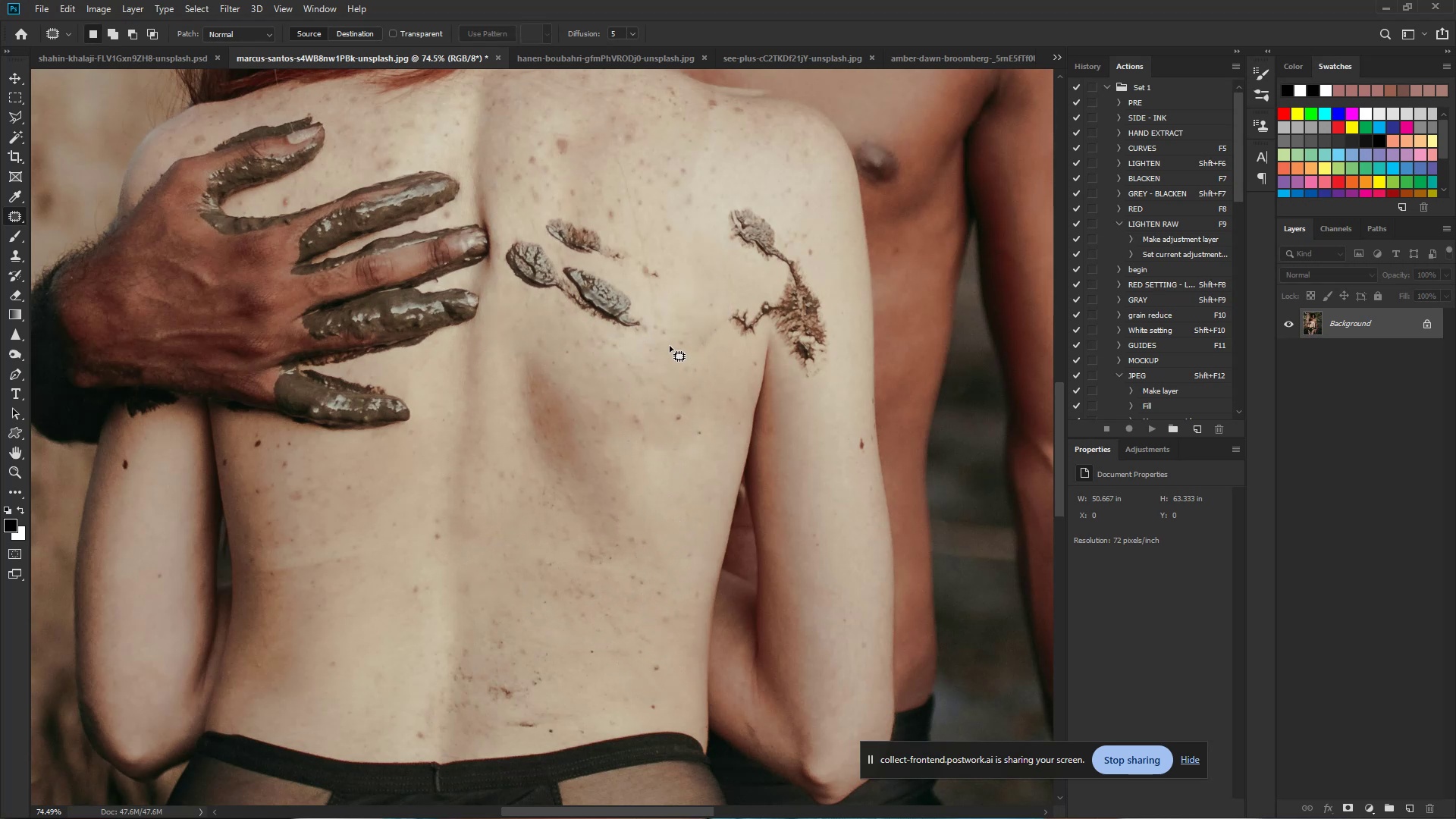 
hold_key(key=ControlLeft, duration=0.69)
 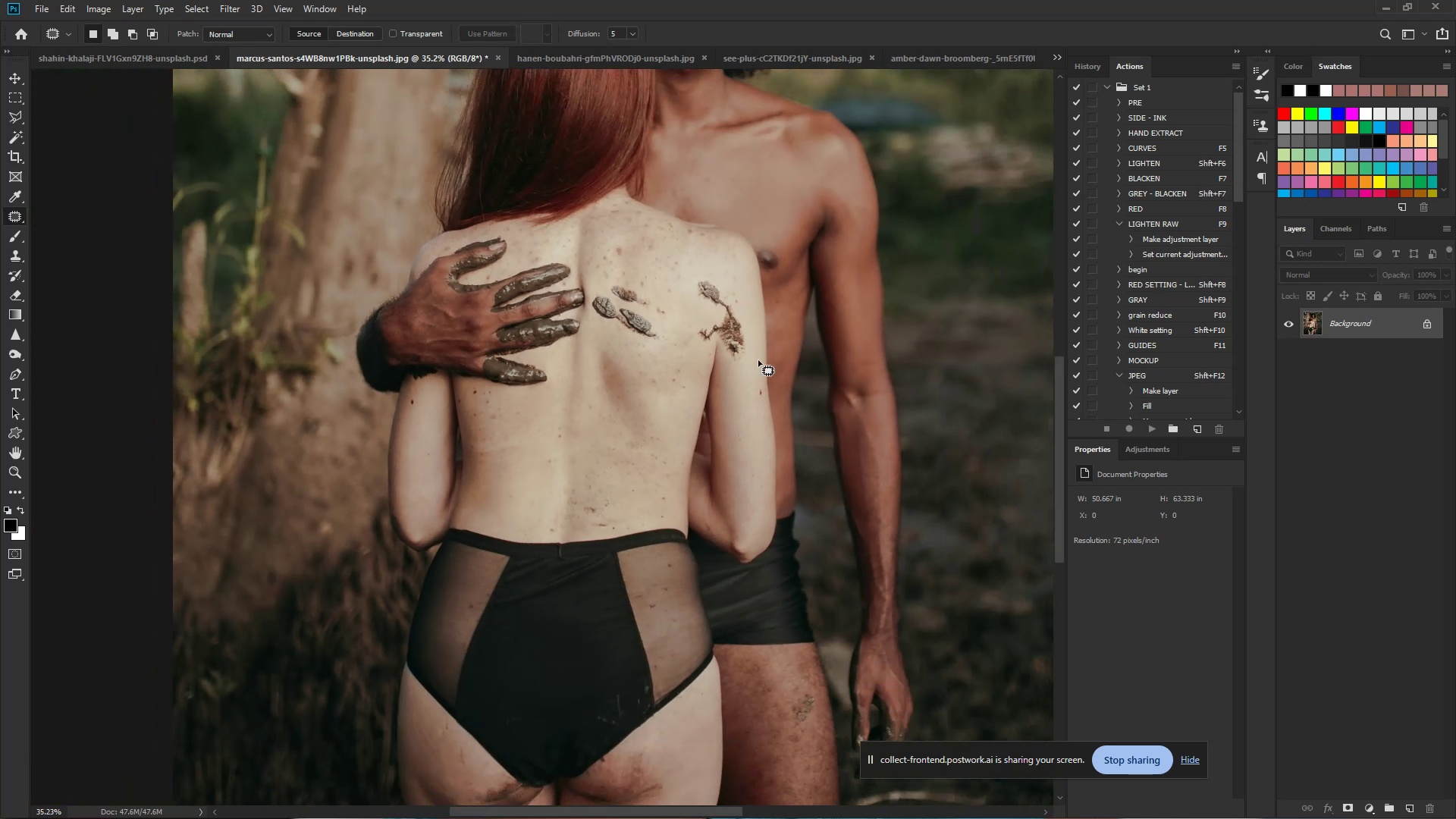 
hold_key(key=Space, duration=0.56)
 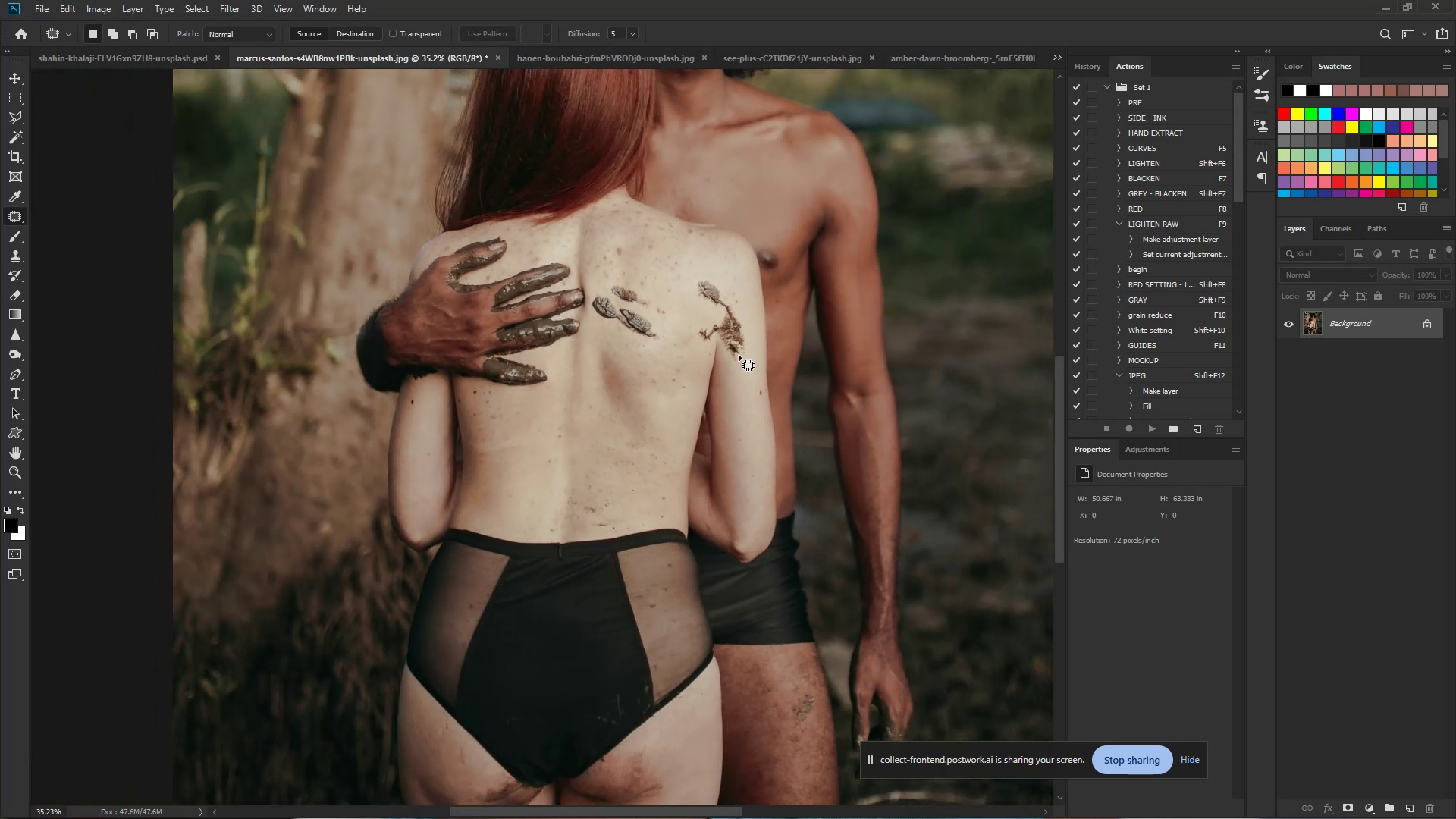 
left_click_drag(start_coordinate=[670, 346], to_coordinate=[617, 348])
 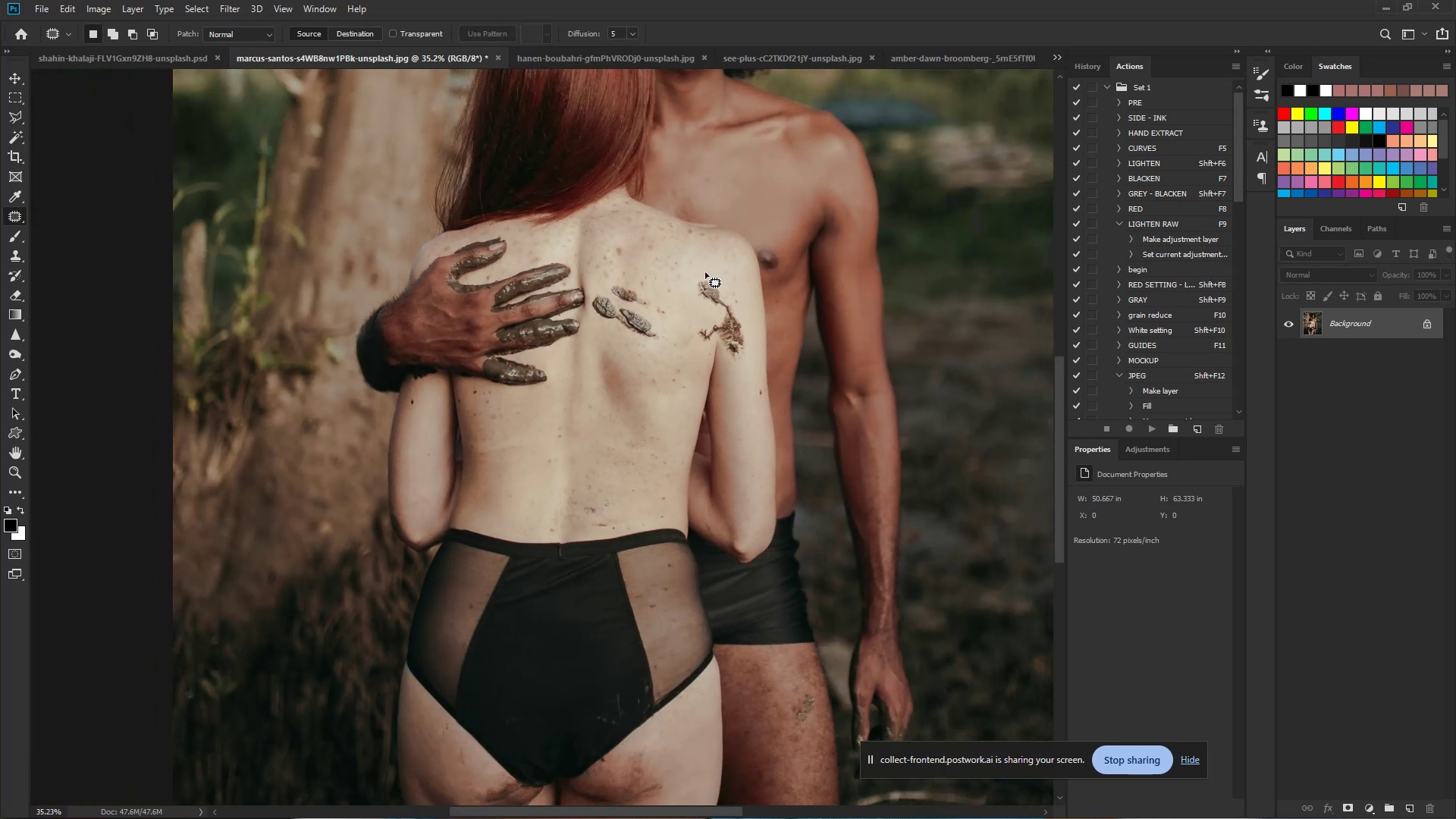 
hold_key(key=ControlLeft, duration=0.96)
 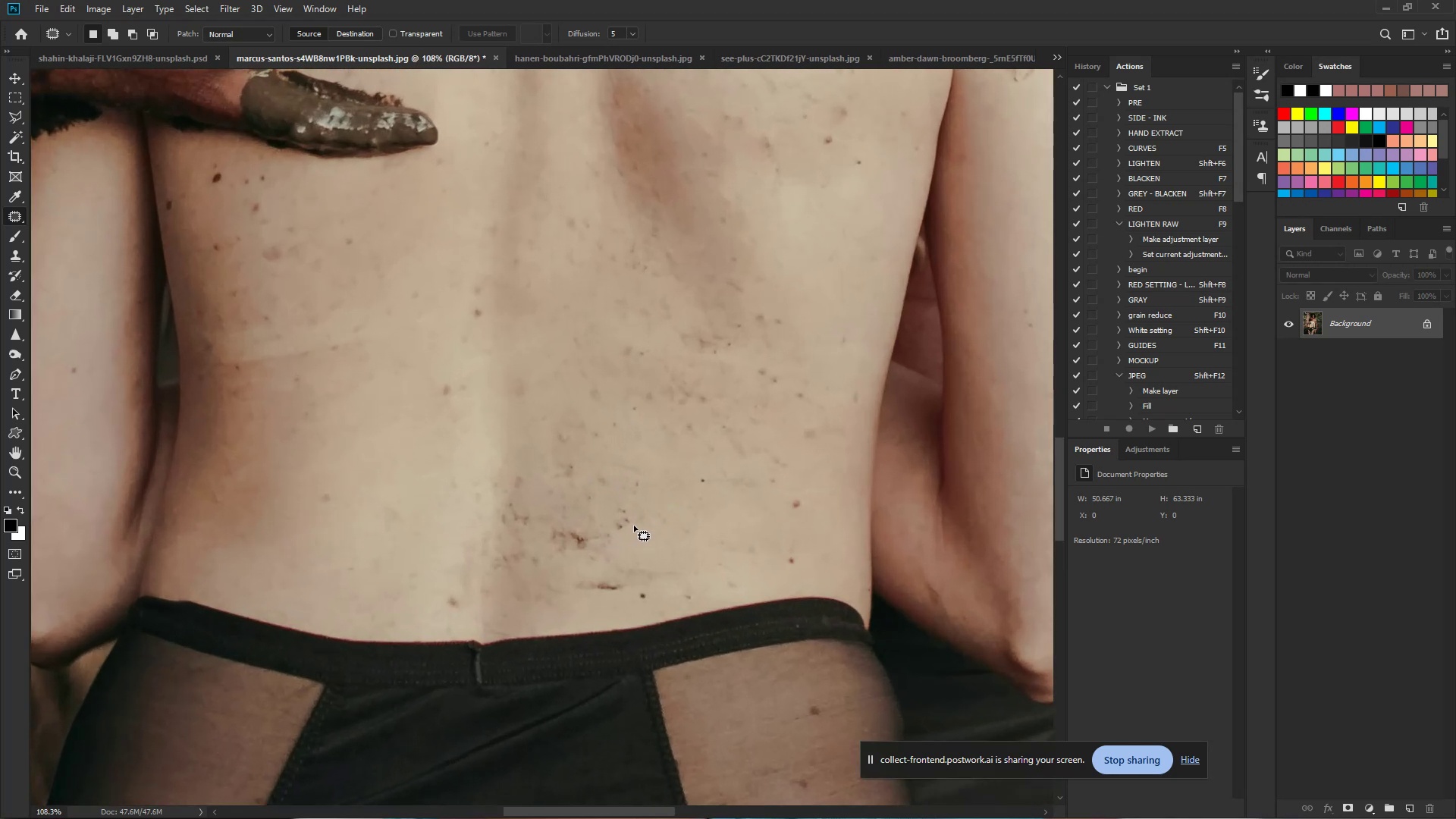 
hold_key(key=Space, duration=0.73)
 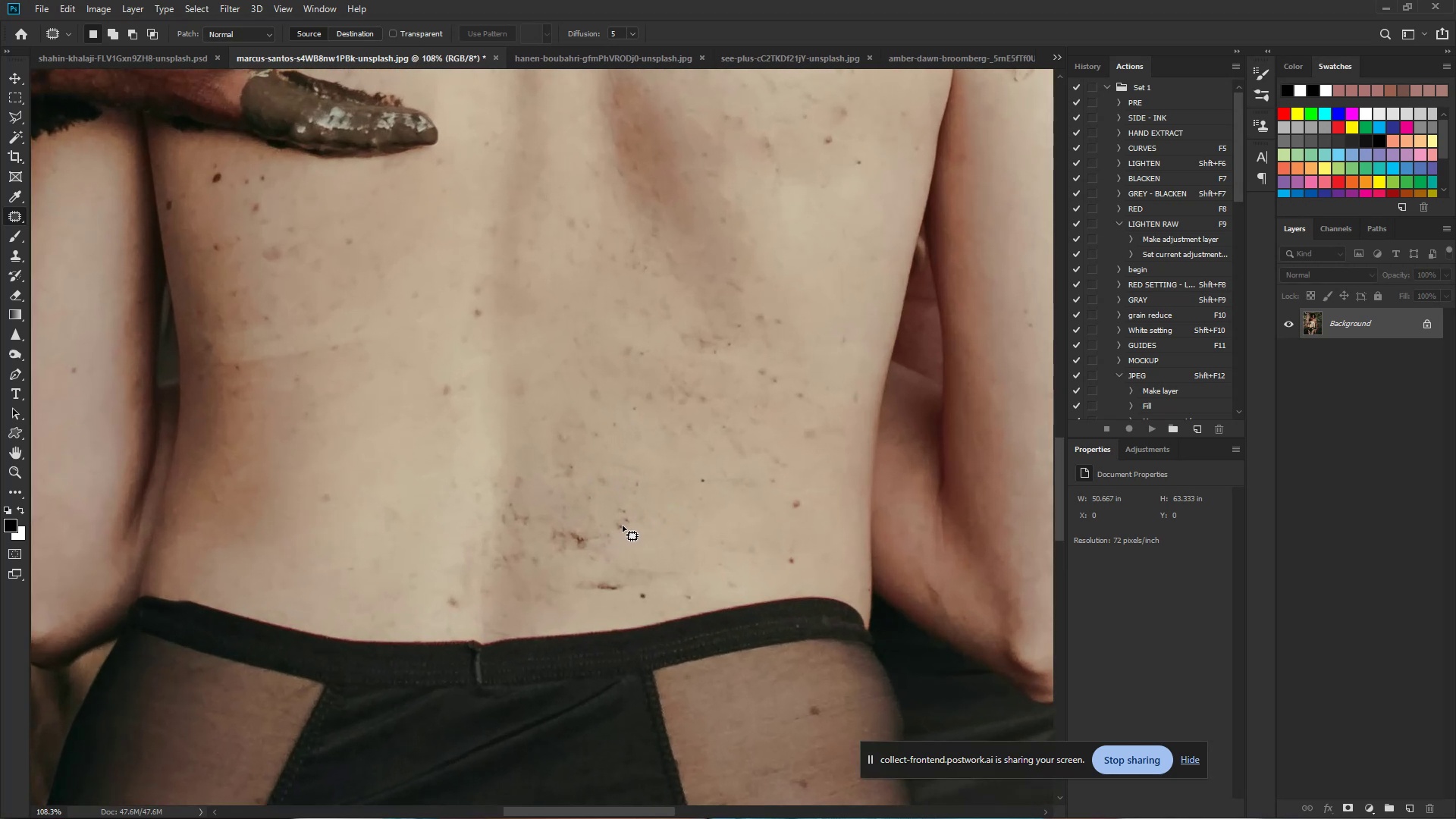 
left_click_drag(start_coordinate=[599, 495], to_coordinate=[670, 507])
 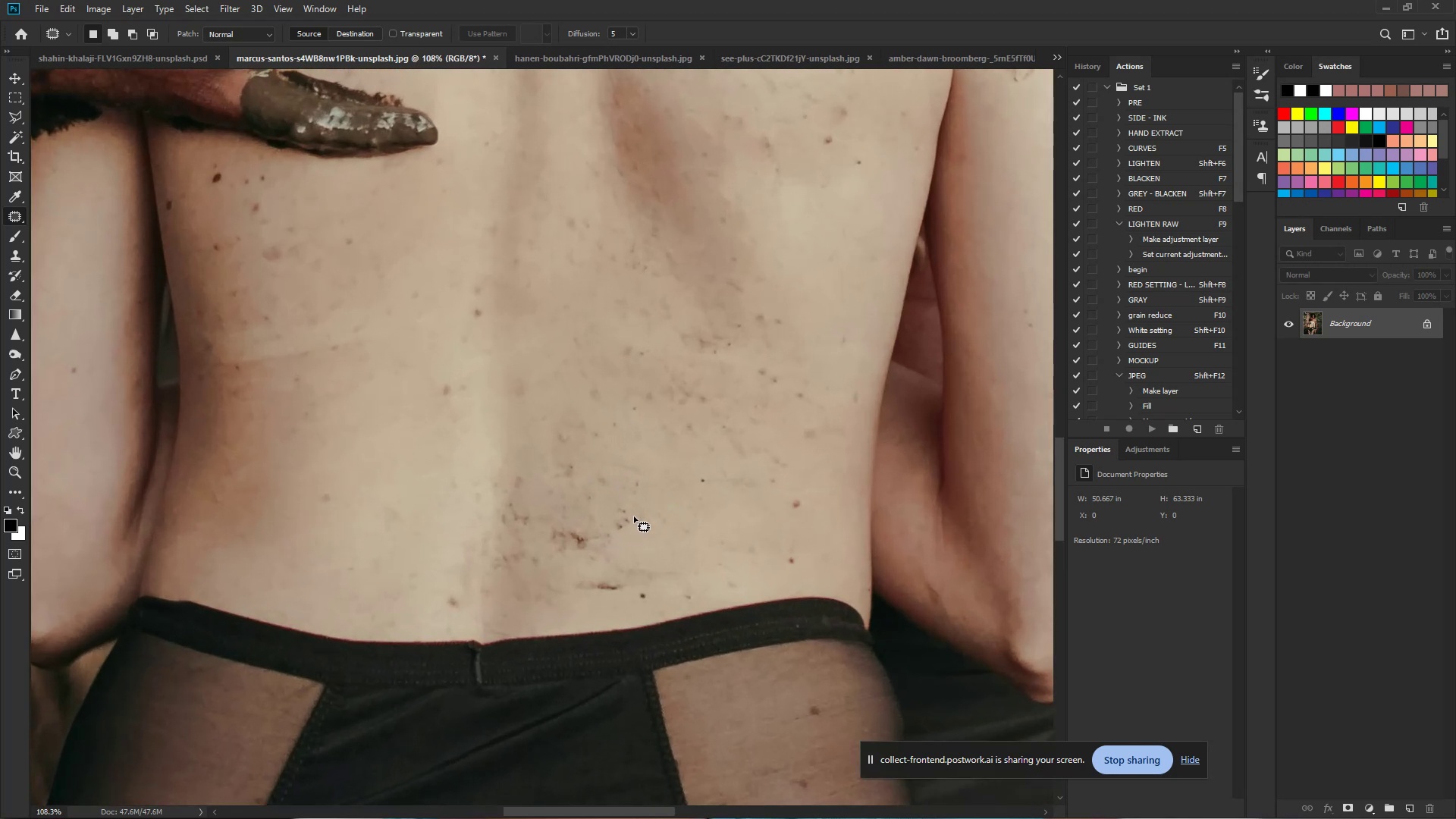 
left_click_drag(start_coordinate=[634, 509], to_coordinate=[632, 536])
 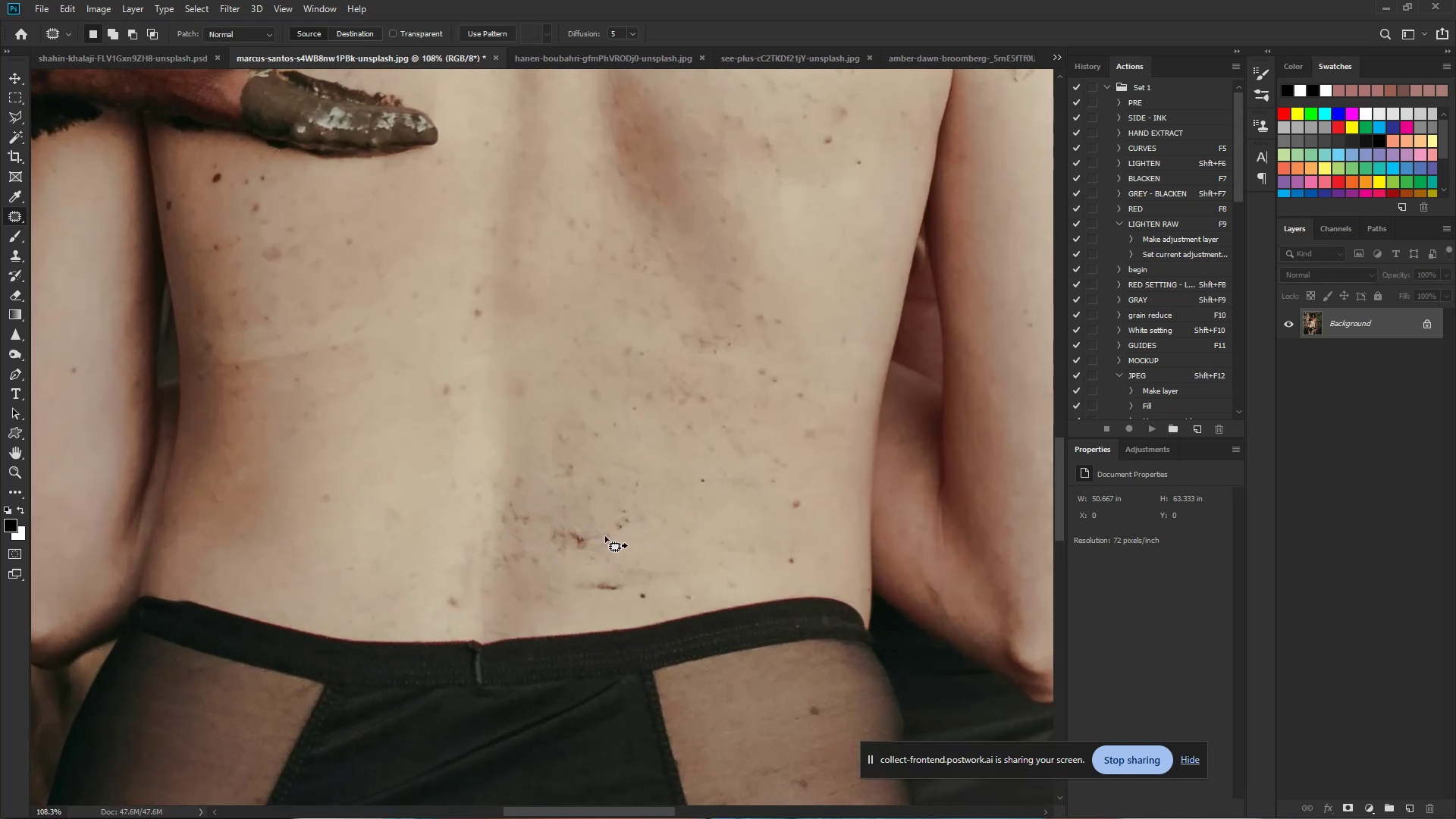 
left_click_drag(start_coordinate=[597, 537], to_coordinate=[604, 435])
 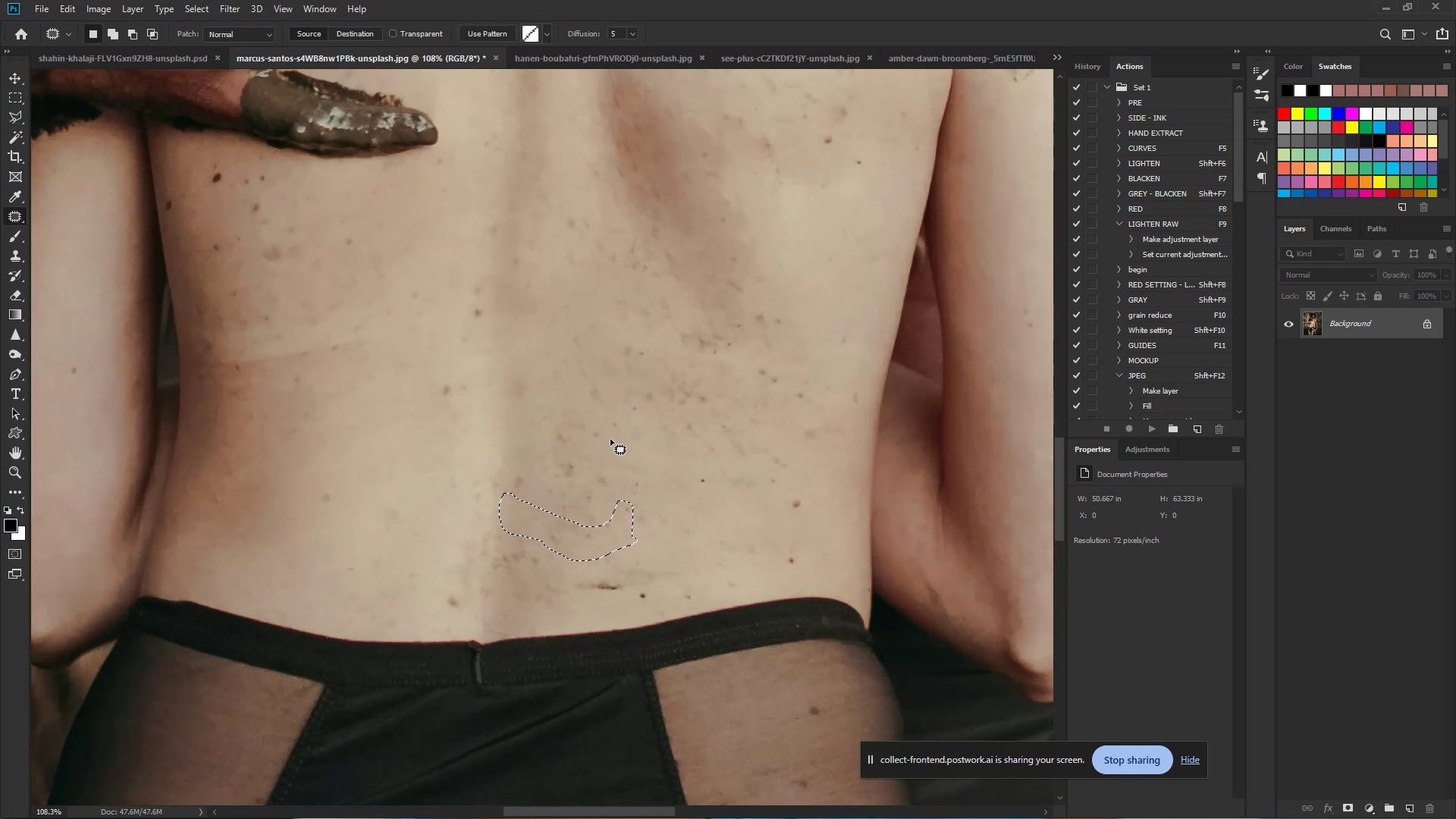 
left_click([611, 439])
 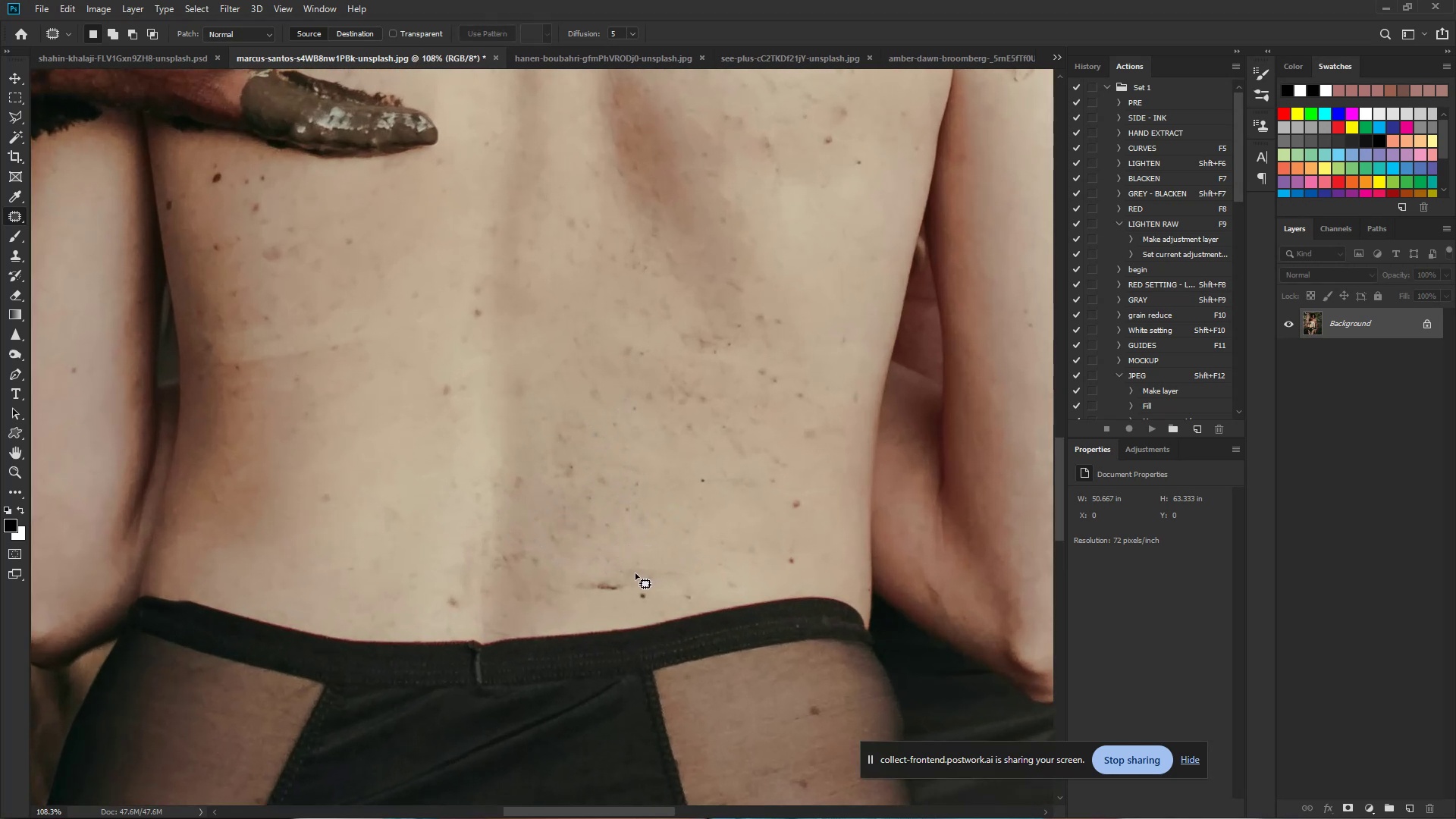 
left_click_drag(start_coordinate=[623, 580], to_coordinate=[656, 592])
 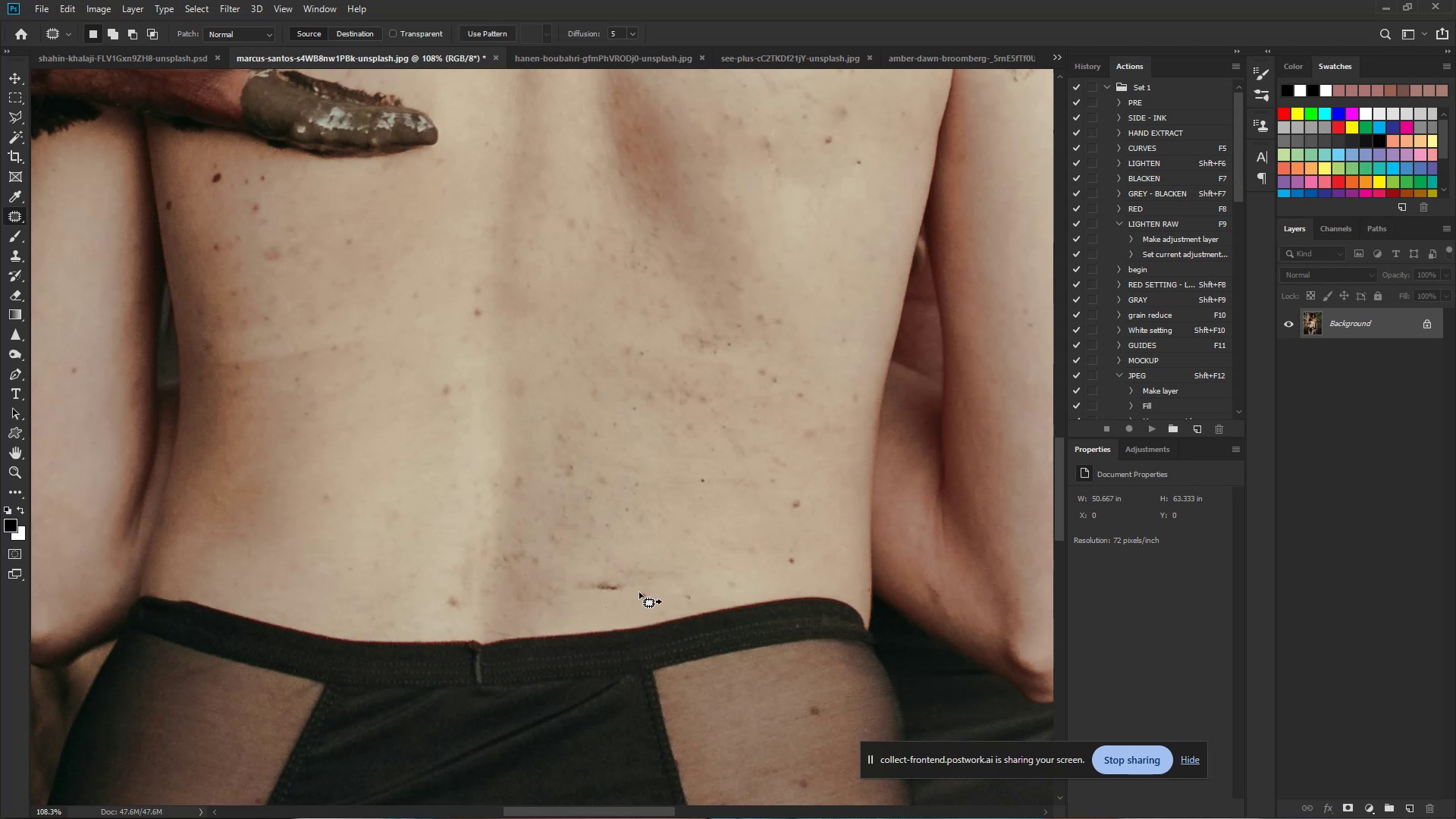 
left_click_drag(start_coordinate=[630, 593], to_coordinate=[682, 544])
 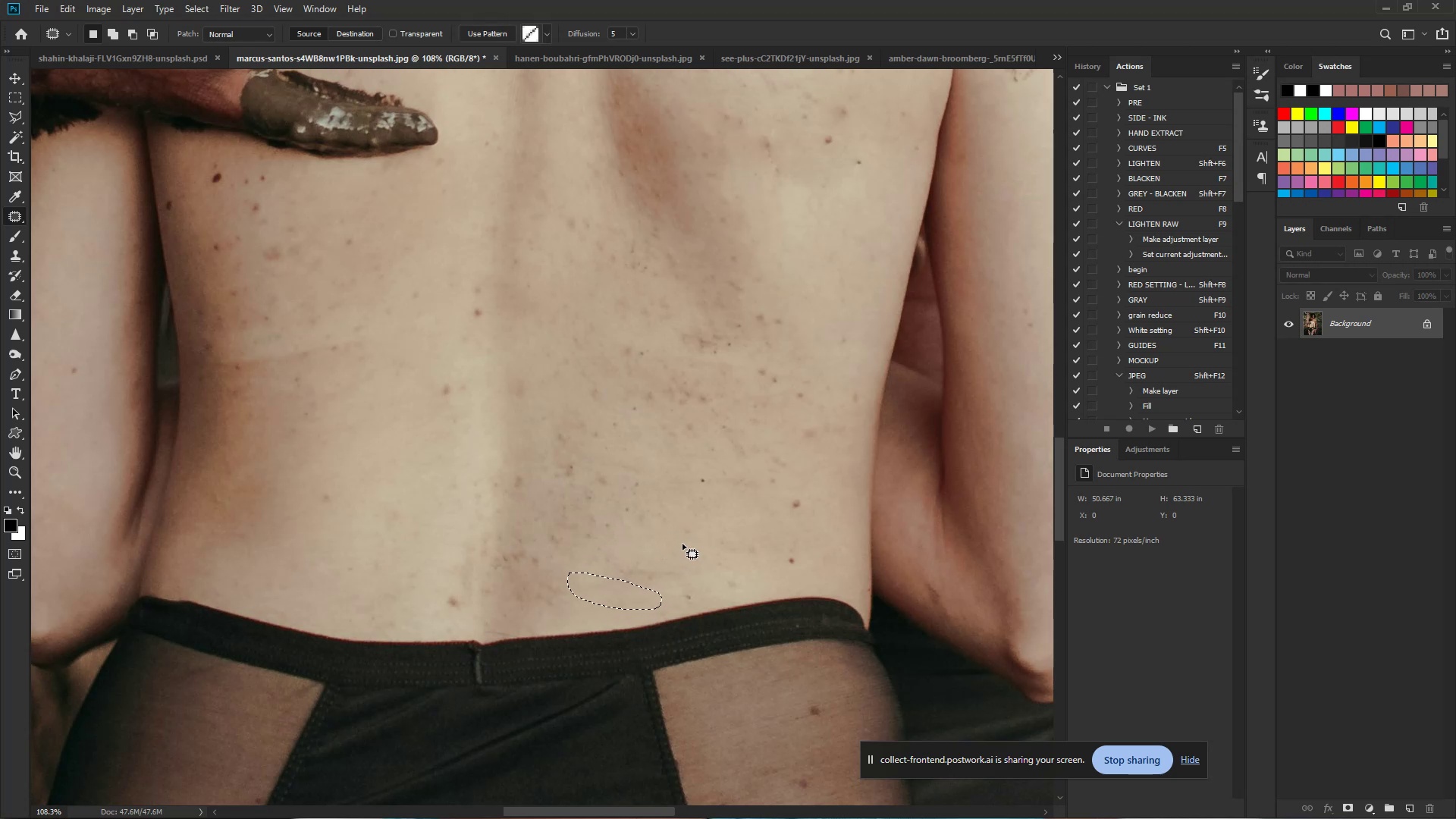 
left_click([682, 544])
 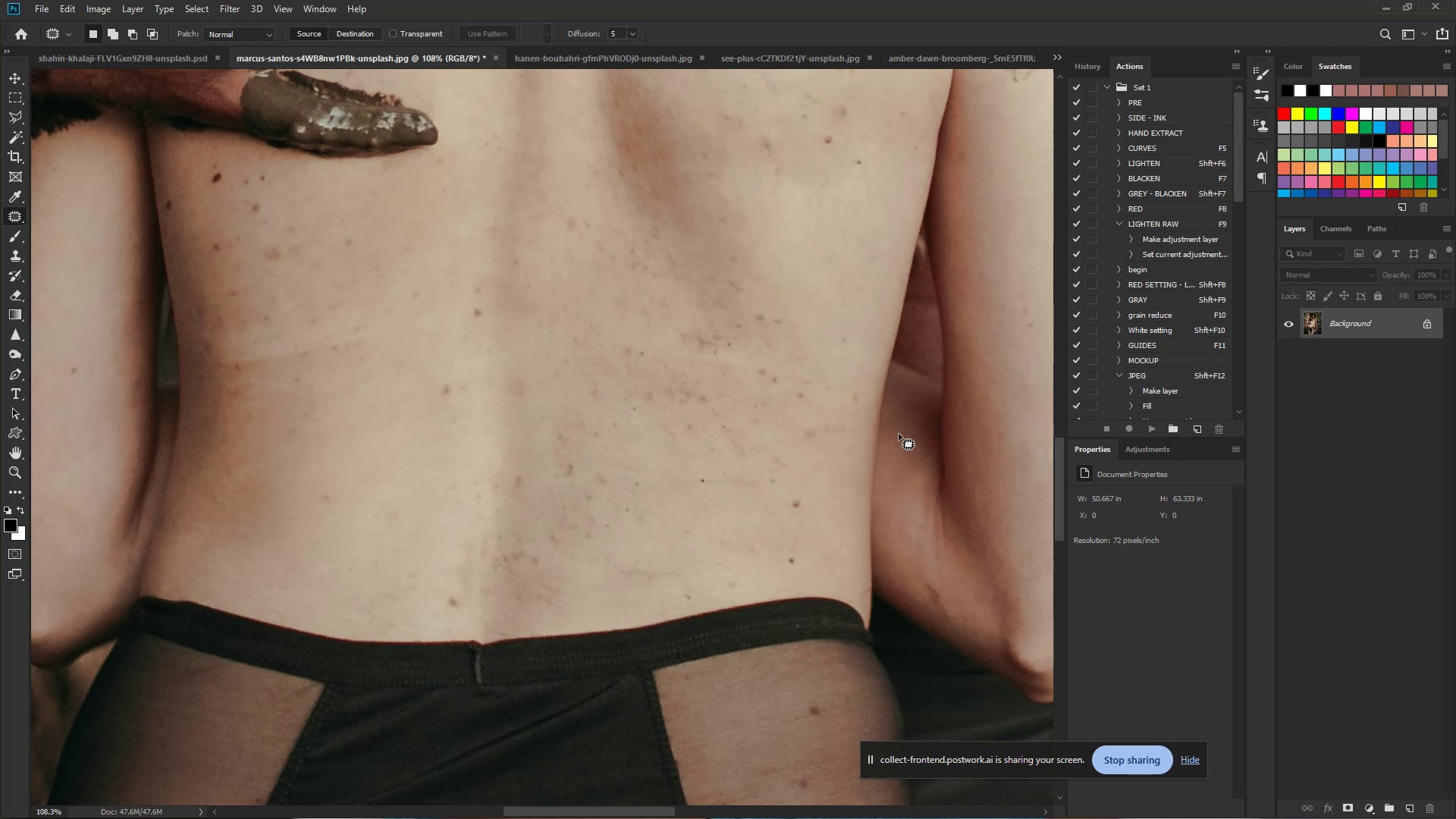 
left_click_drag(start_coordinate=[815, 500], to_coordinate=[817, 541])
 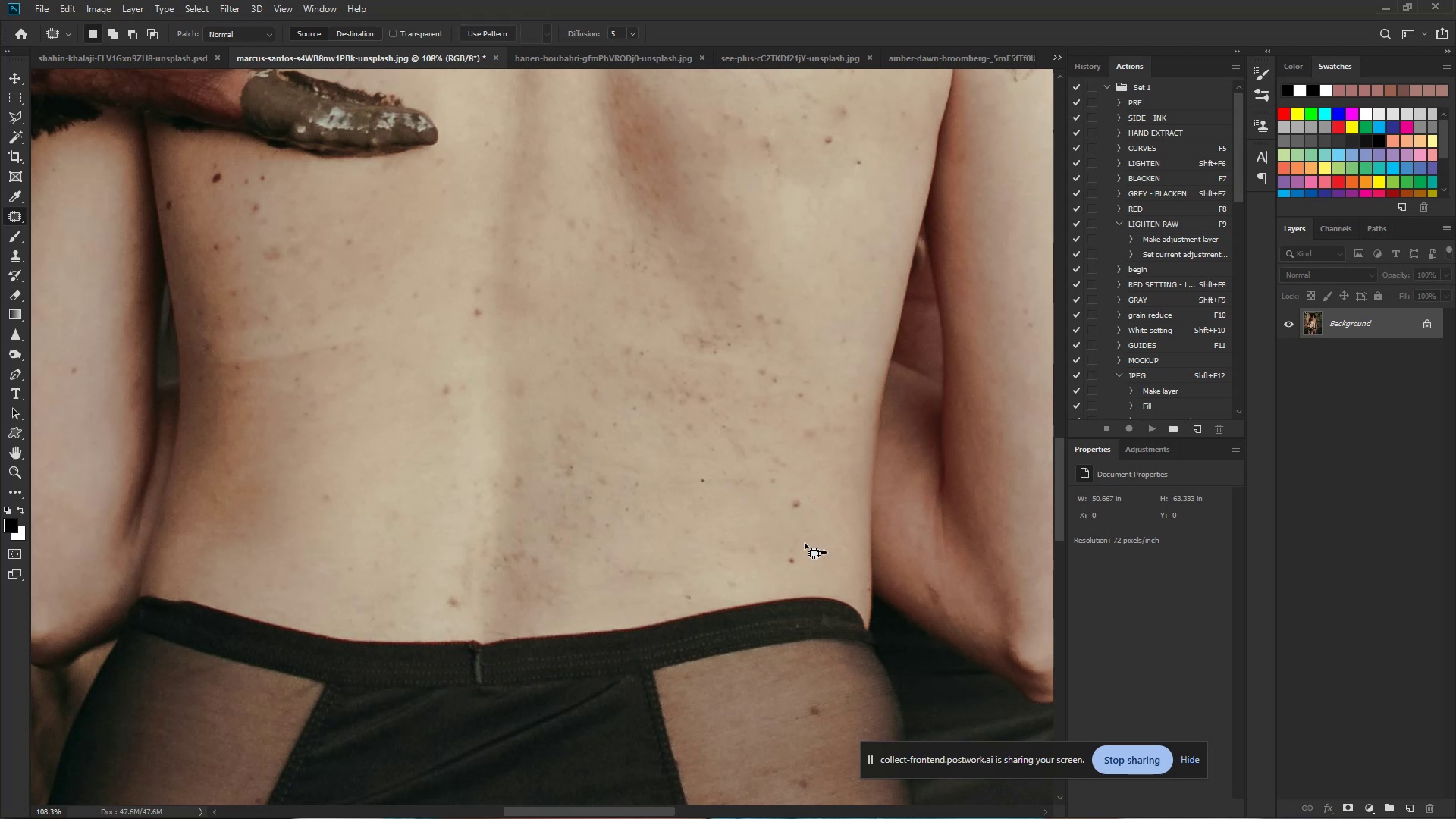 
left_click_drag(start_coordinate=[803, 544], to_coordinate=[757, 544])
 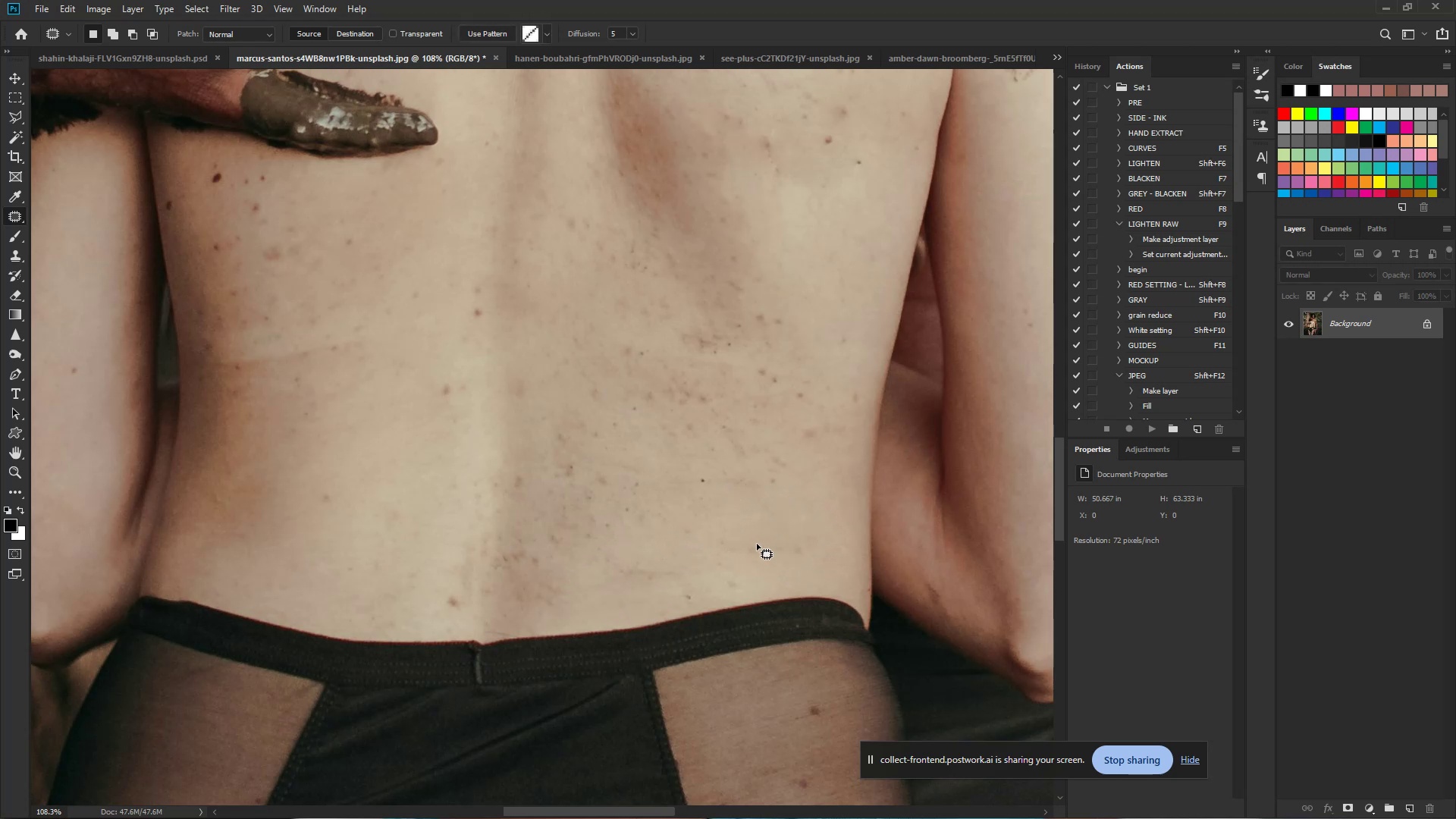 
left_click([757, 544])
 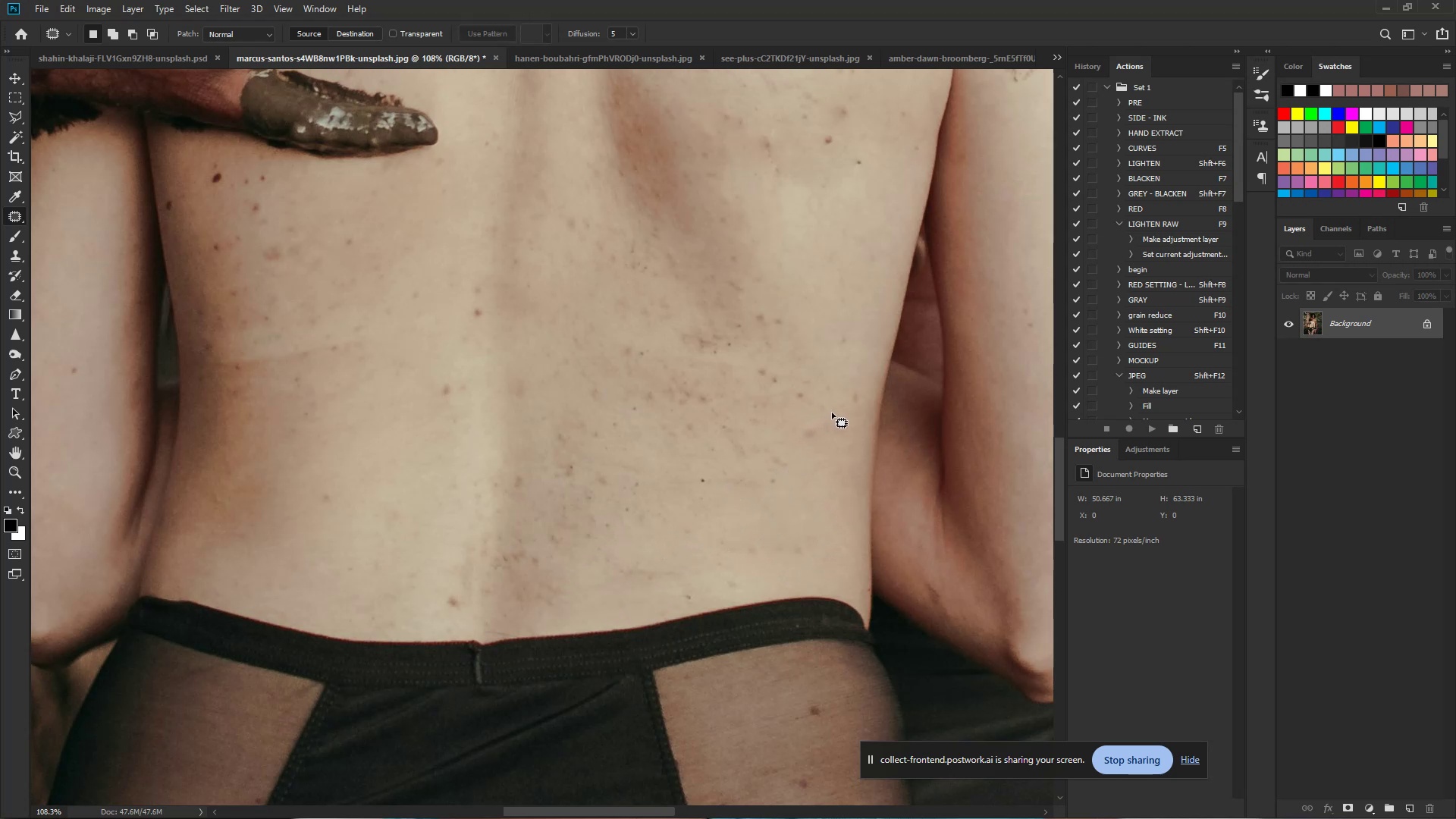 
left_click_drag(start_coordinate=[823, 424], to_coordinate=[827, 439])
 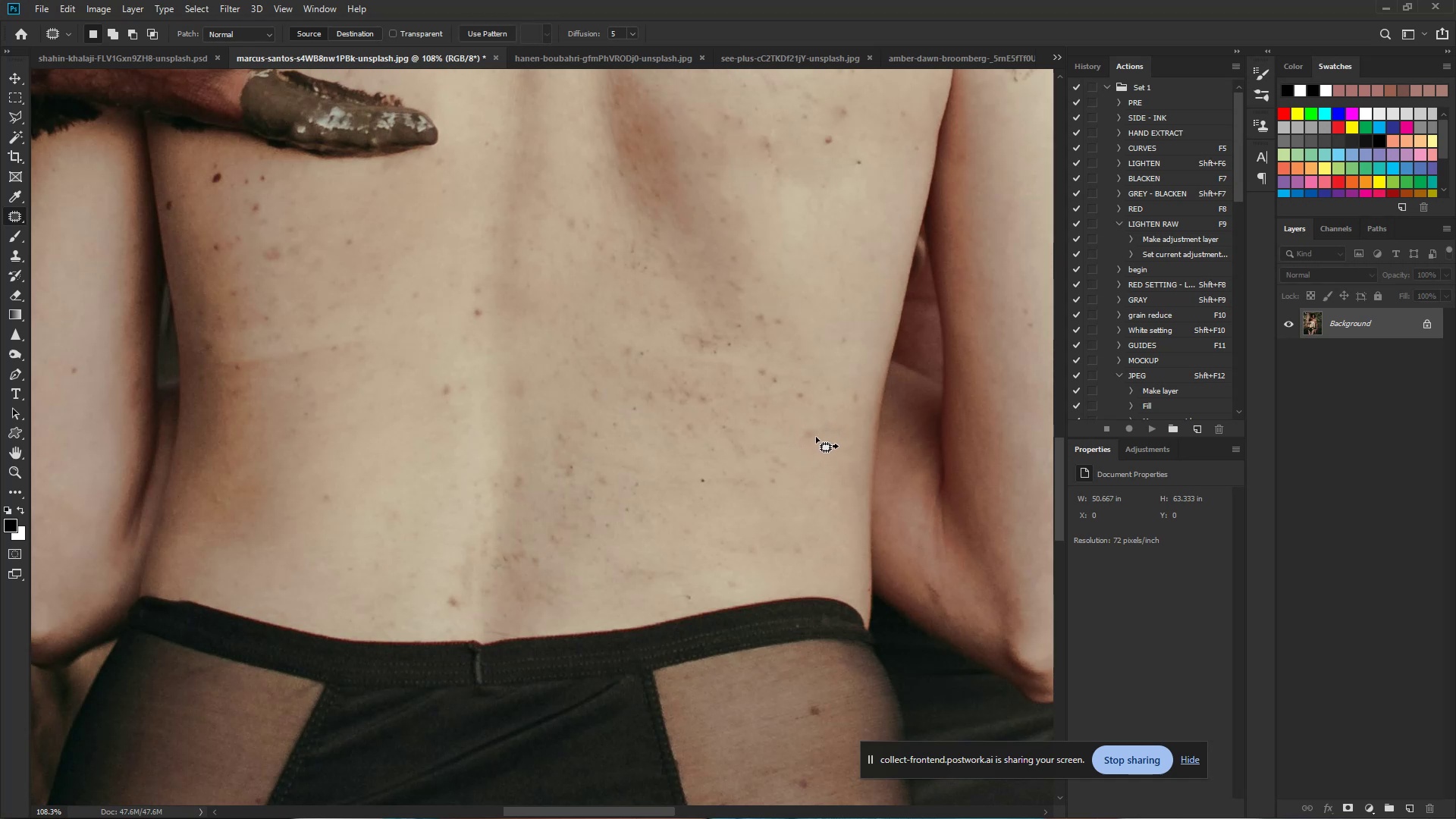 
left_click_drag(start_coordinate=[808, 437], to_coordinate=[807, 498])
 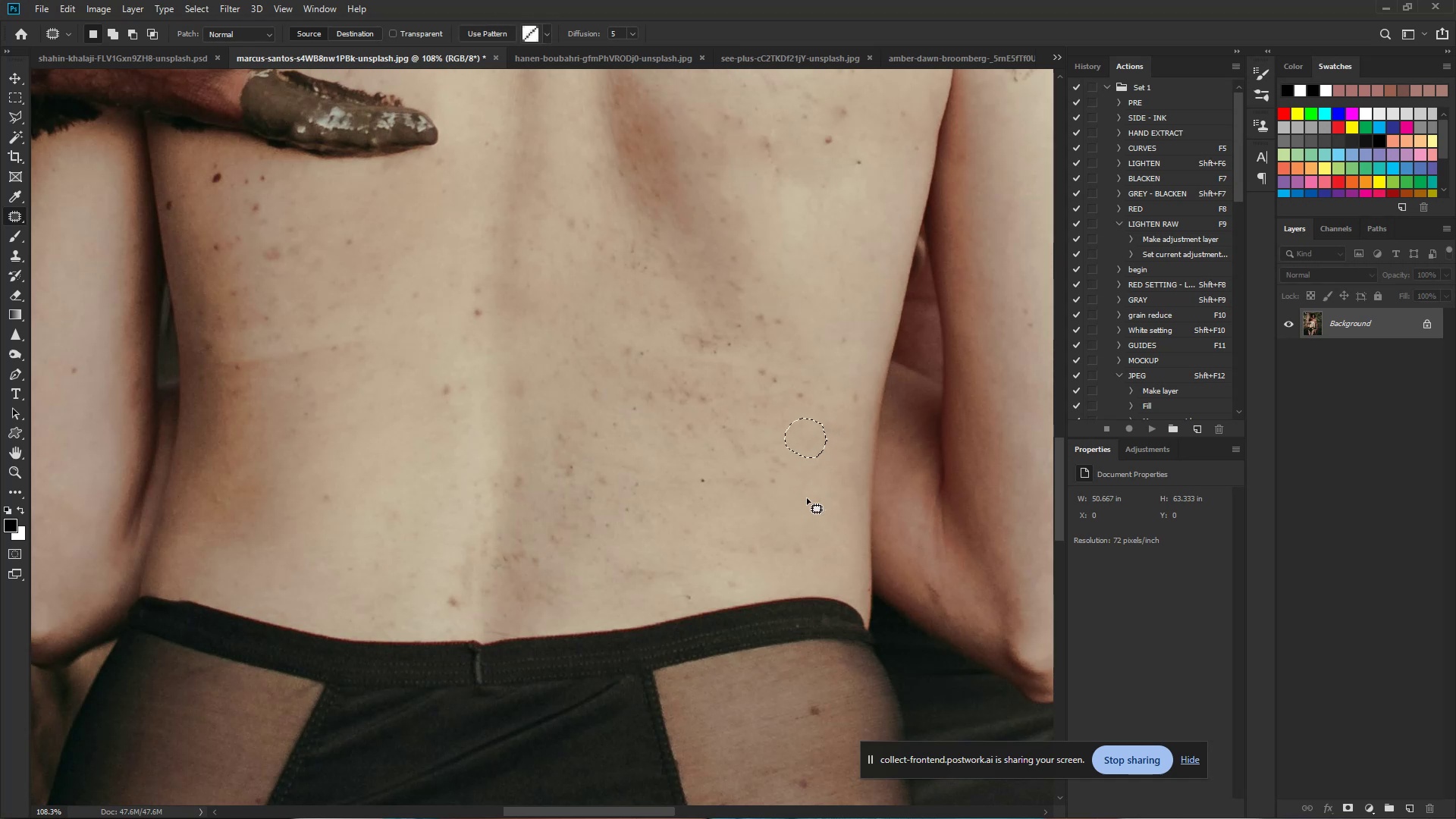 
double_click([807, 498])
 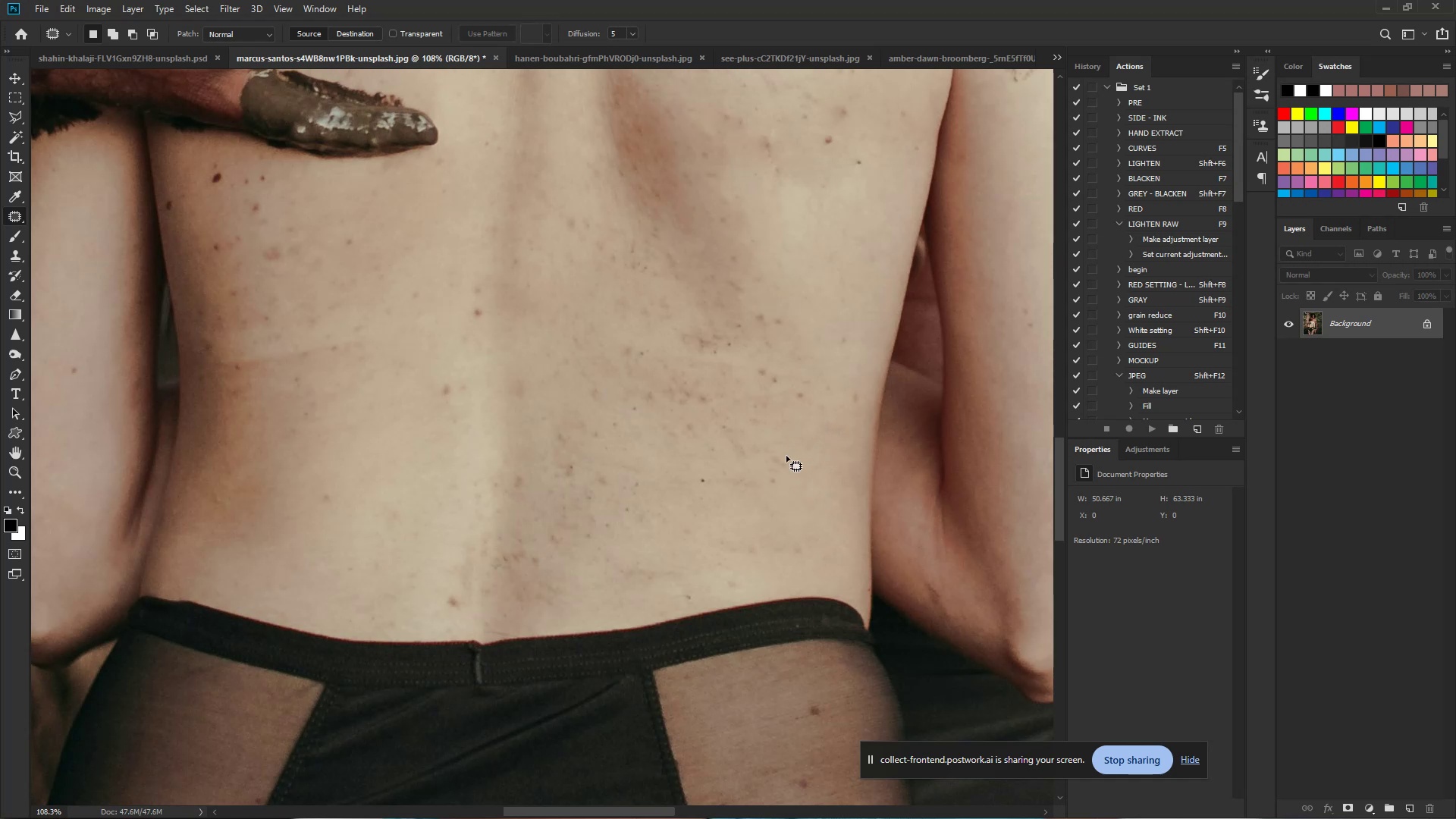 
hold_key(key=Space, duration=0.9)
 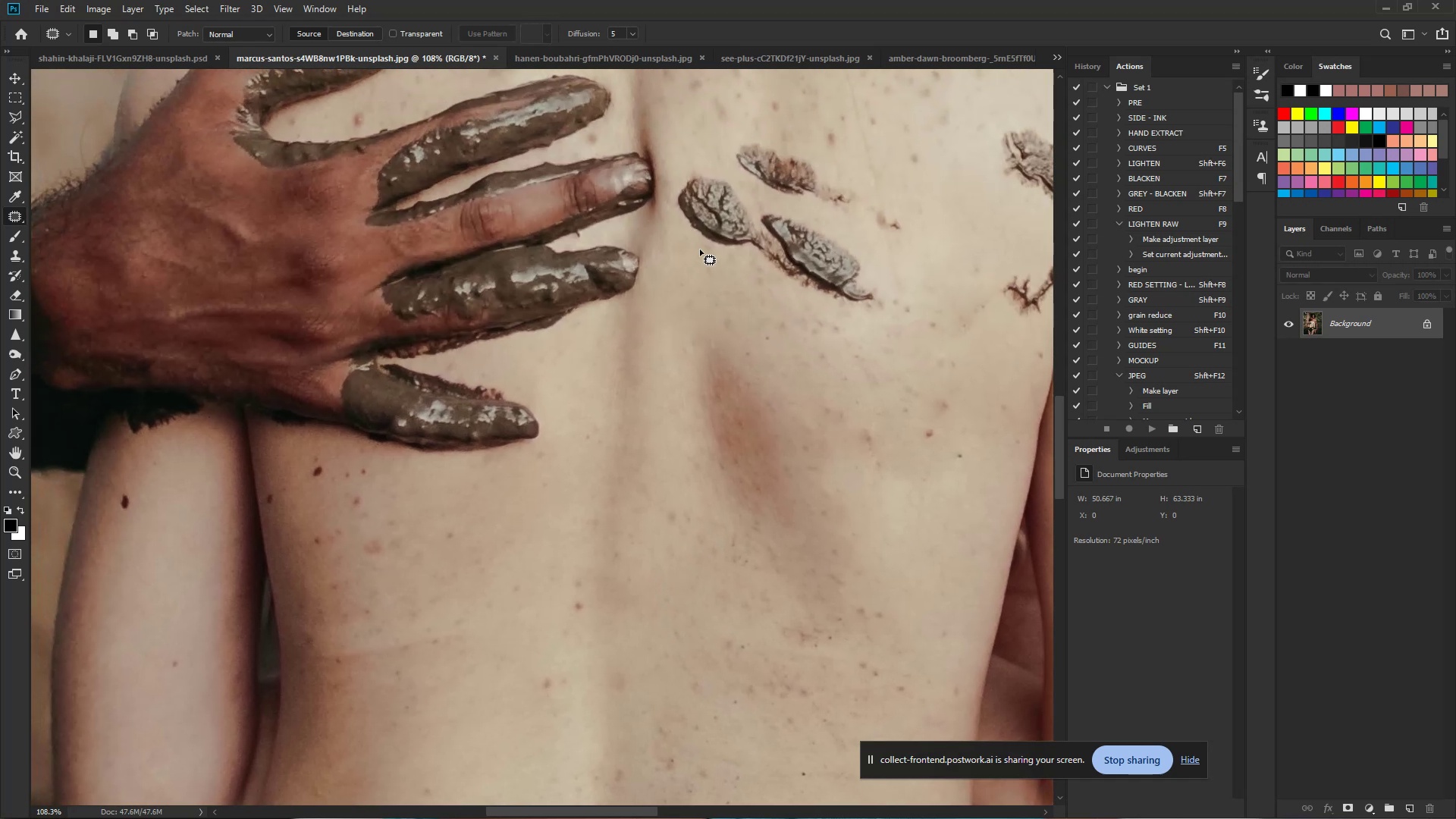 
left_click_drag(start_coordinate=[560, 296], to_coordinate=[661, 589])
 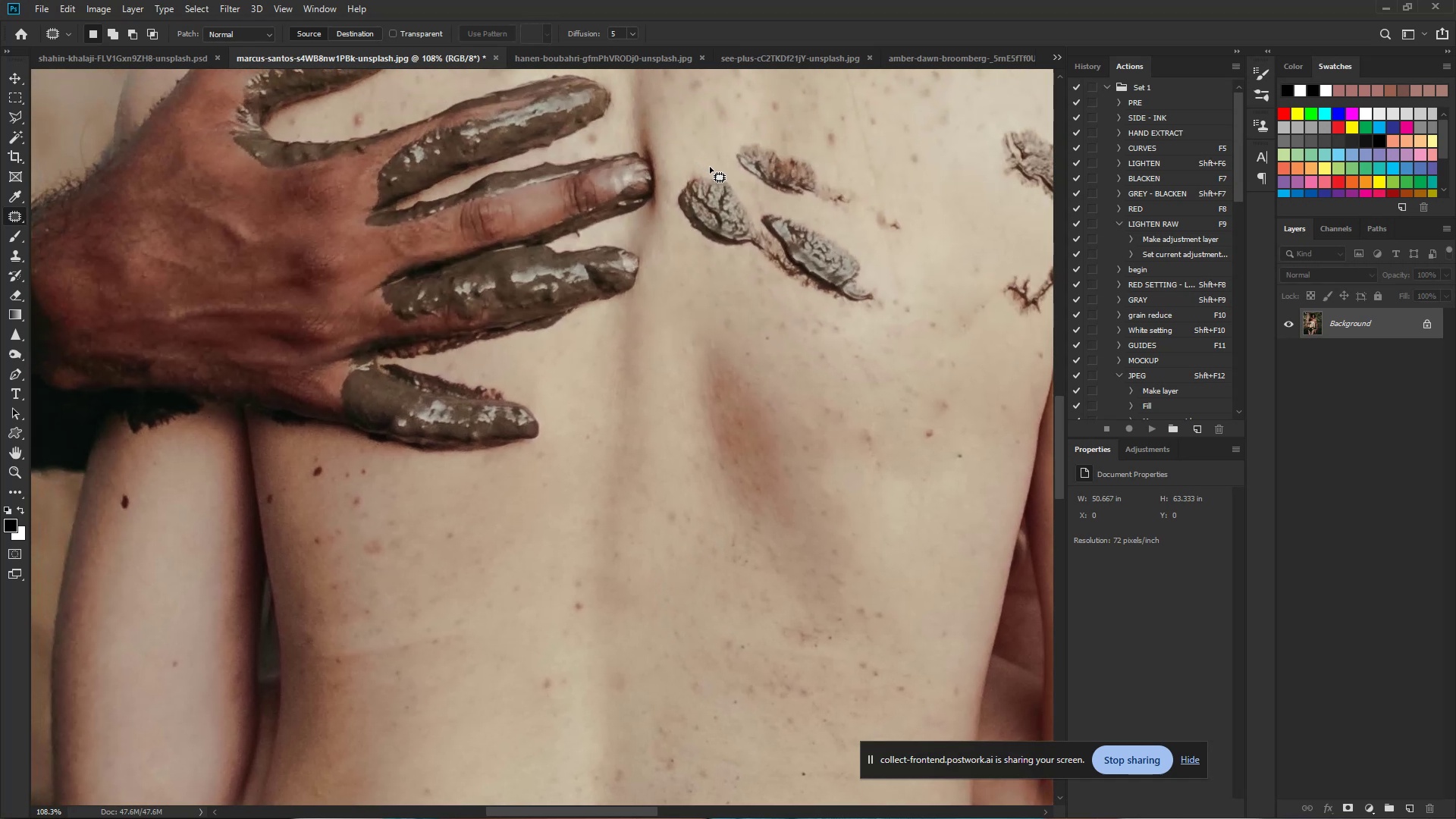 
left_click_drag(start_coordinate=[732, 172], to_coordinate=[723, 168])
 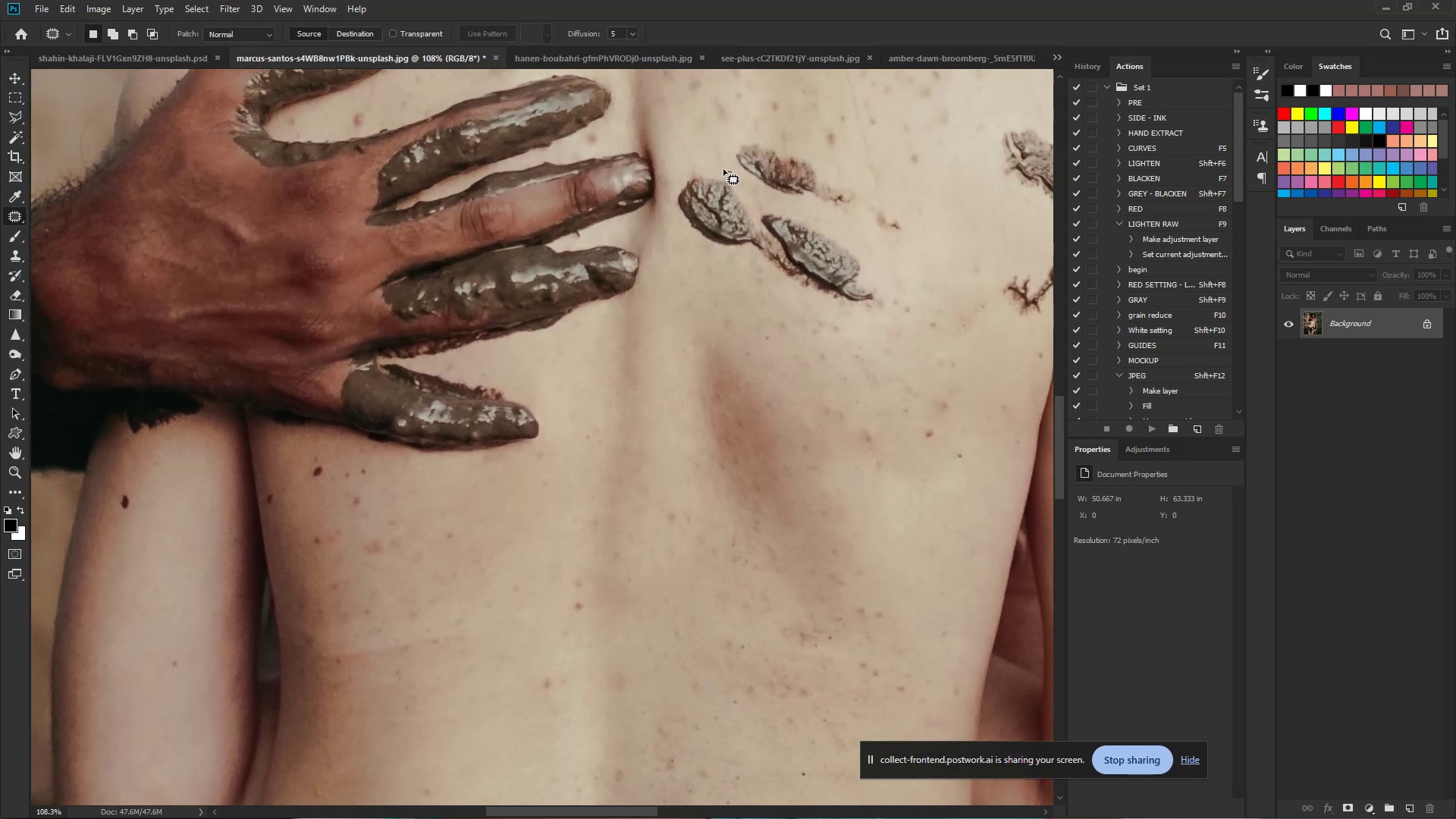 
left_click_drag(start_coordinate=[718, 165], to_coordinate=[742, 182])
 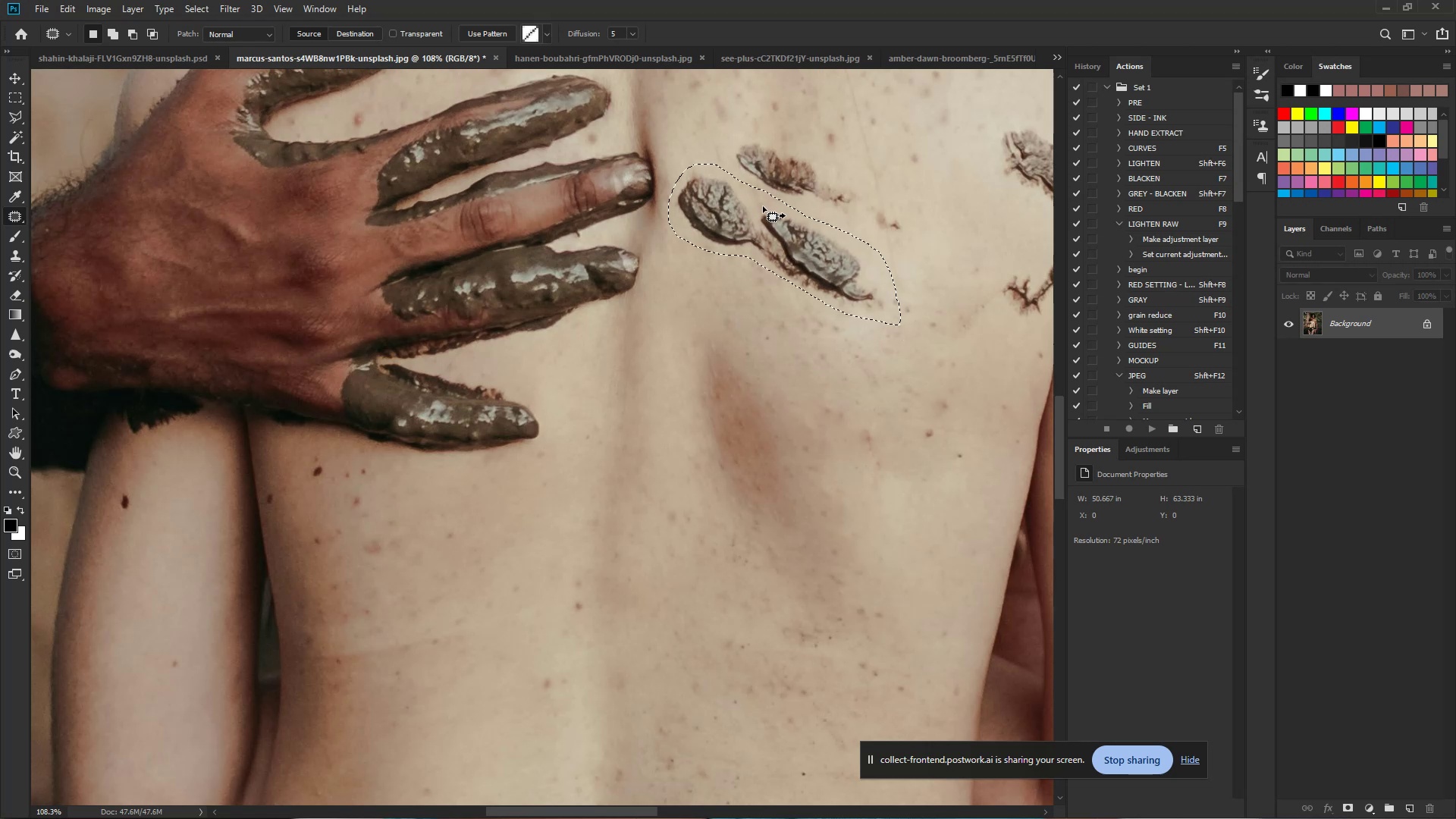 
left_click_drag(start_coordinate=[763, 206], to_coordinate=[760, 290])
 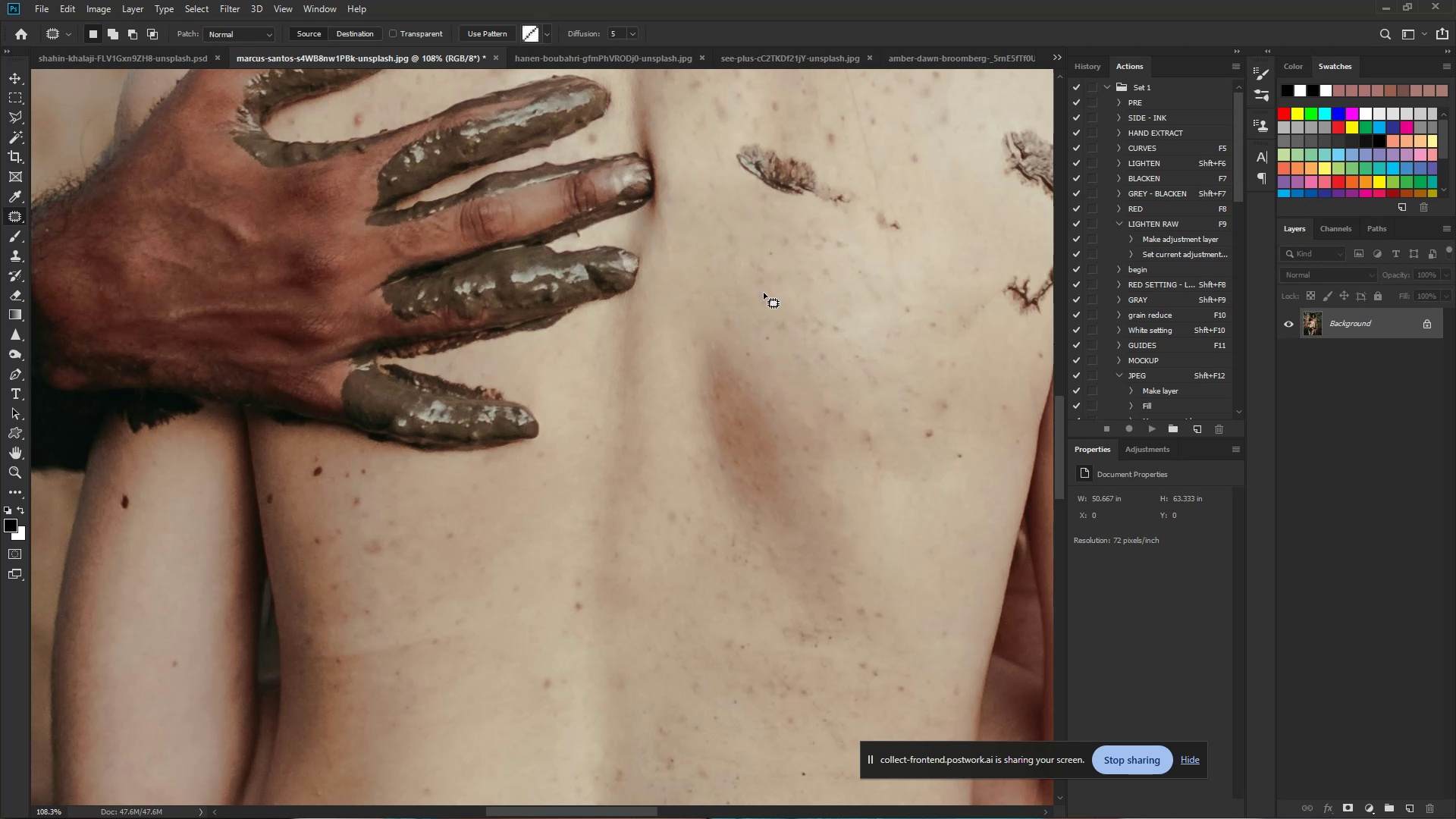 
left_click([764, 293])
 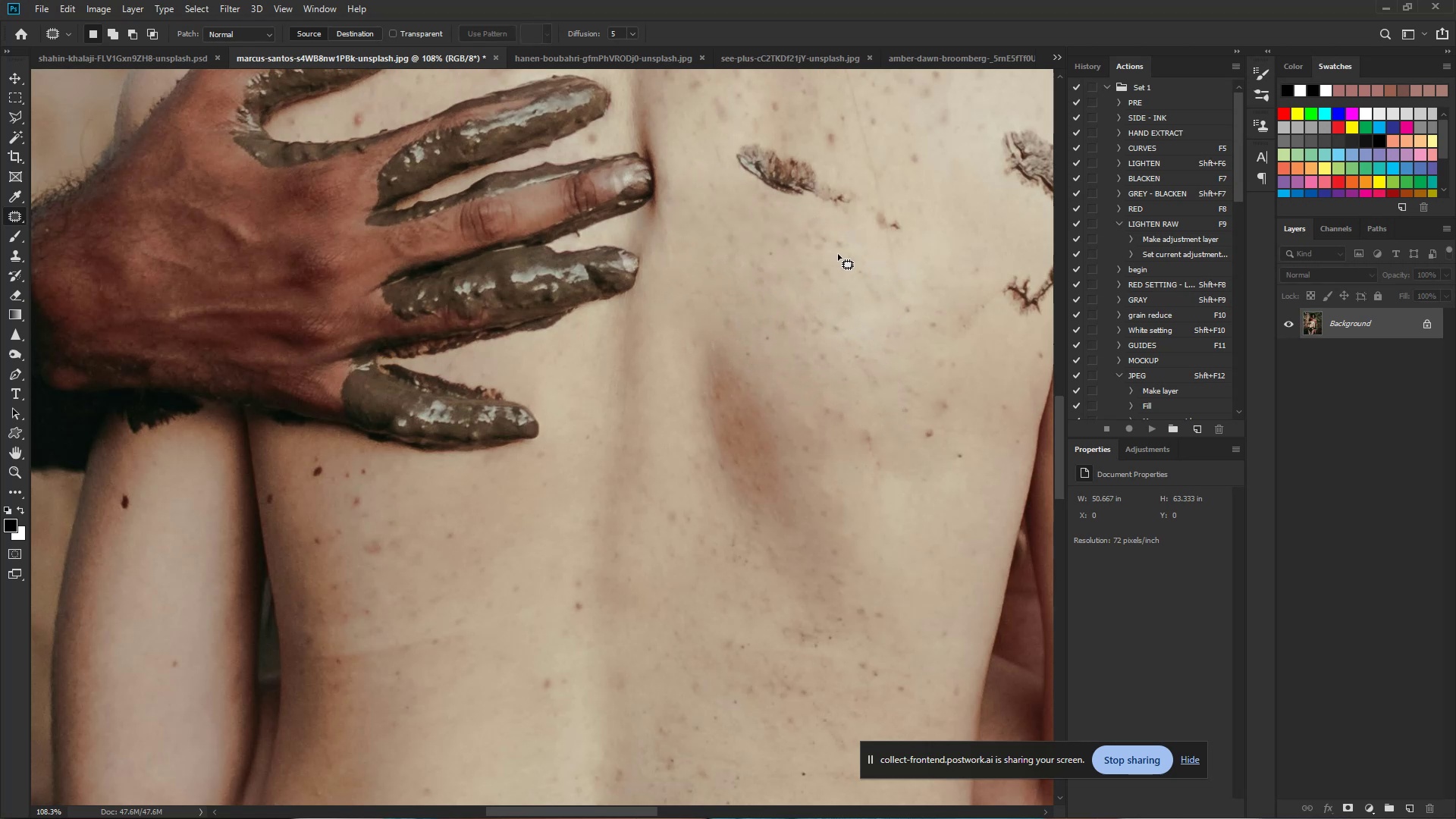 
hold_key(key=Space, duration=0.76)
 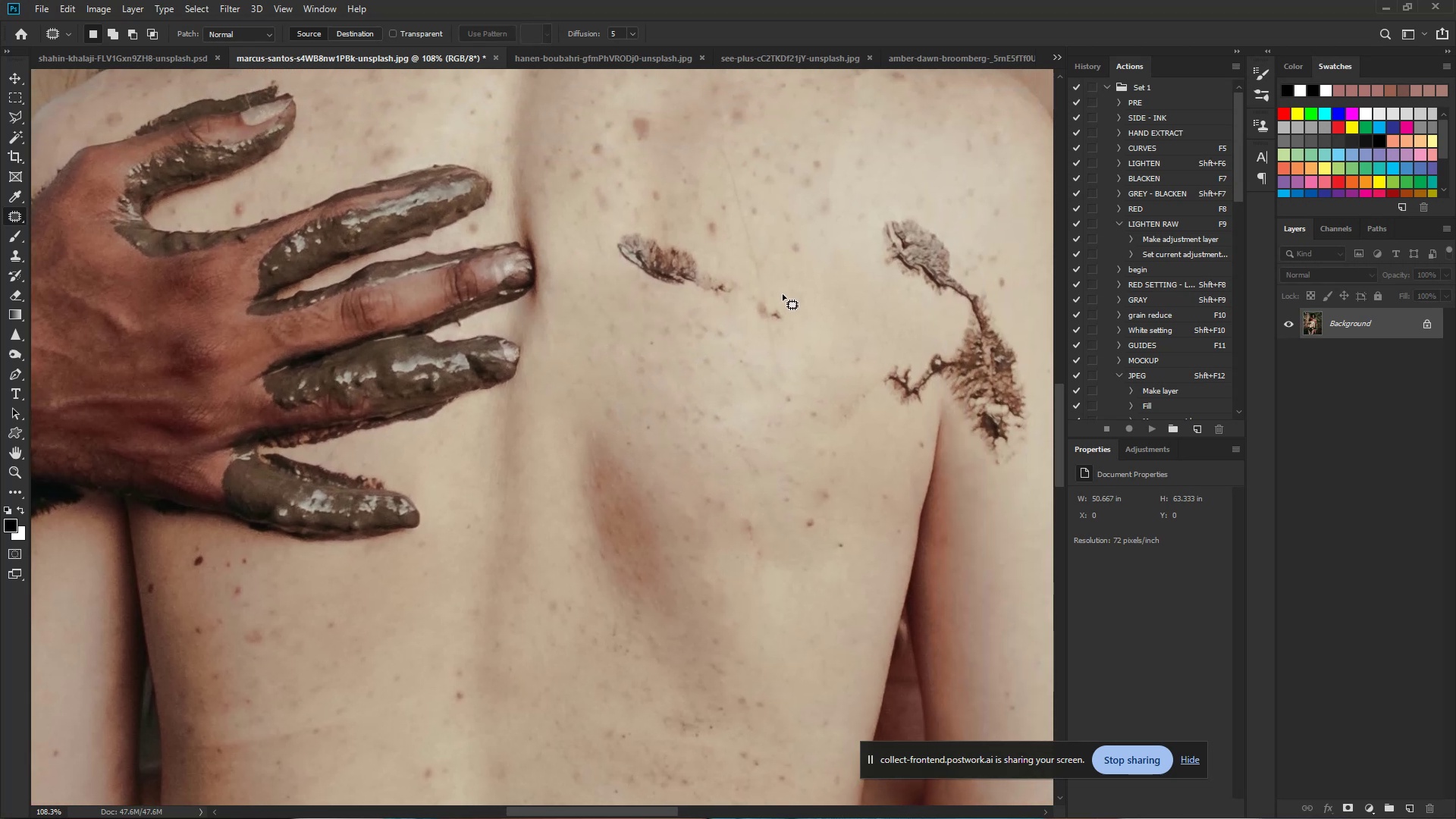 
left_click_drag(start_coordinate=[839, 251], to_coordinate=[720, 340])
 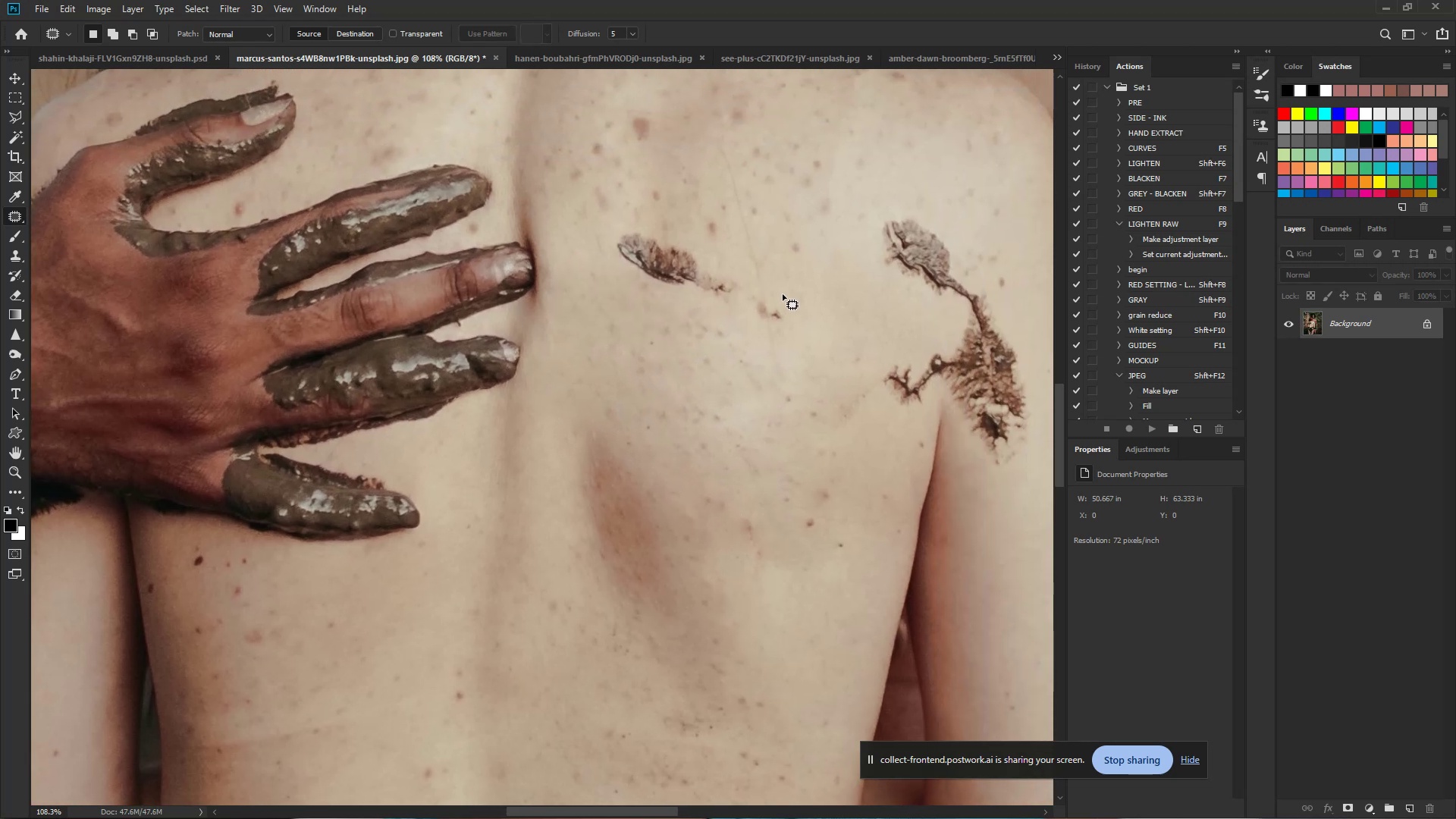 
left_click_drag(start_coordinate=[783, 294], to_coordinate=[795, 309])
 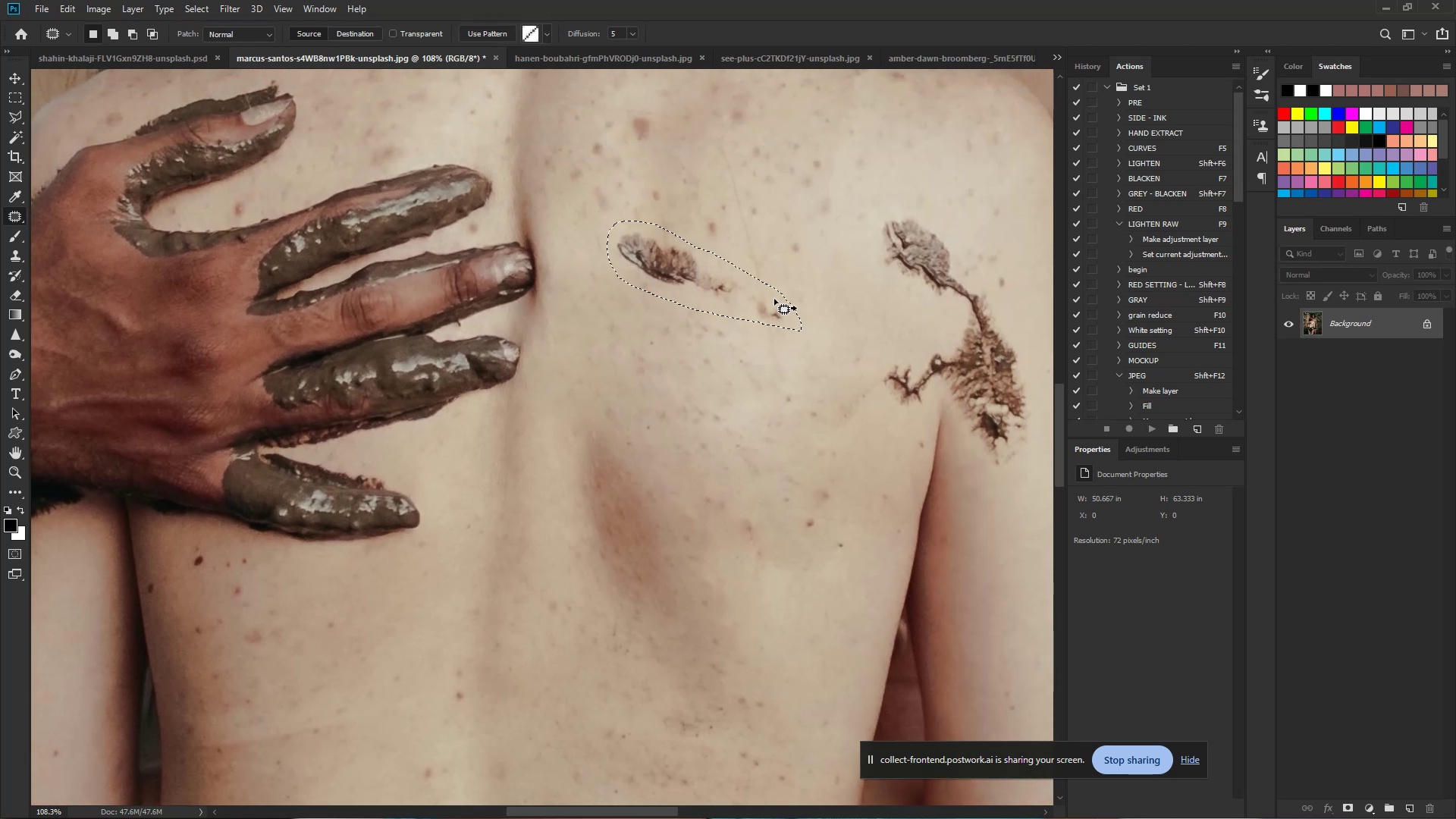 
left_click_drag(start_coordinate=[774, 299], to_coordinate=[757, 229])
 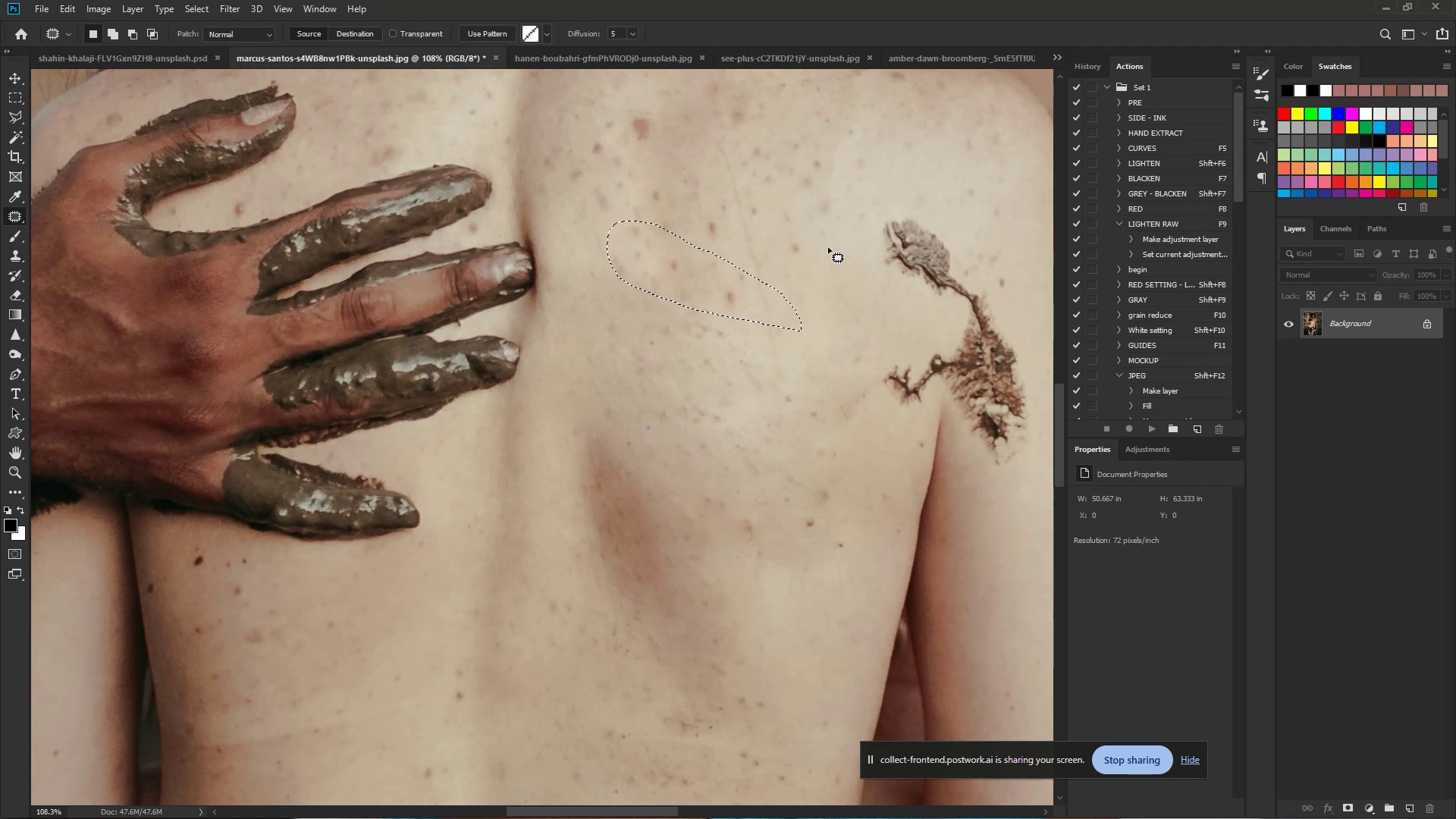 
left_click([834, 249])
 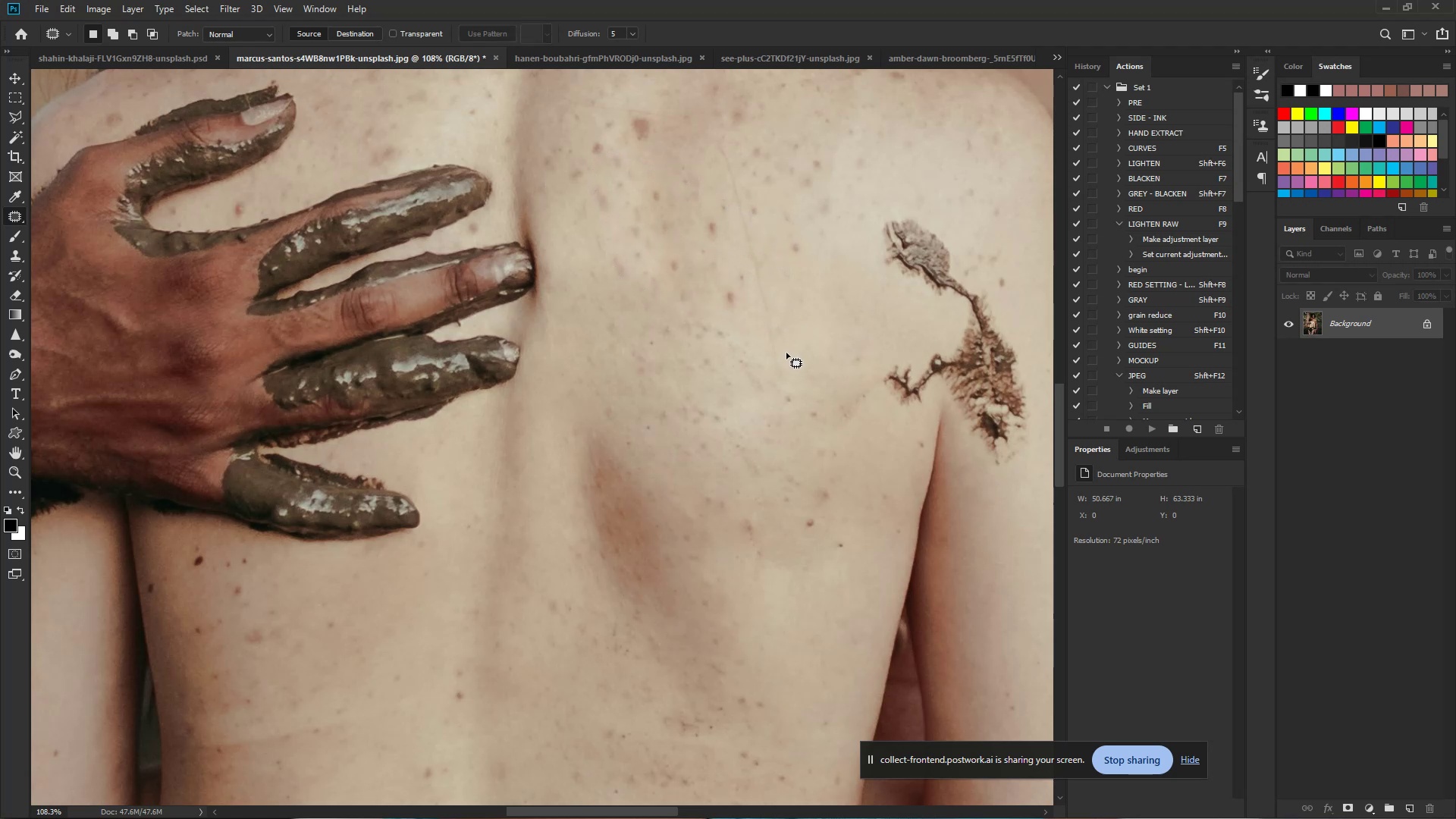 
hold_key(key=ControlLeft, duration=0.72)
 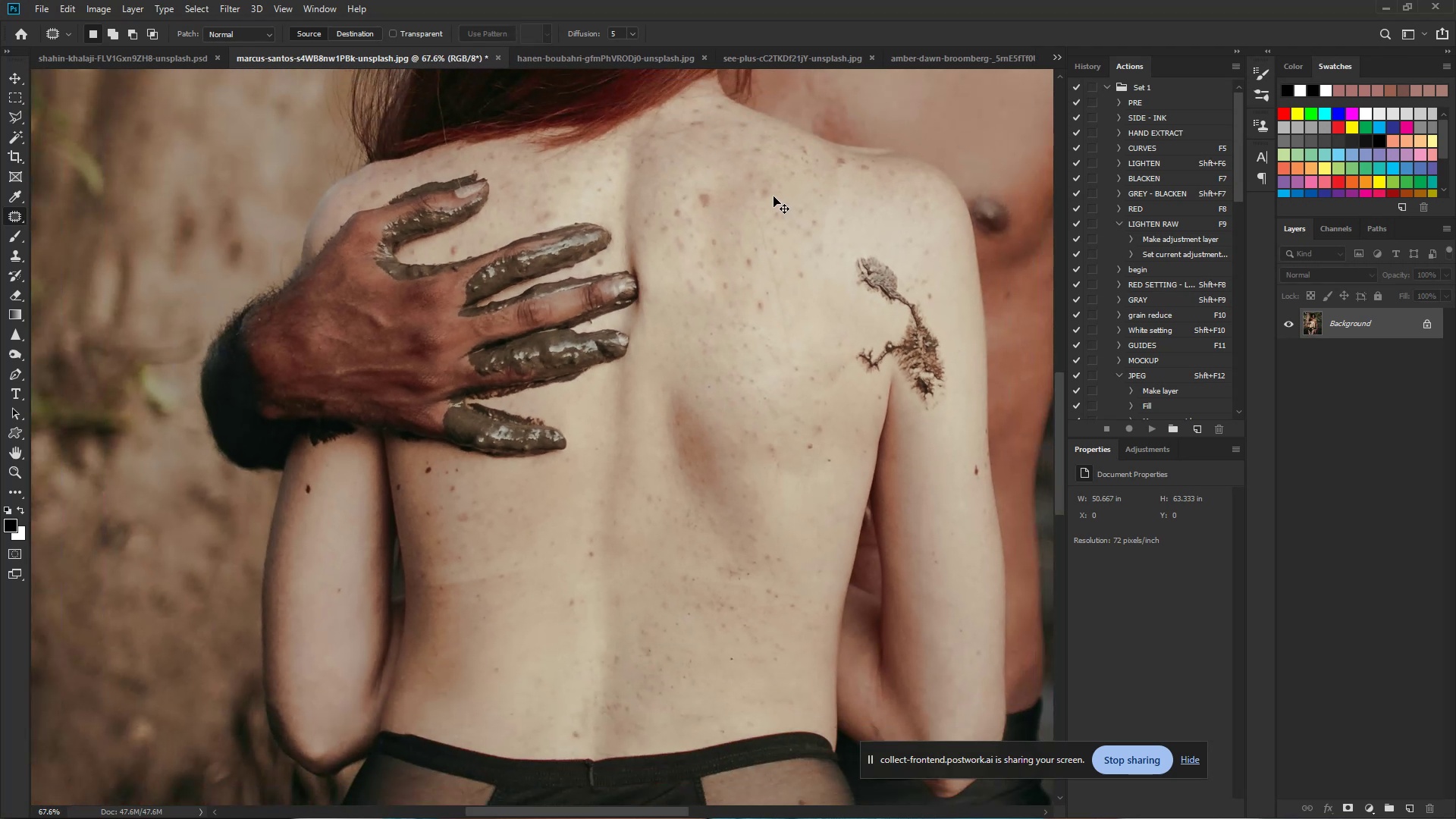 
hold_key(key=Space, duration=0.53)
 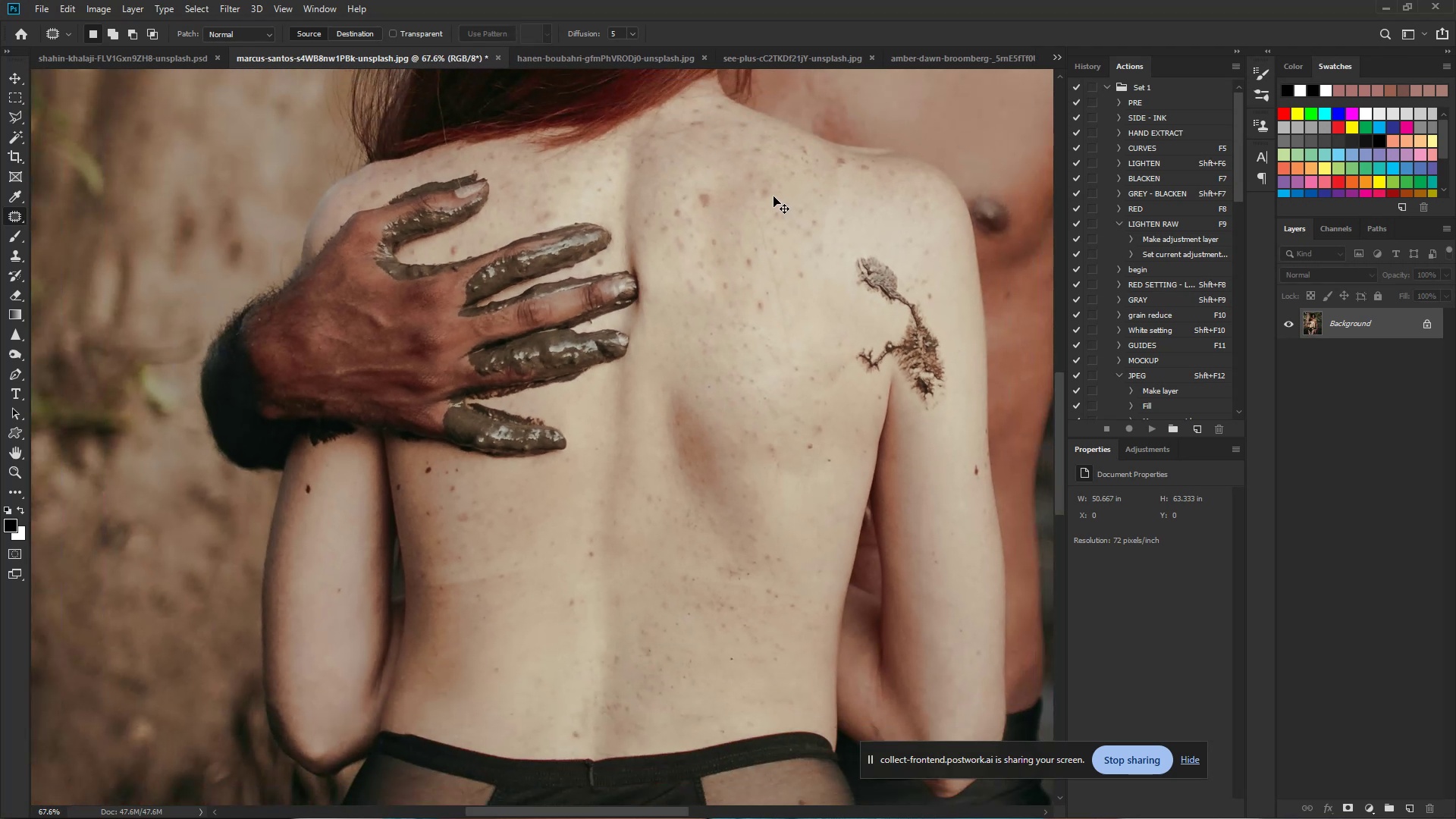 
left_click_drag(start_coordinate=[809, 319], to_coordinate=[773, 316])
 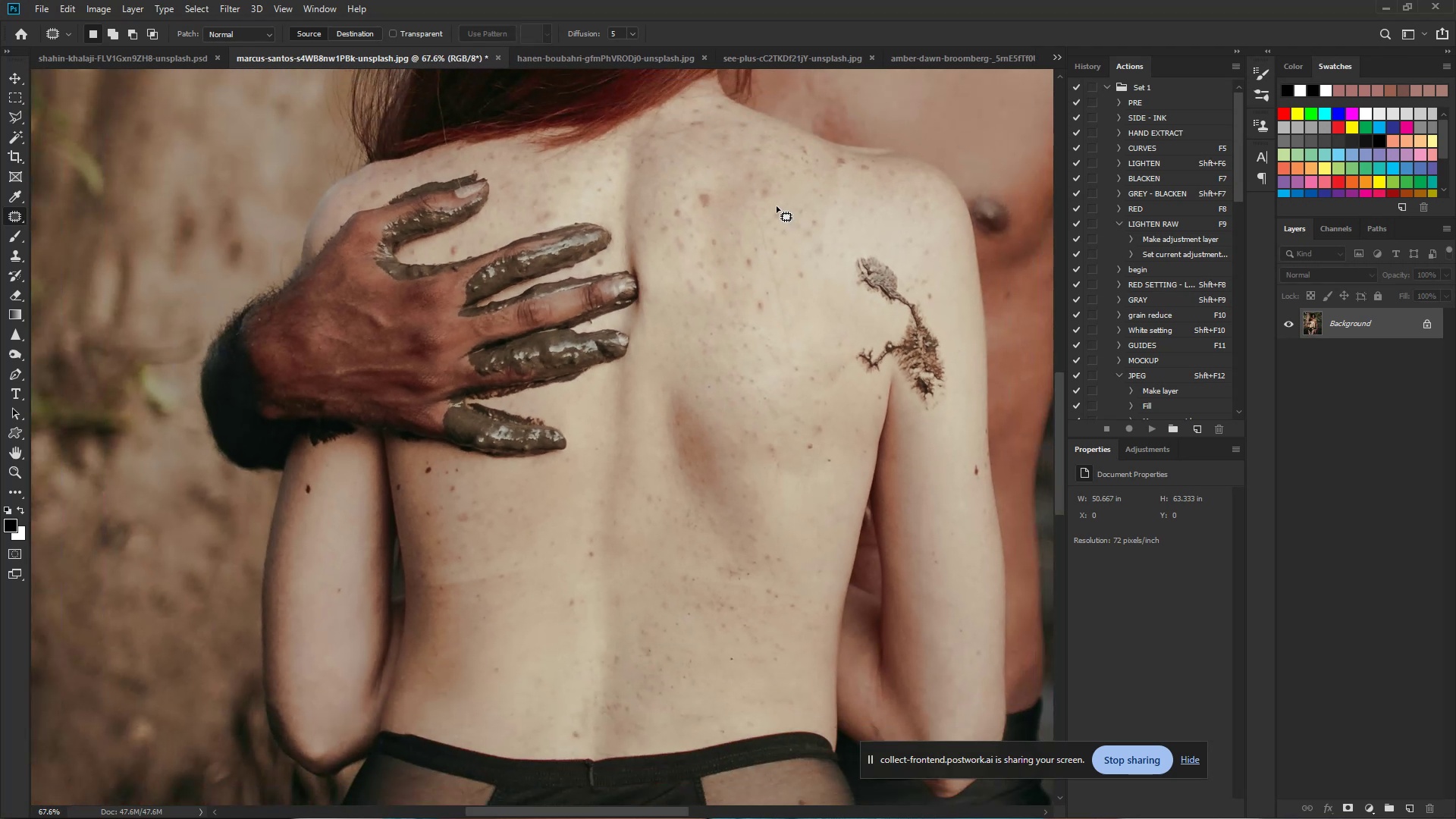 
hold_key(key=ControlLeft, duration=1.12)
 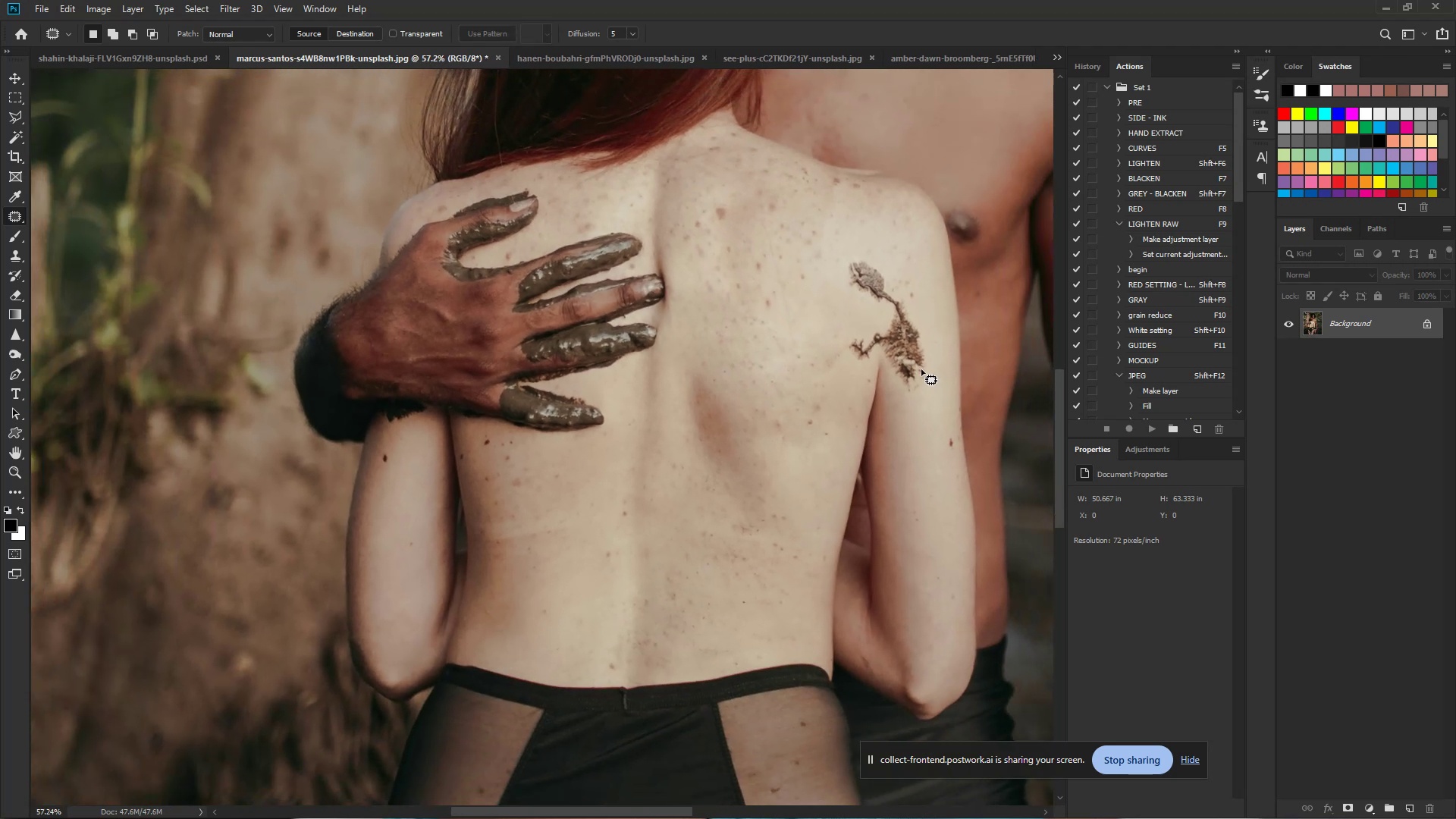 
hold_key(key=Space, duration=0.63)
 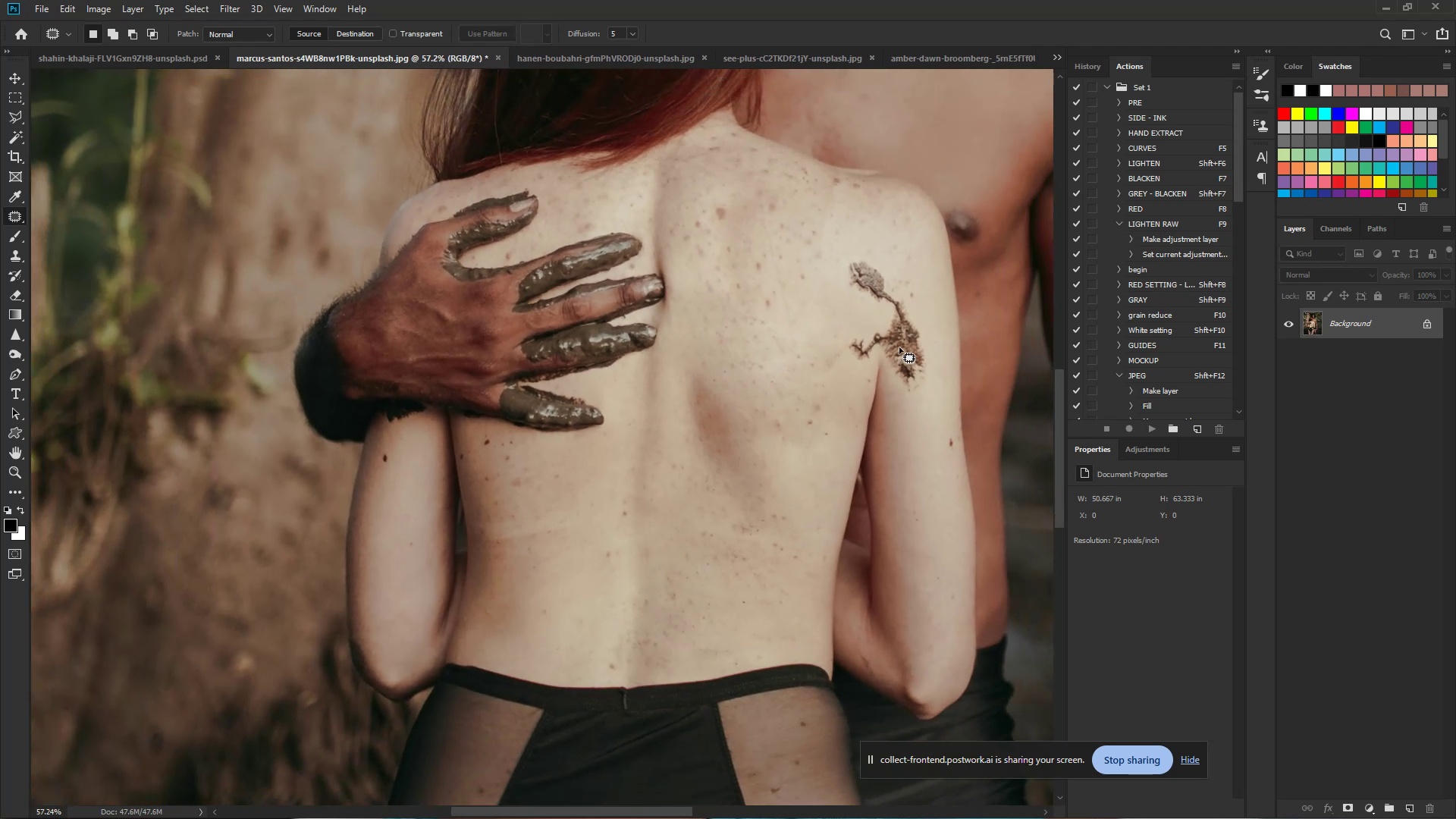 
left_click_drag(start_coordinate=[811, 287], to_coordinate=[792, 285])
 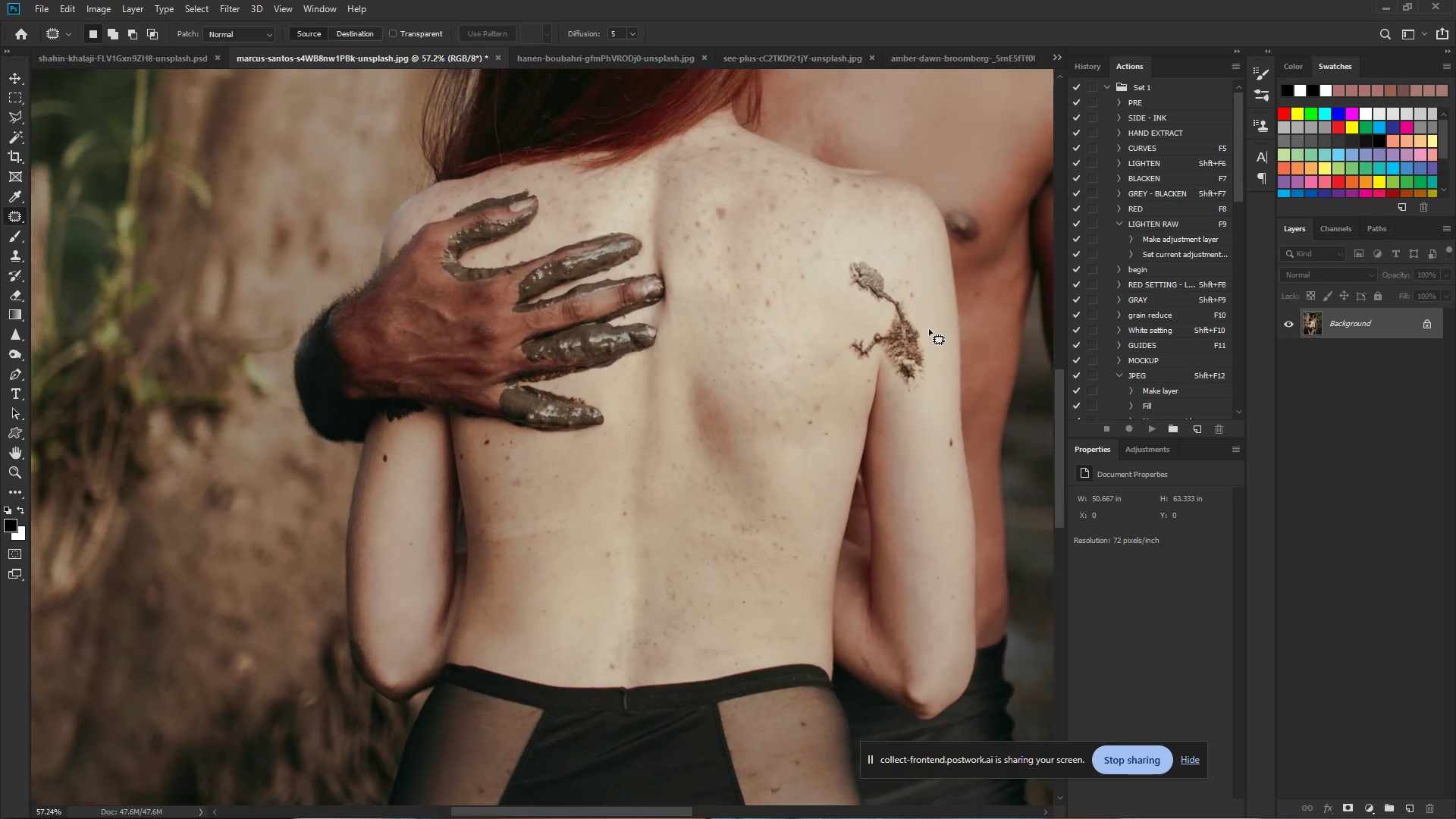 
hold_key(key=ControlLeft, duration=0.82)
 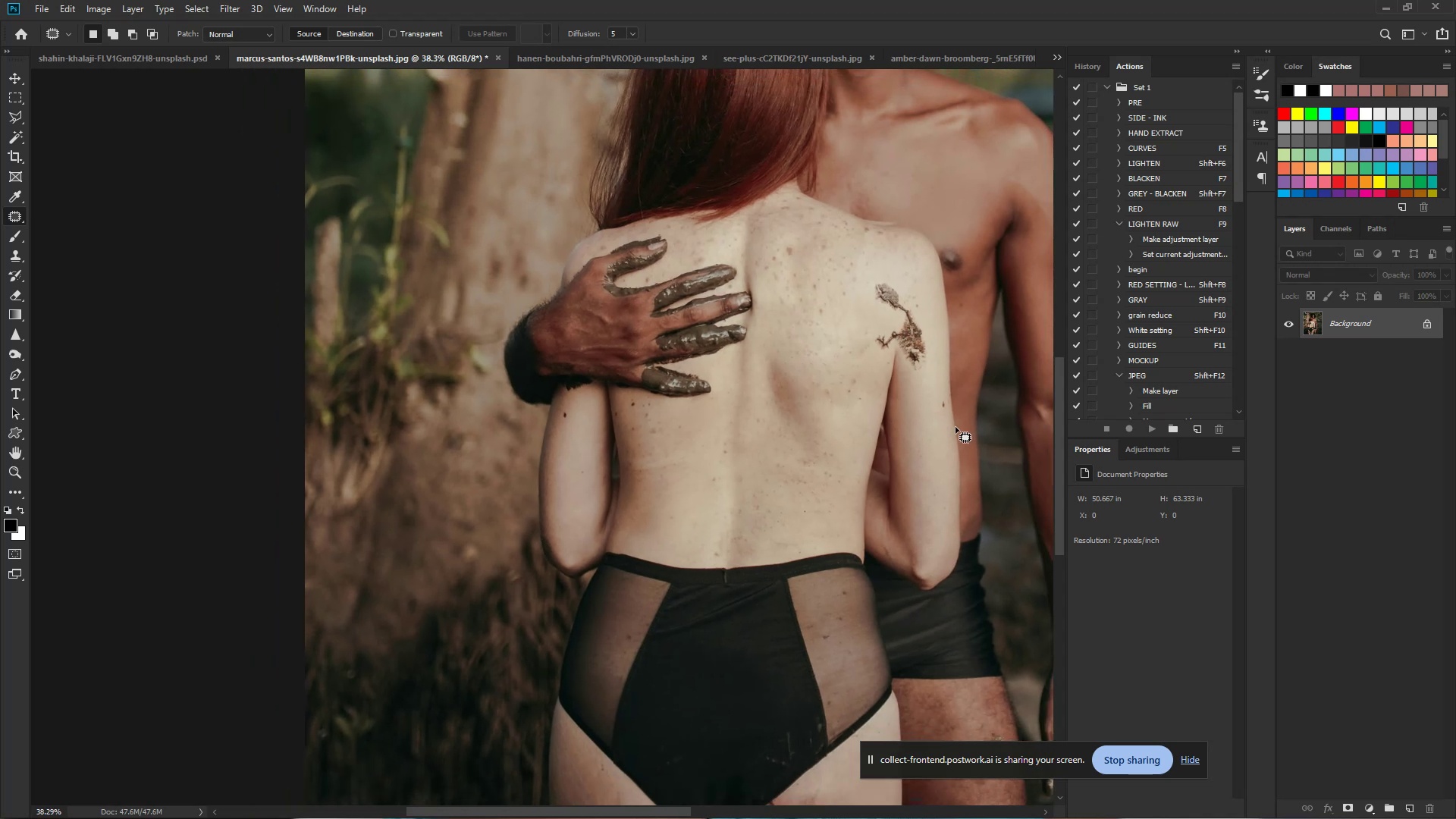 
hold_key(key=Space, duration=0.63)
 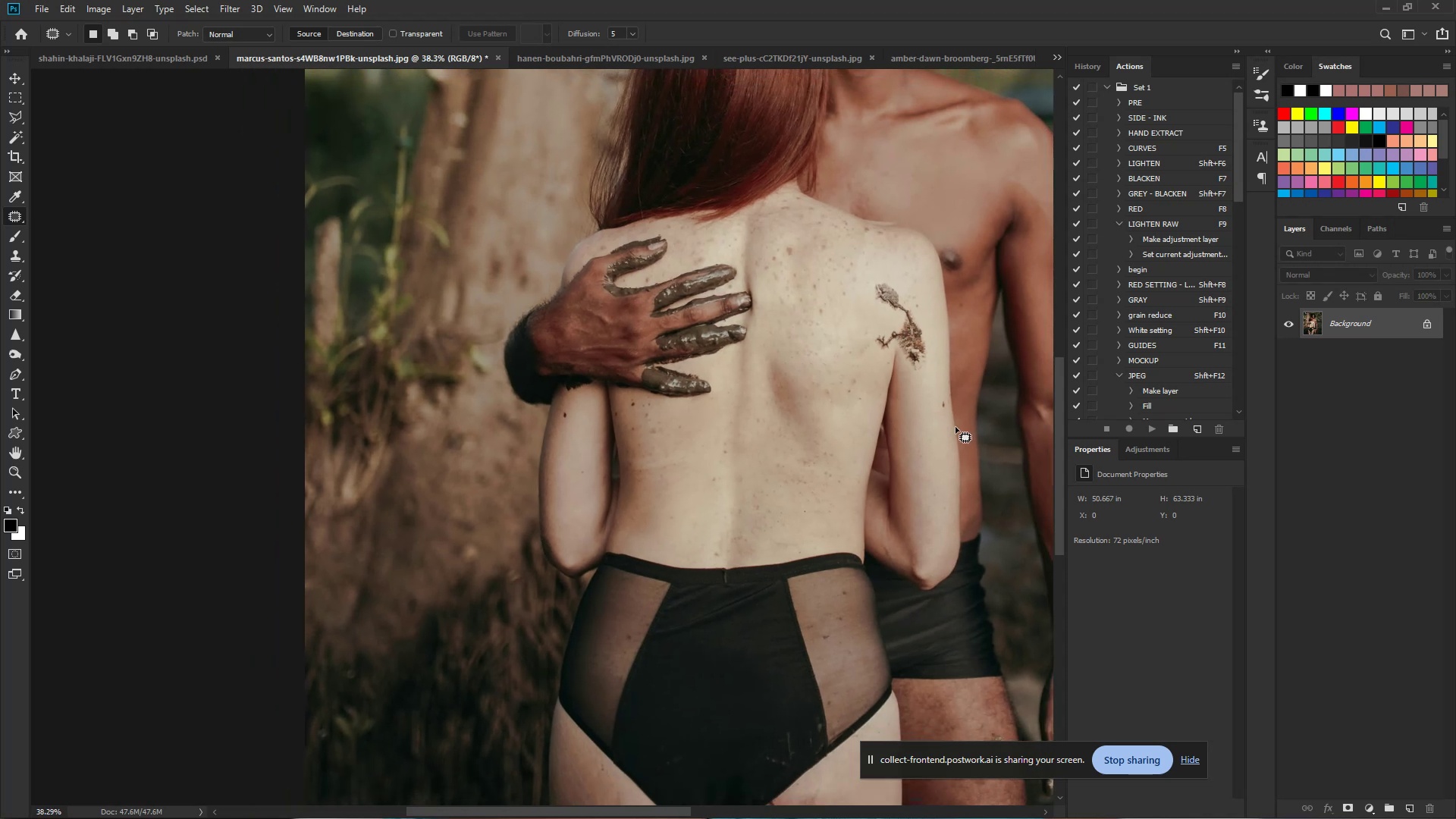 
left_click_drag(start_coordinate=[929, 329], to_coordinate=[898, 335])
 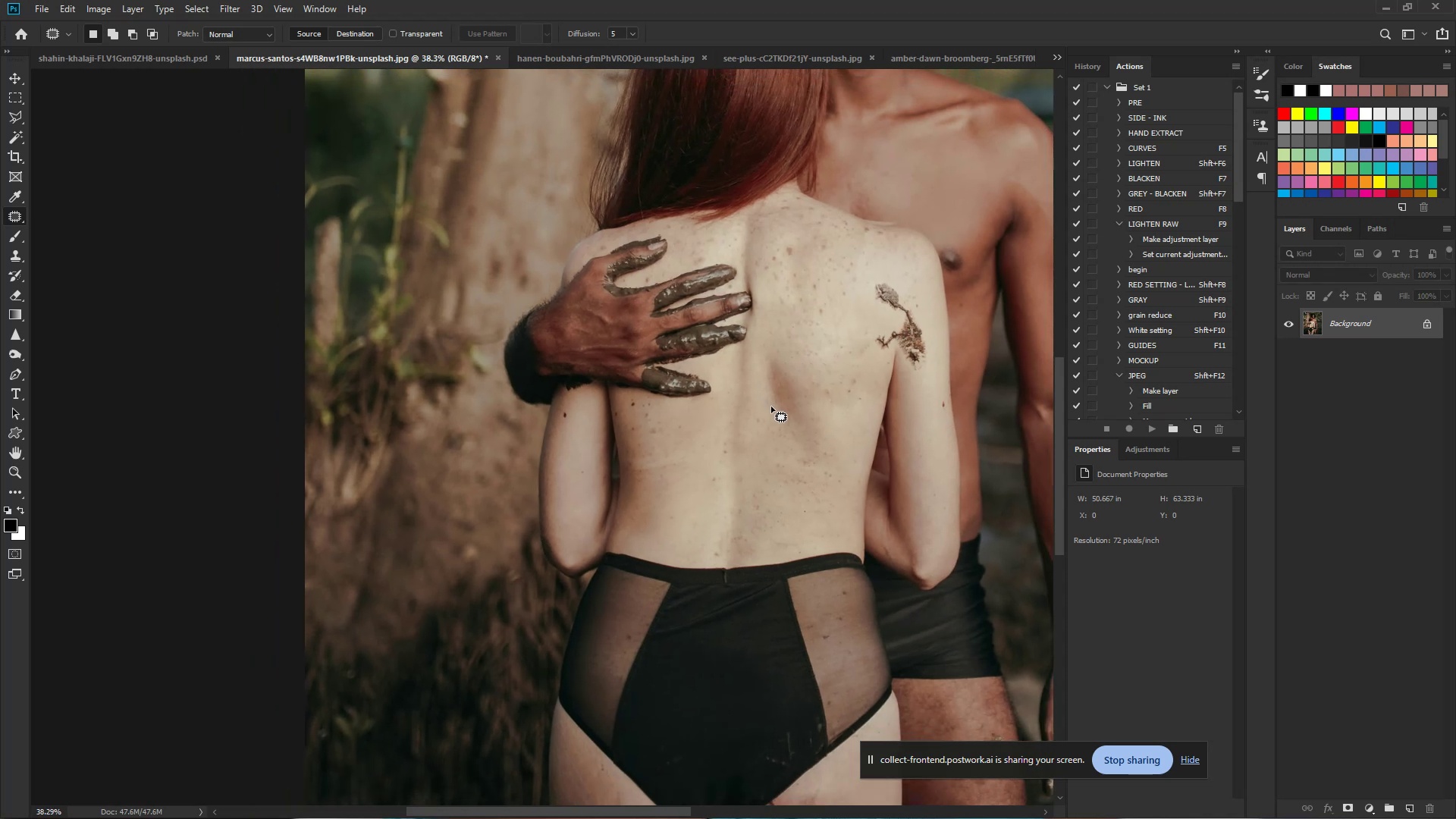 
hold_key(key=Space, duration=1.5)
 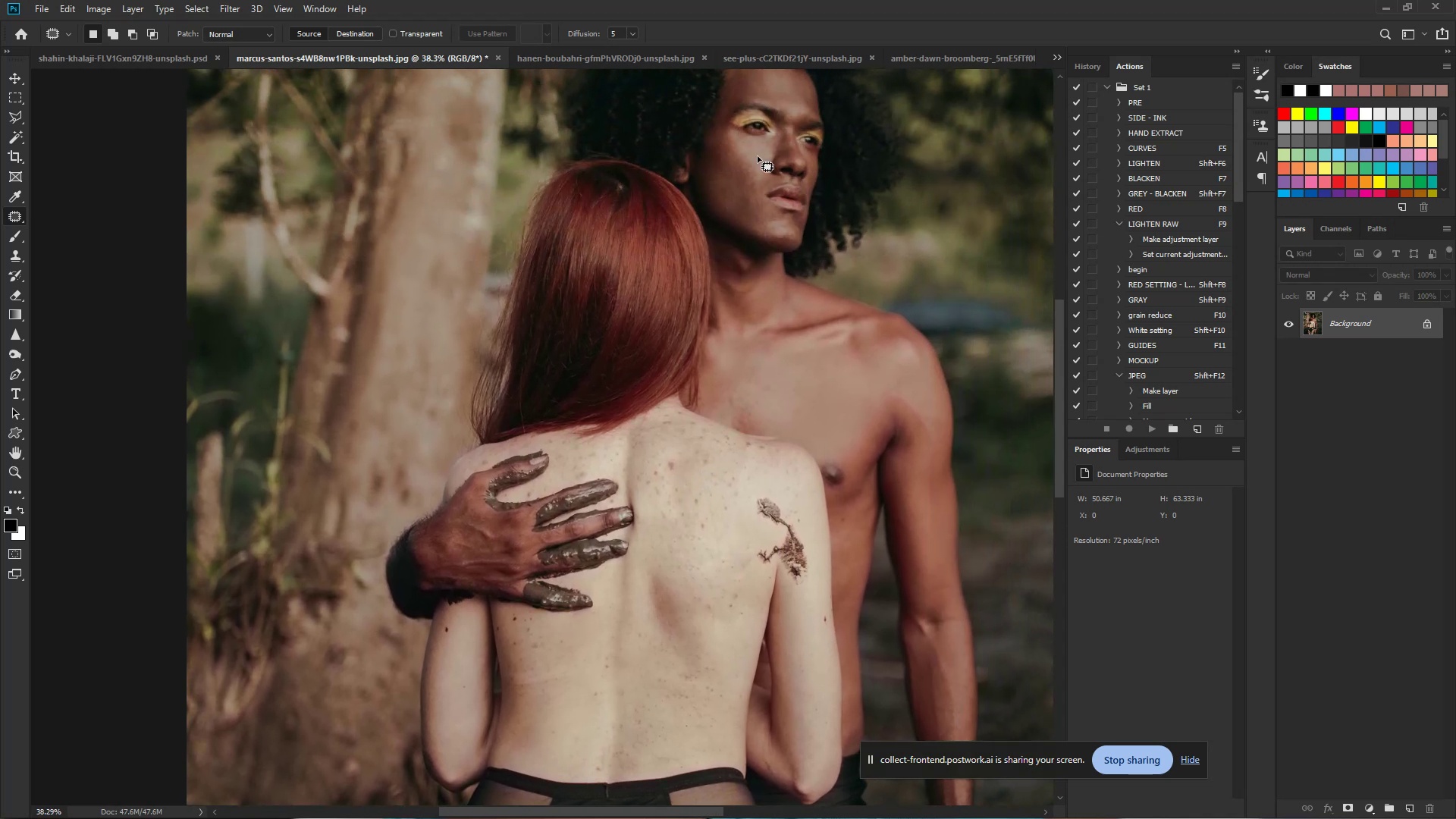 
left_click_drag(start_coordinate=[827, 267], to_coordinate=[708, 482])
 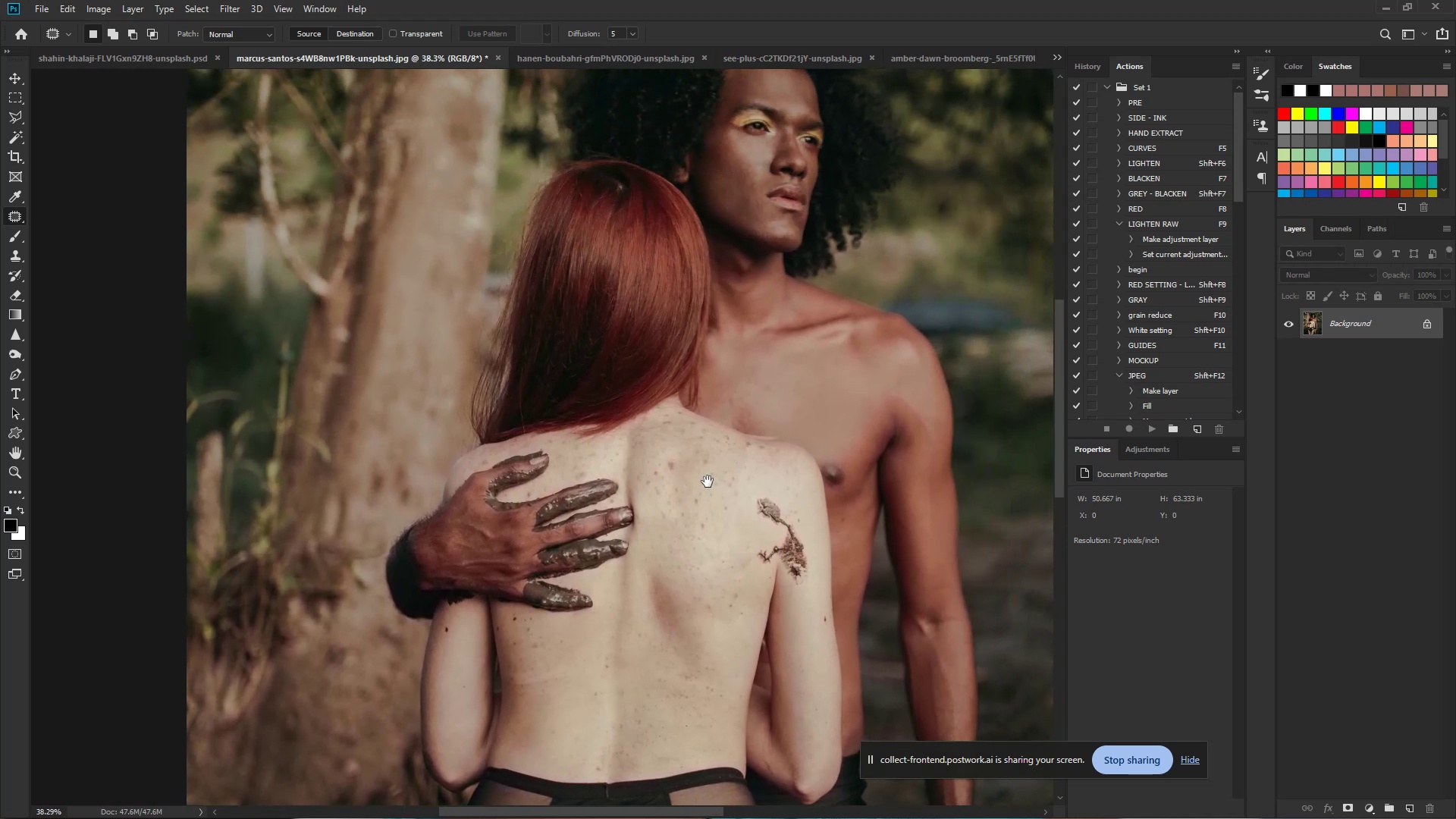 
key(Space)
 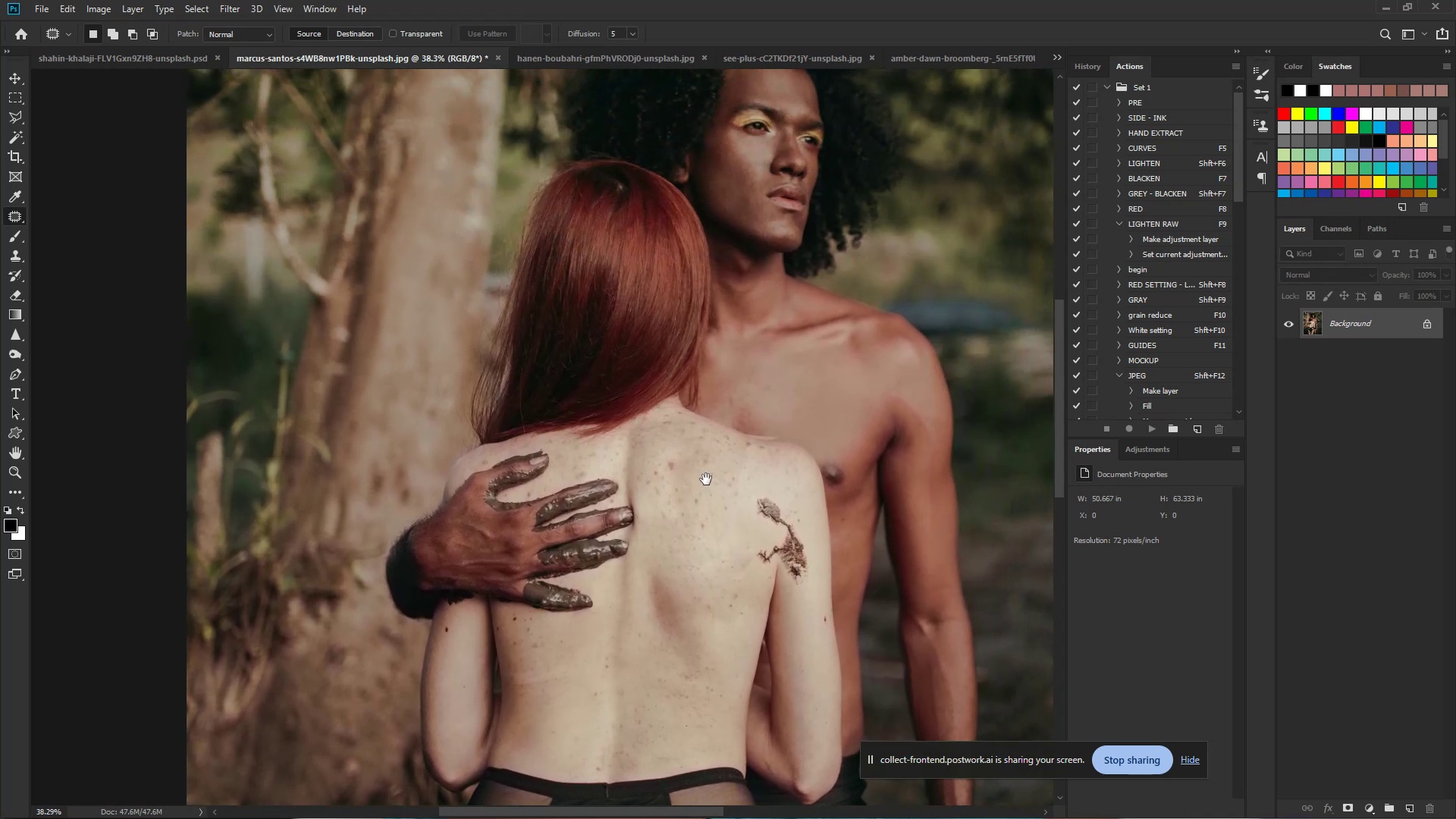 
key(Space)
 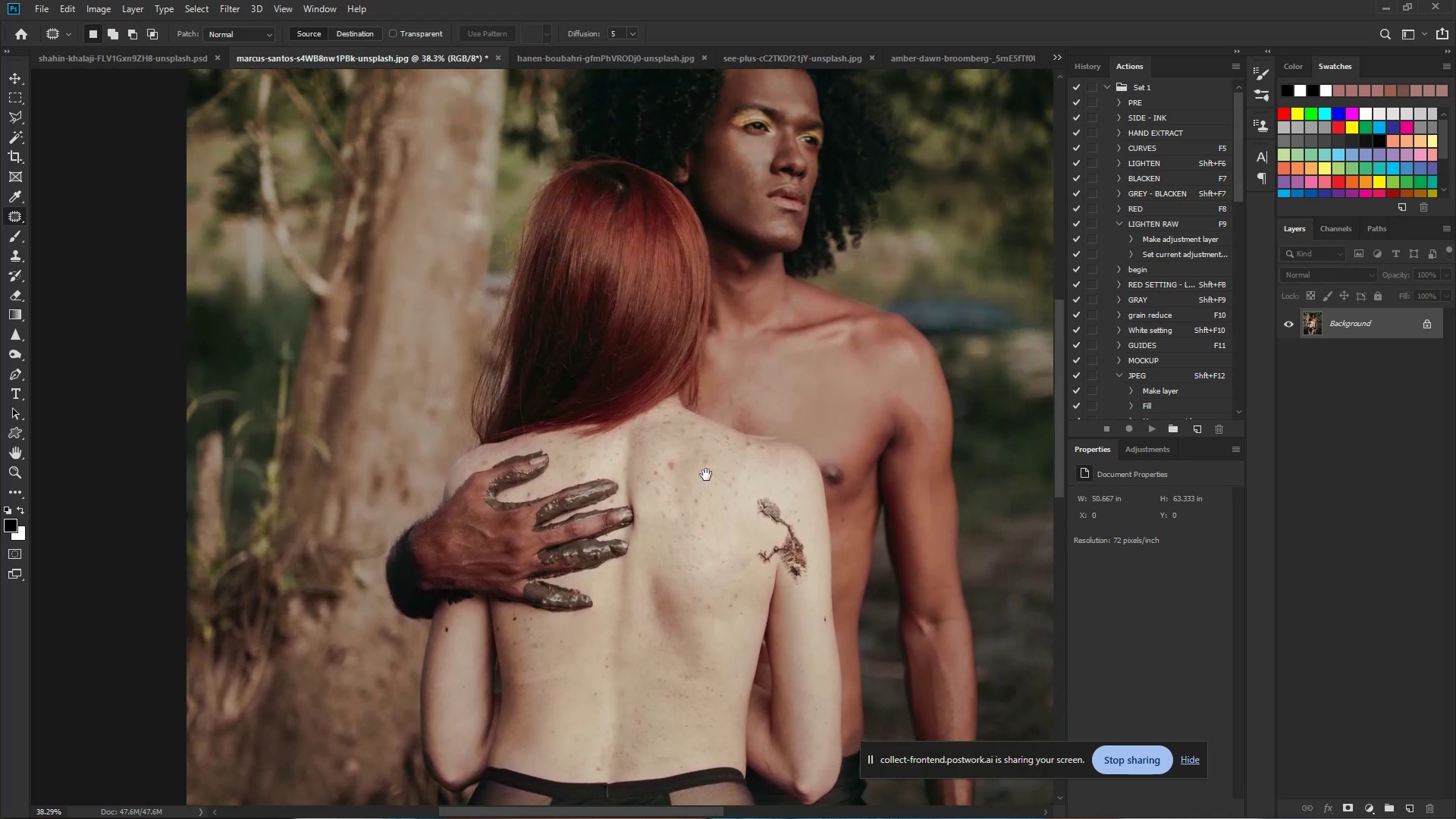 
key(Space)
 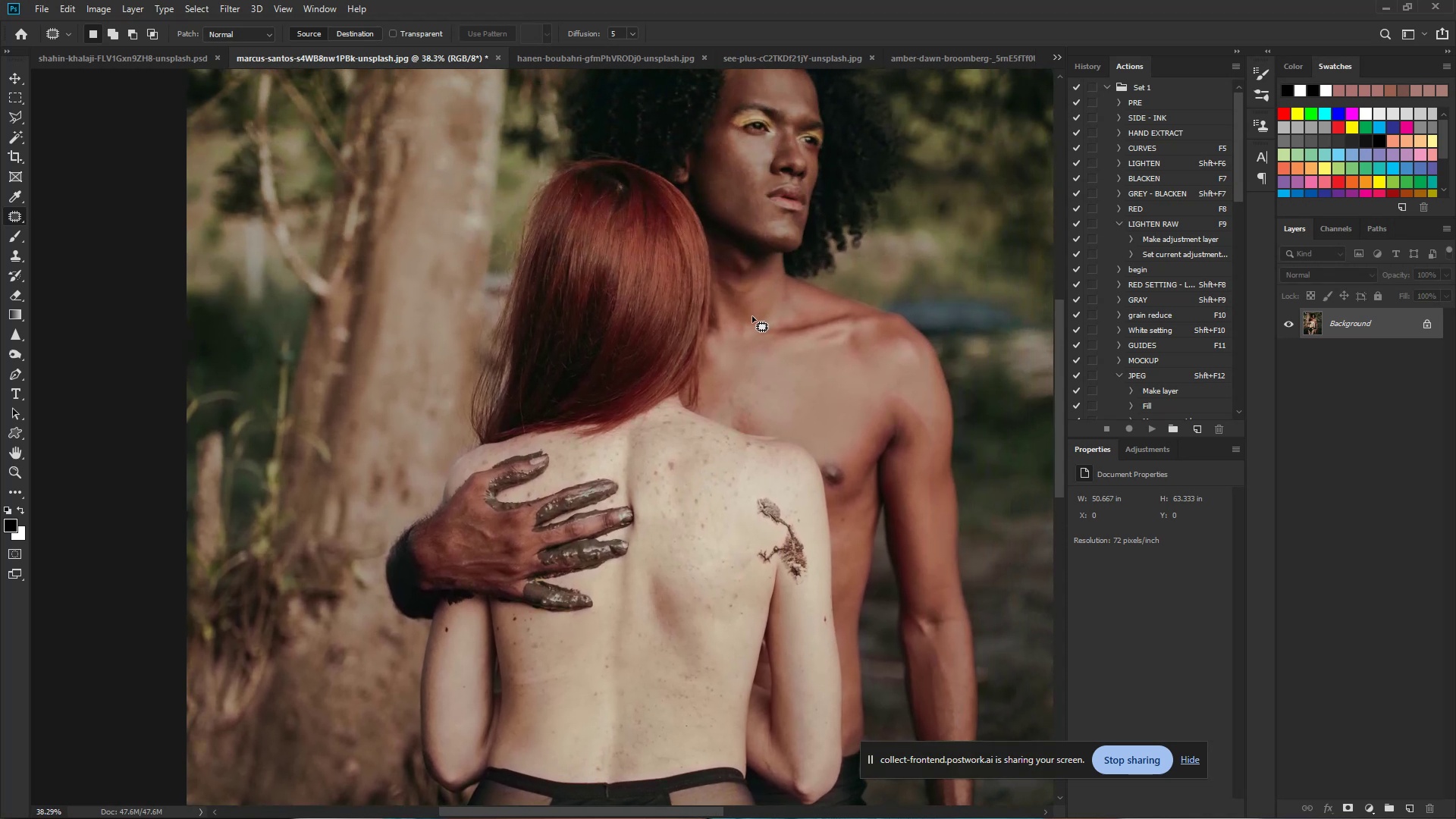 
hold_key(key=ControlLeft, duration=0.98)
 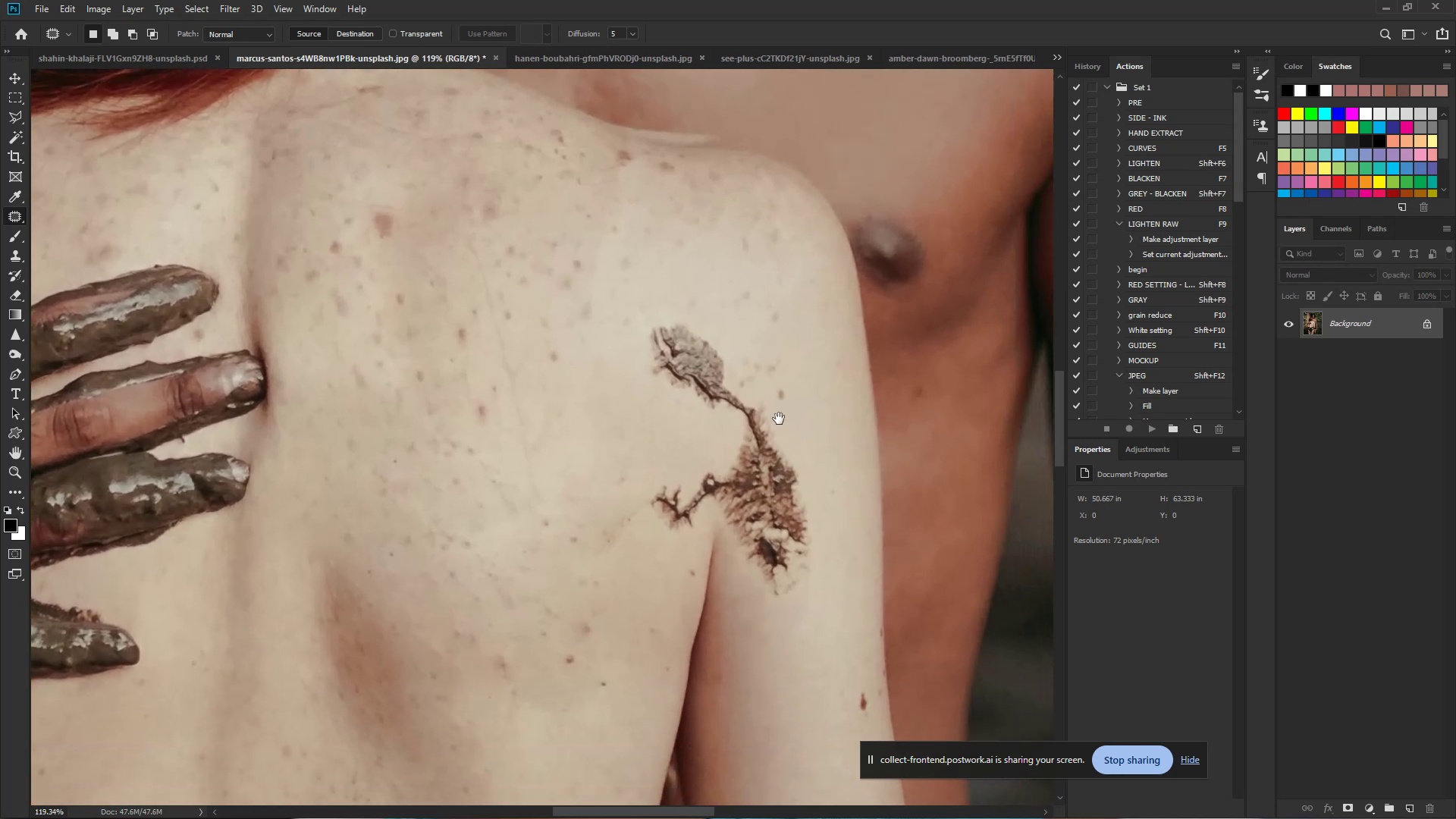 
hold_key(key=Space, duration=0.79)
 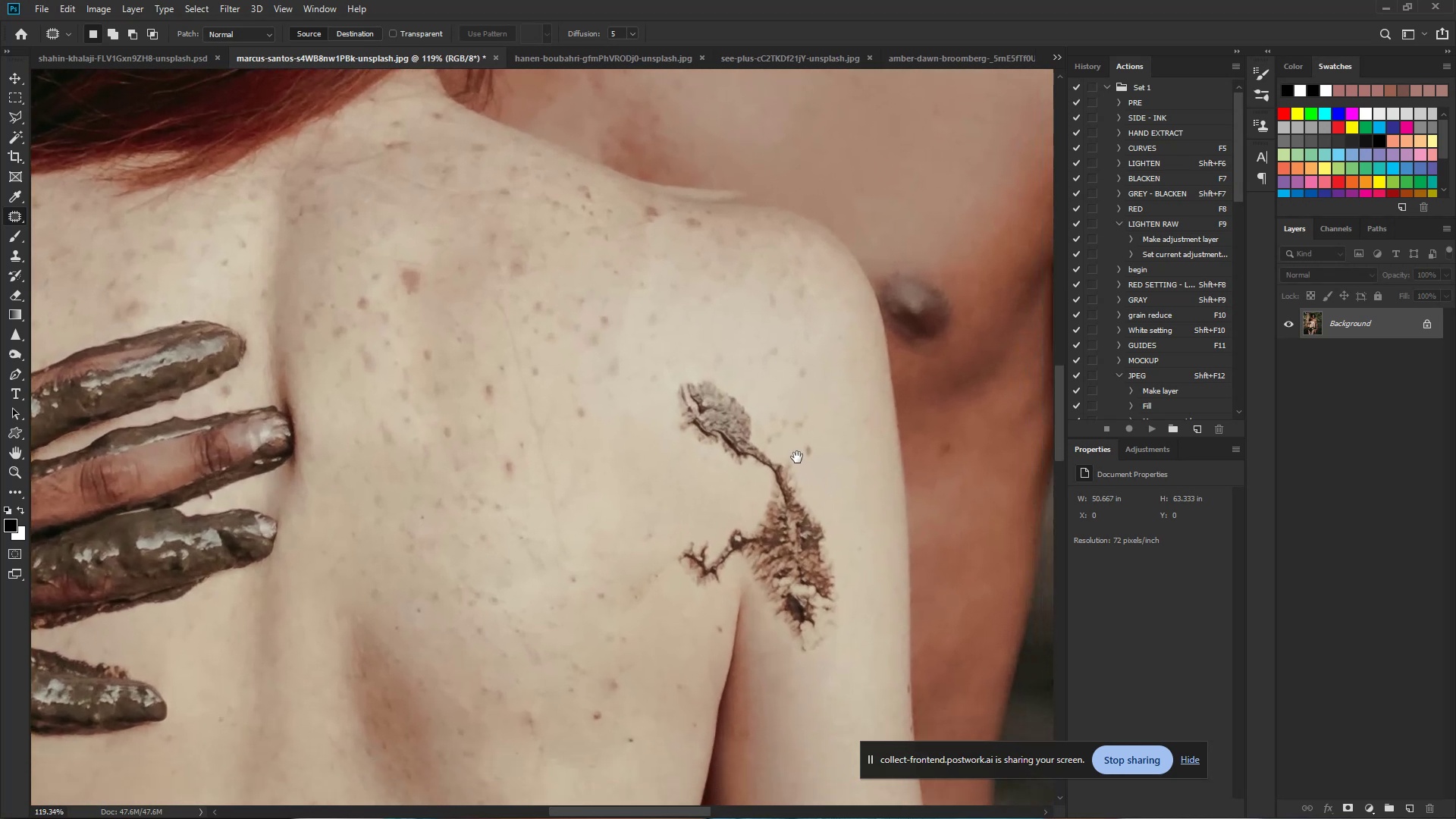 
left_click_drag(start_coordinate=[780, 526], to_coordinate=[852, 539])
 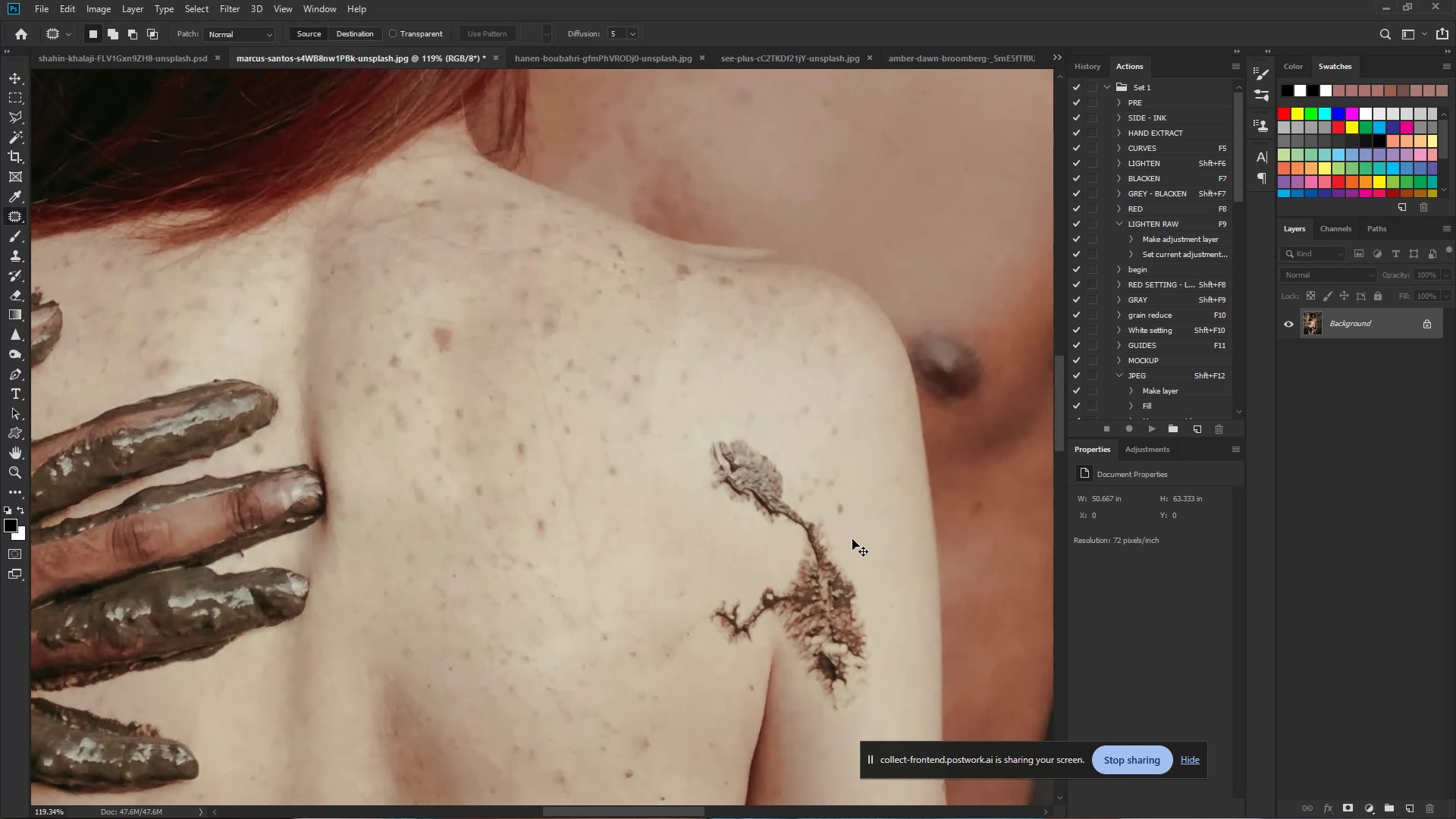 
hold_key(key=Space, duration=0.75)
 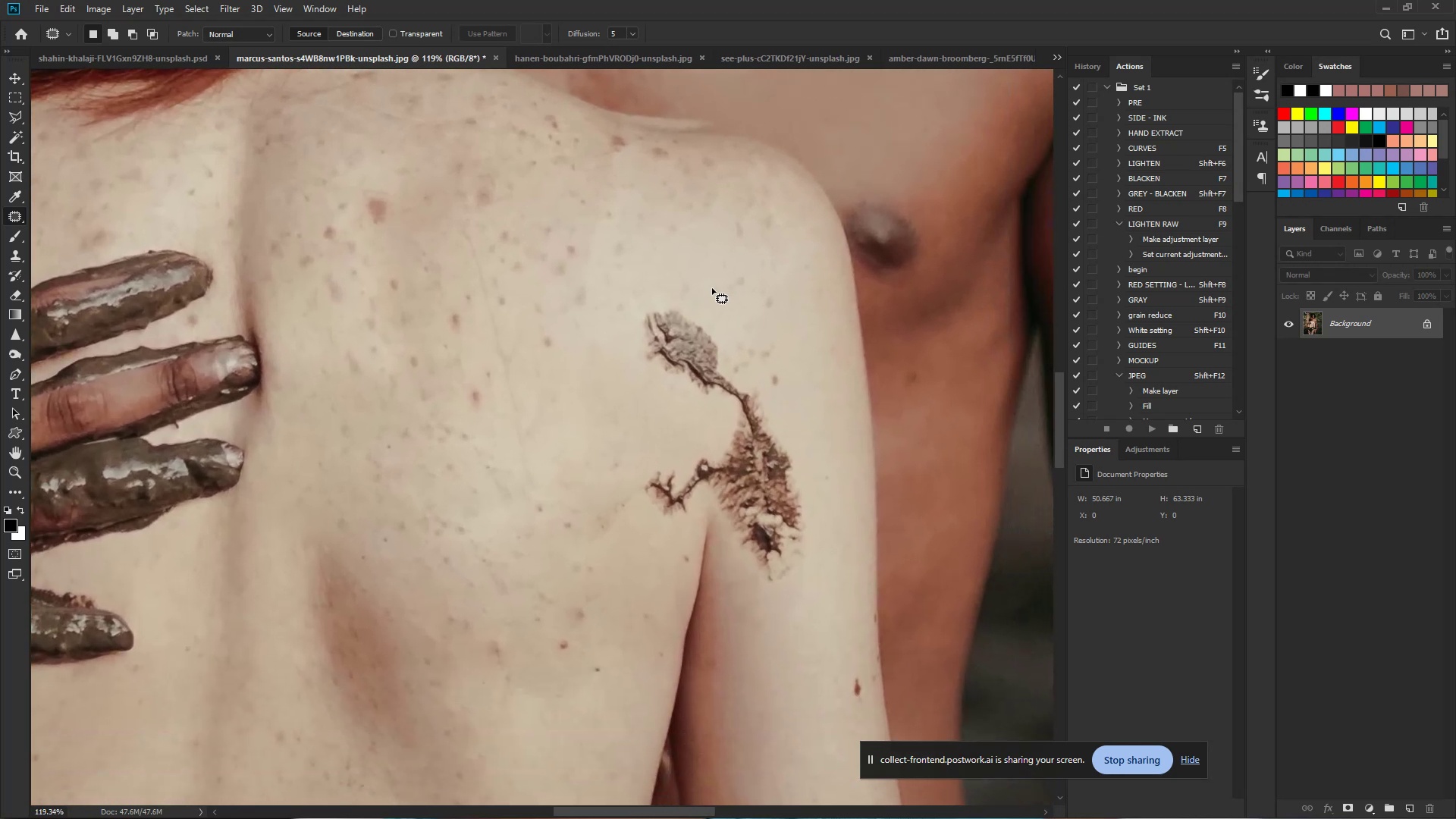 
left_click_drag(start_coordinate=[842, 541], to_coordinate=[777, 412])
 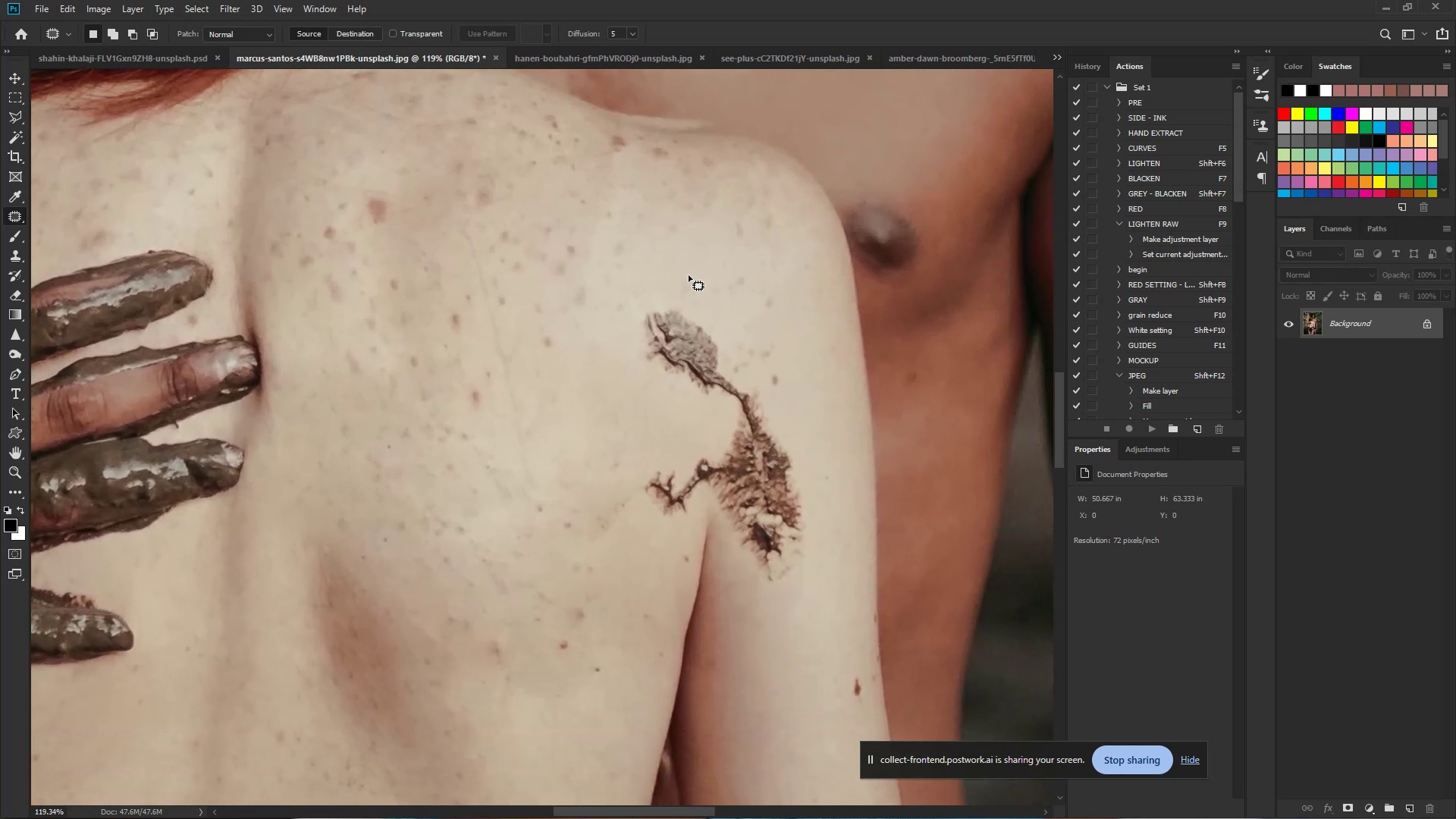 
left_click_drag(start_coordinate=[679, 284], to_coordinate=[670, 296])
 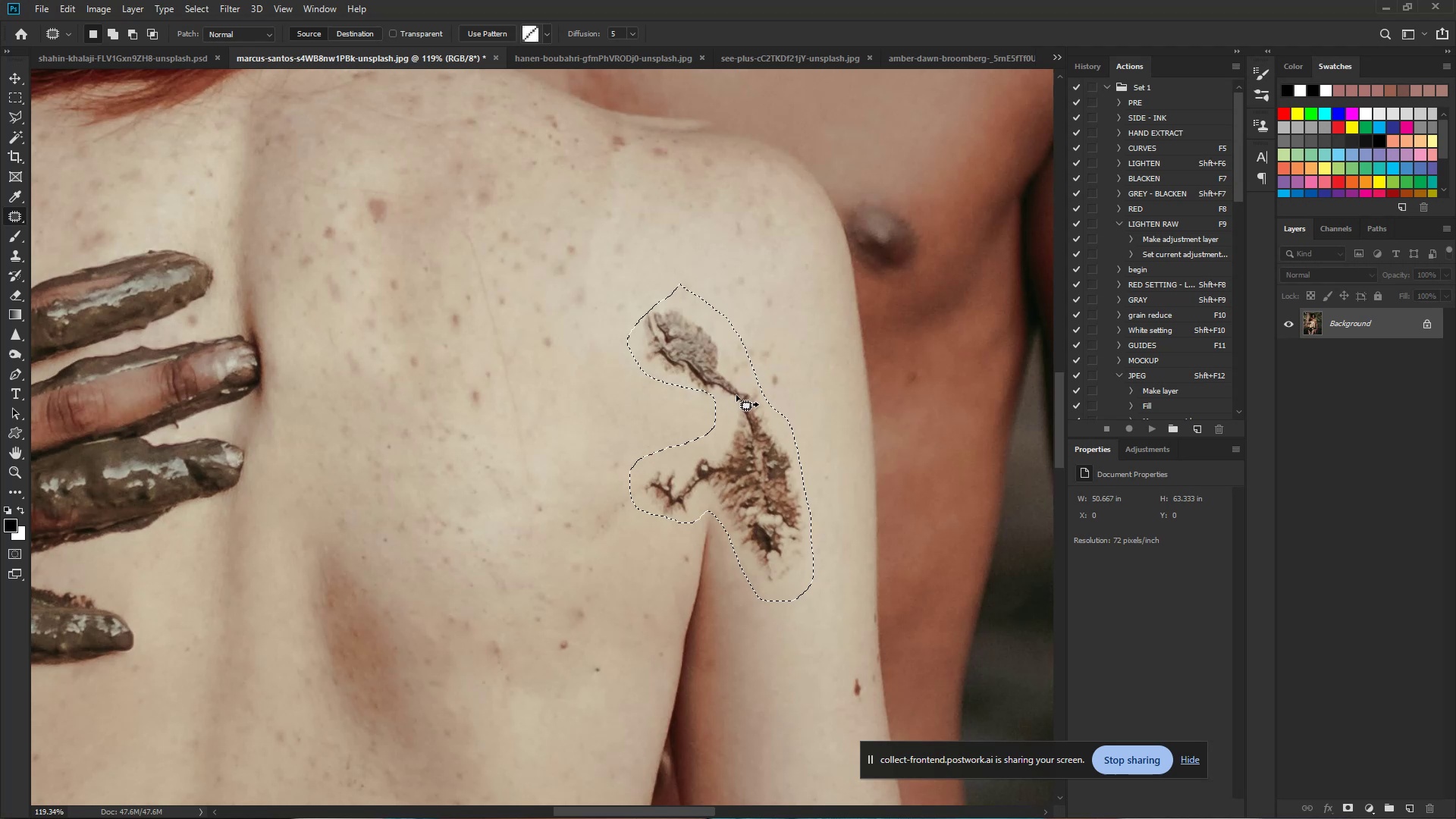 
left_click_drag(start_coordinate=[742, 423], to_coordinate=[447, 397])
 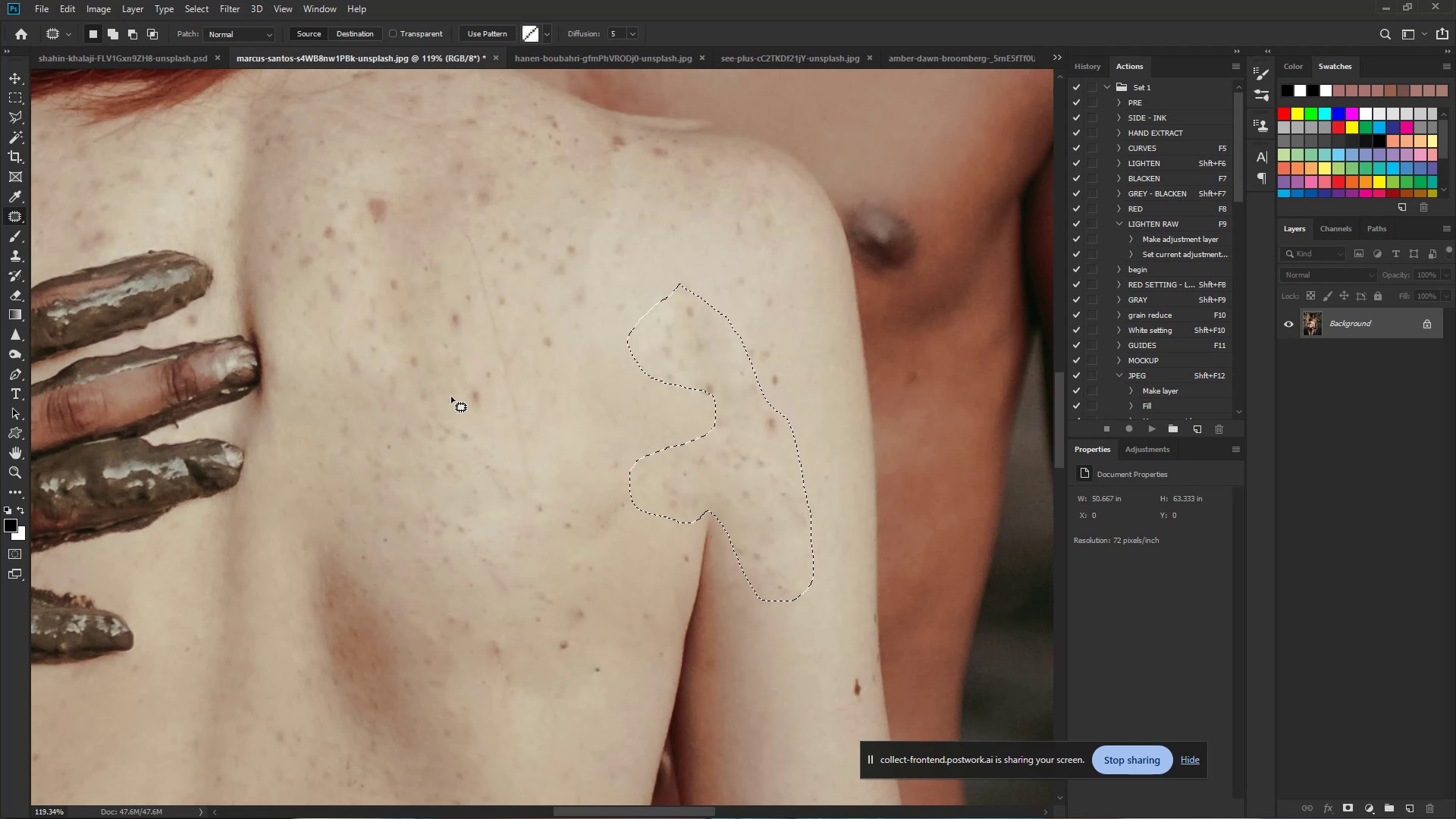 
left_click([452, 397])
 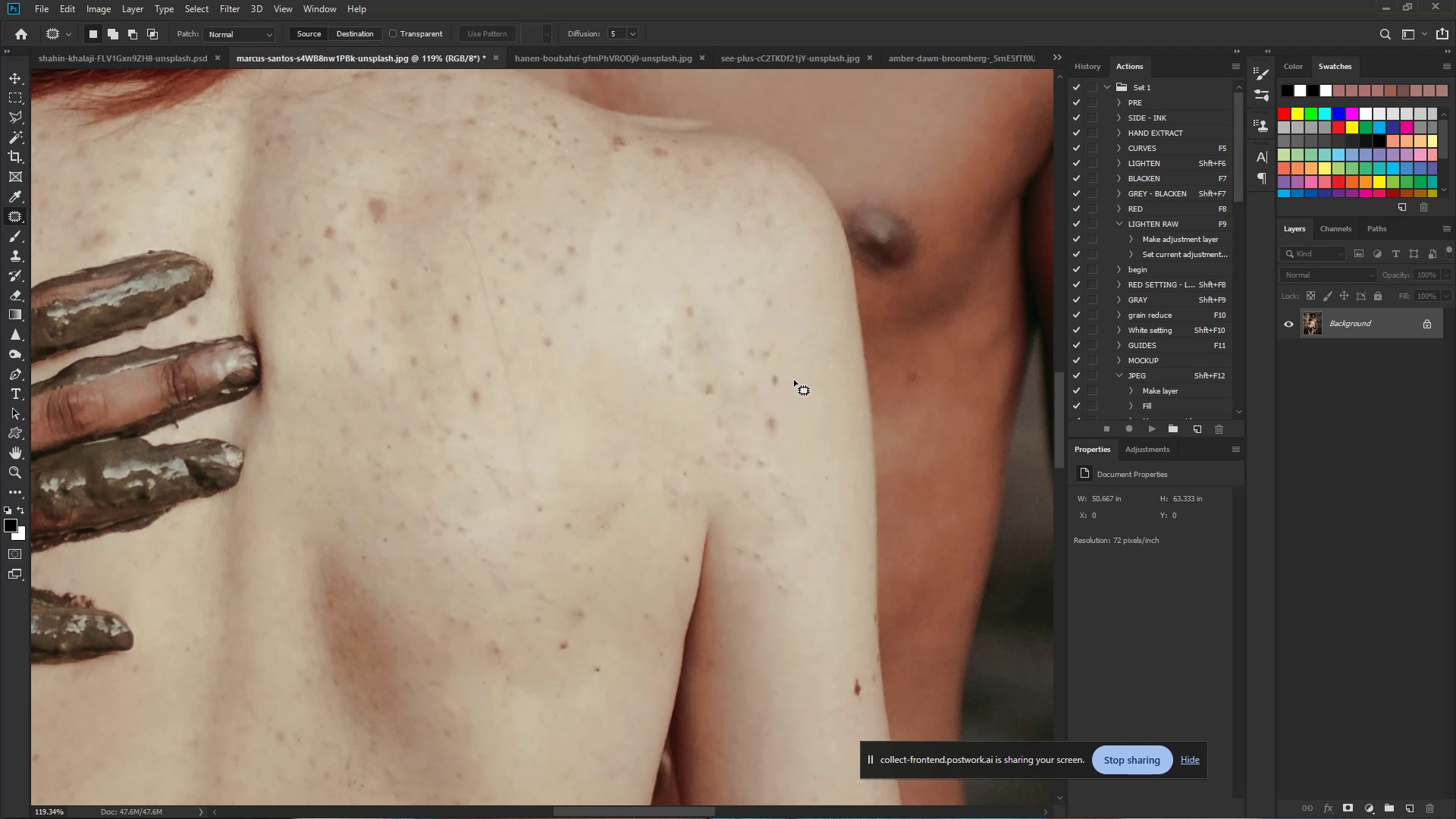 
left_click_drag(start_coordinate=[728, 323], to_coordinate=[720, 303])
 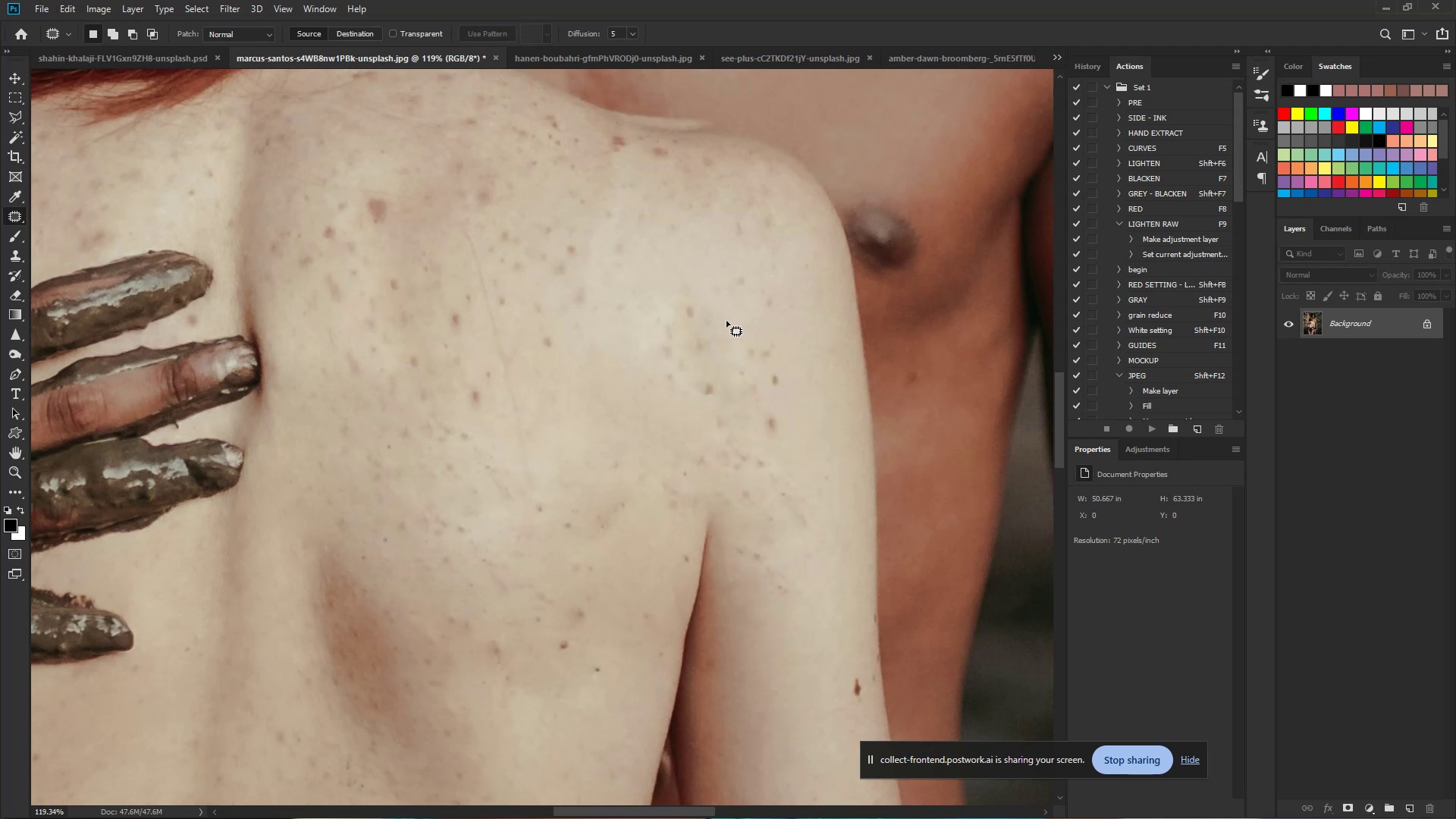 
left_click_drag(start_coordinate=[716, 293], to_coordinate=[795, 441])
 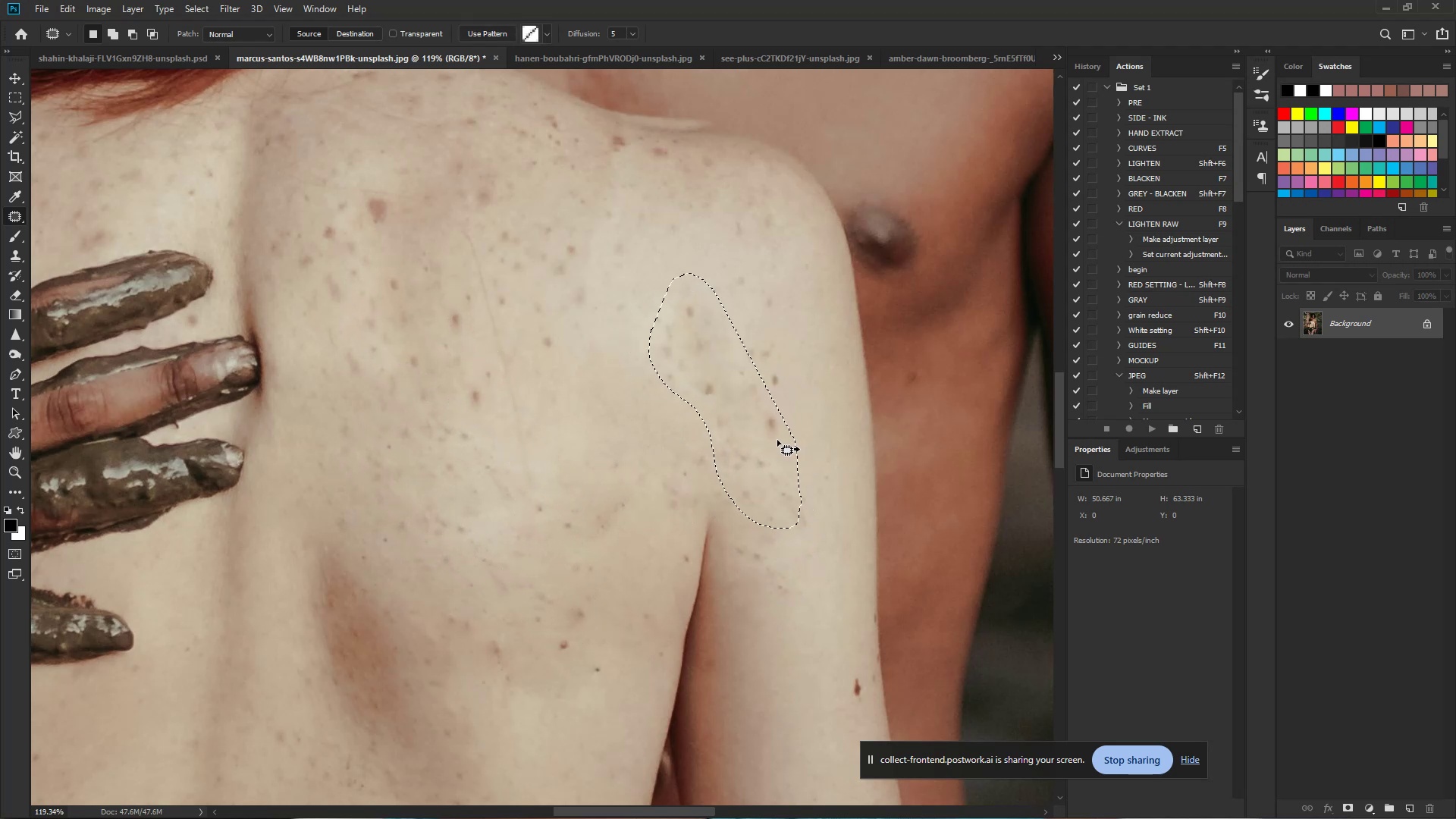 
left_click_drag(start_coordinate=[772, 440], to_coordinate=[813, 389])
 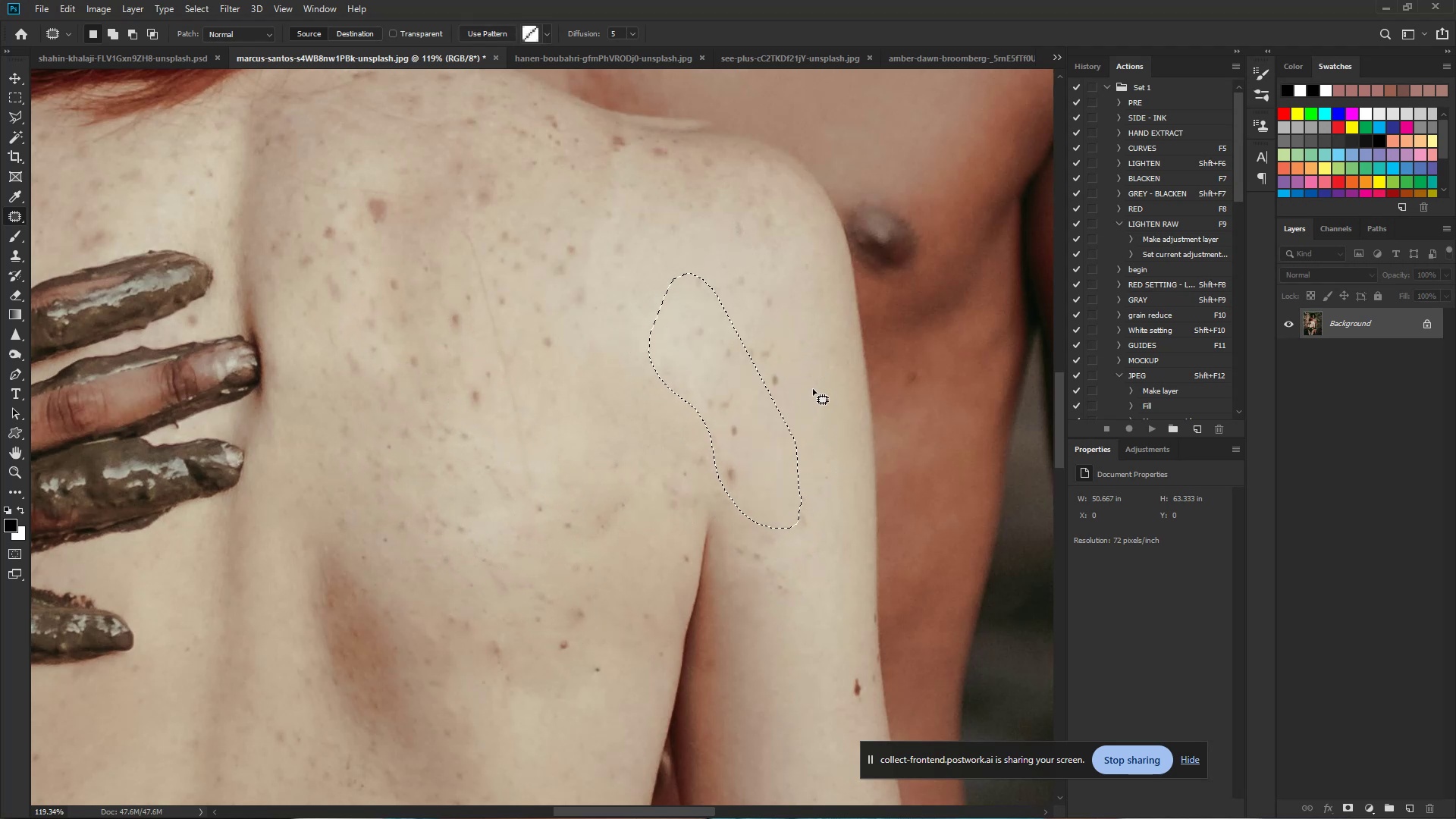 
left_click([813, 389])
 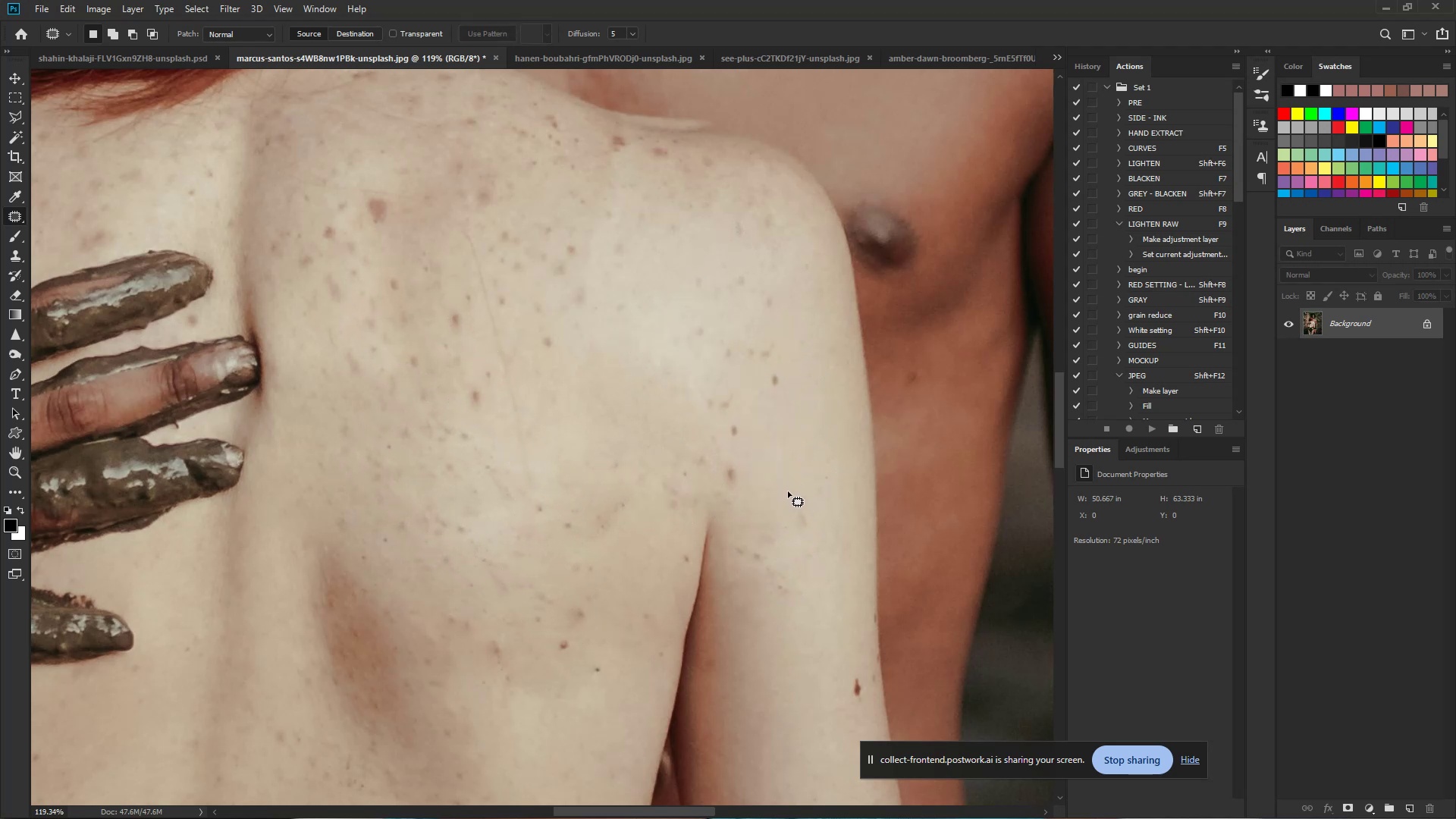 
left_click_drag(start_coordinate=[805, 497], to_coordinate=[795, 574])
 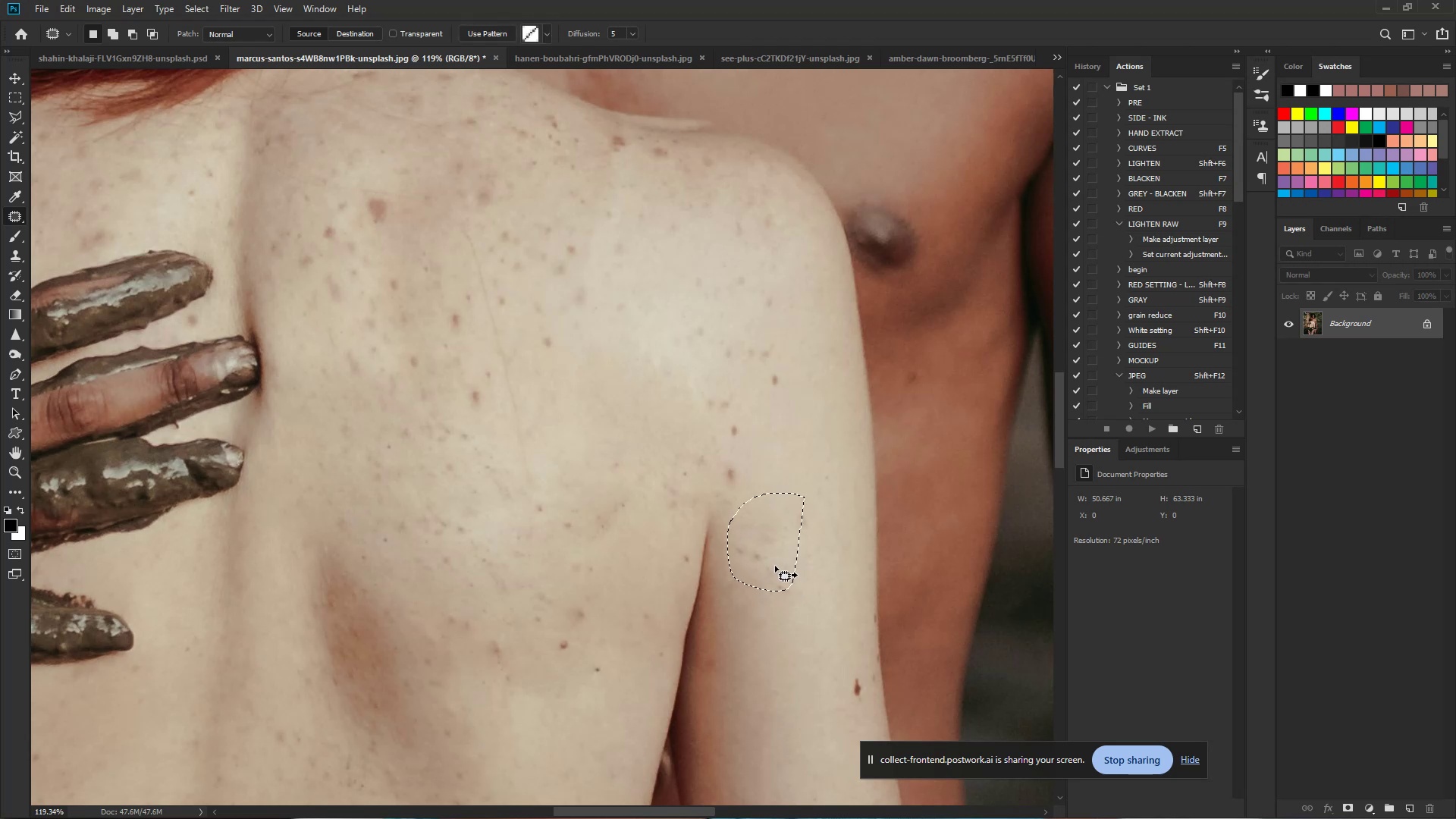 
left_click_drag(start_coordinate=[775, 566], to_coordinate=[793, 667])
 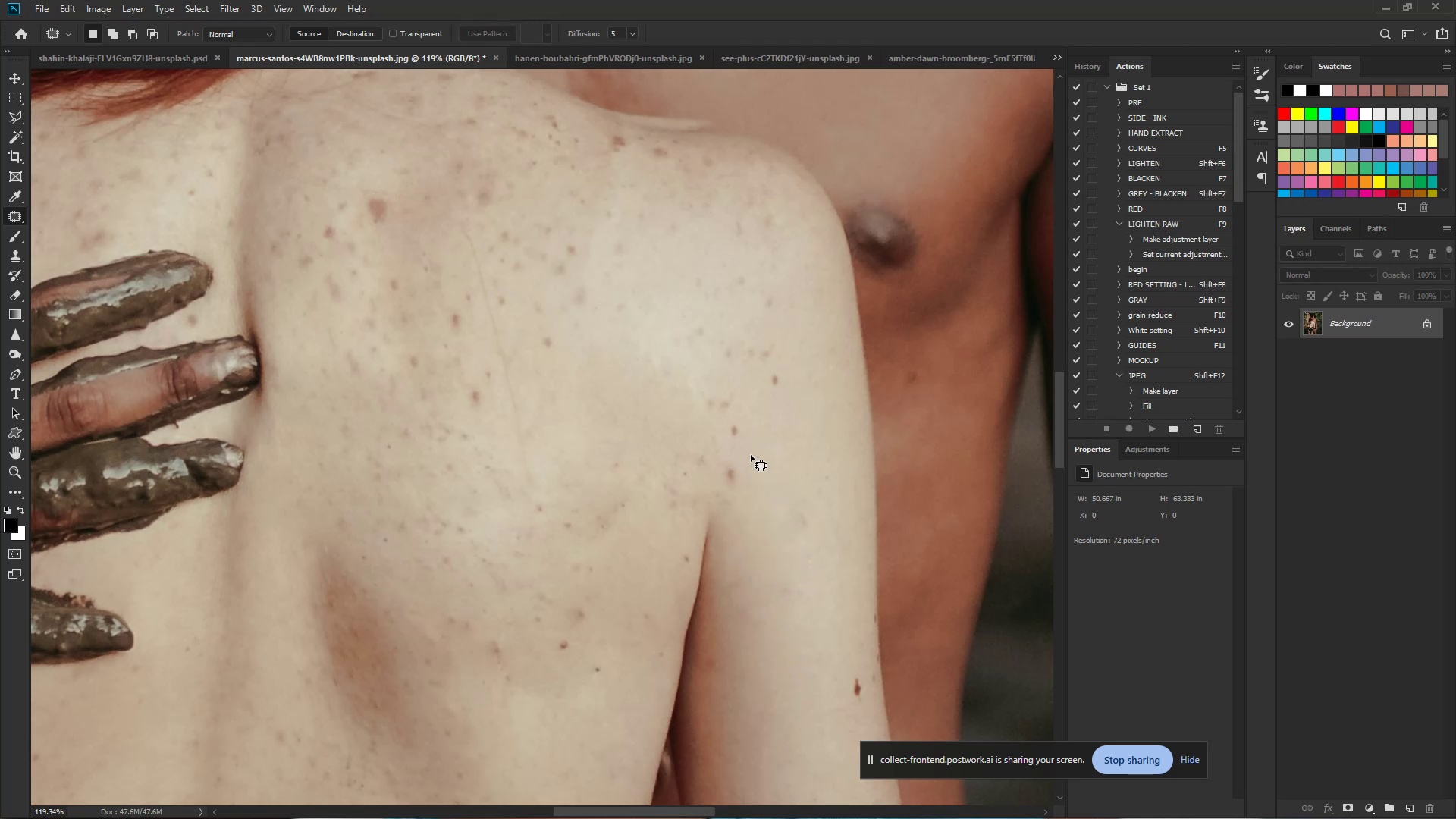 
hold_key(key=ControlLeft, duration=0.62)
 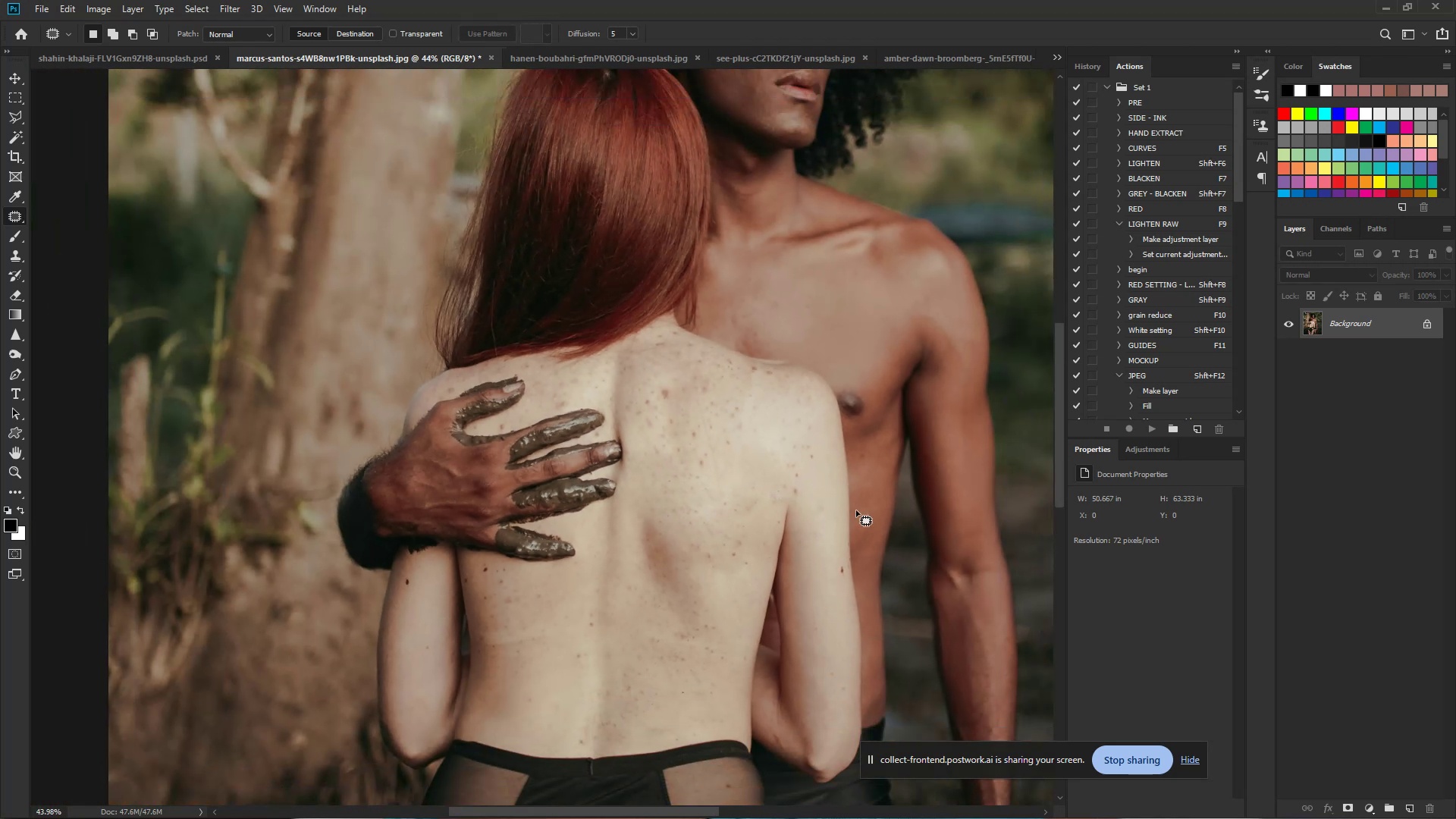 
hold_key(key=Space, duration=0.5)
 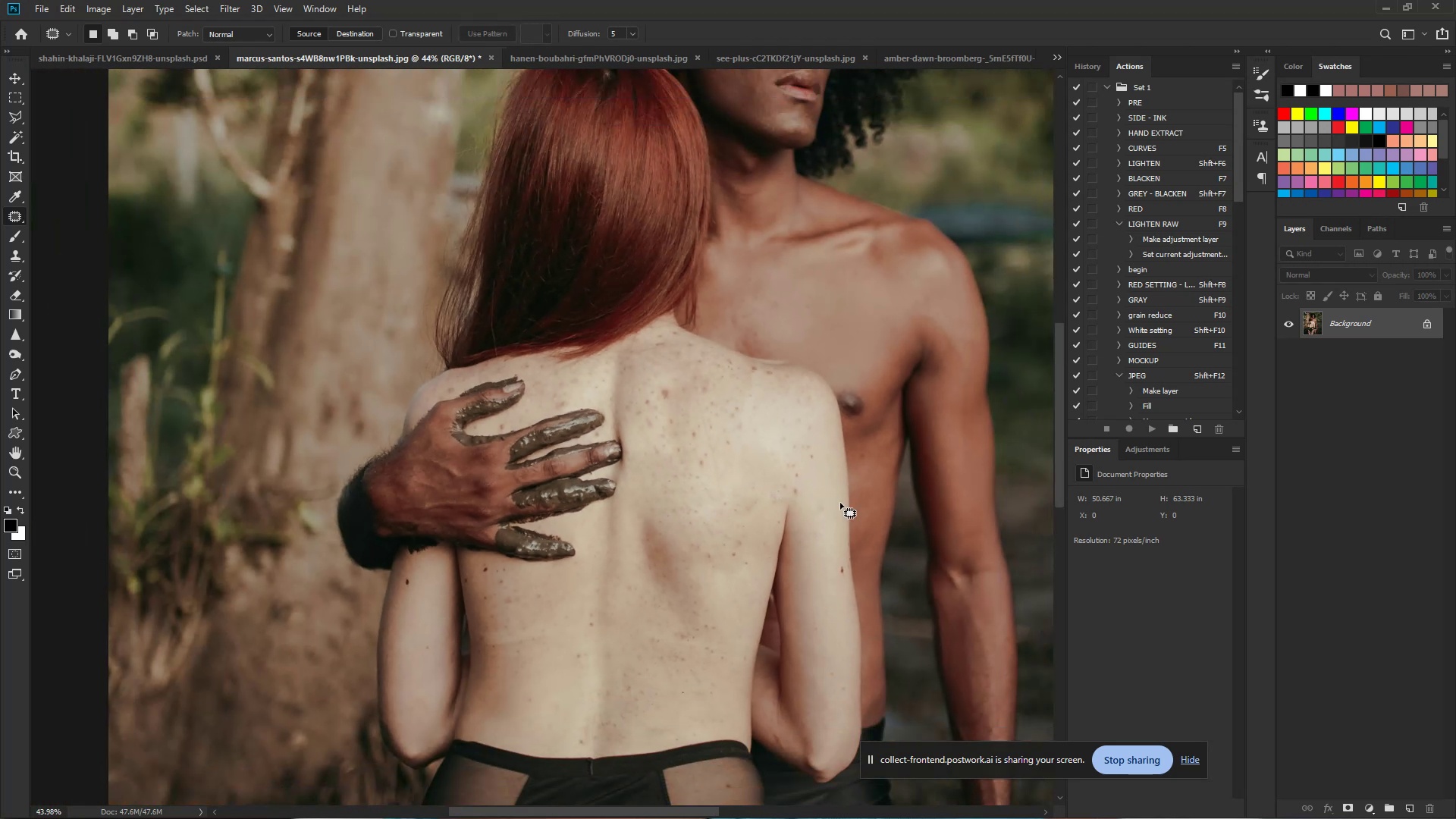 
left_click_drag(start_coordinate=[833, 501], to_coordinate=[769, 494])
 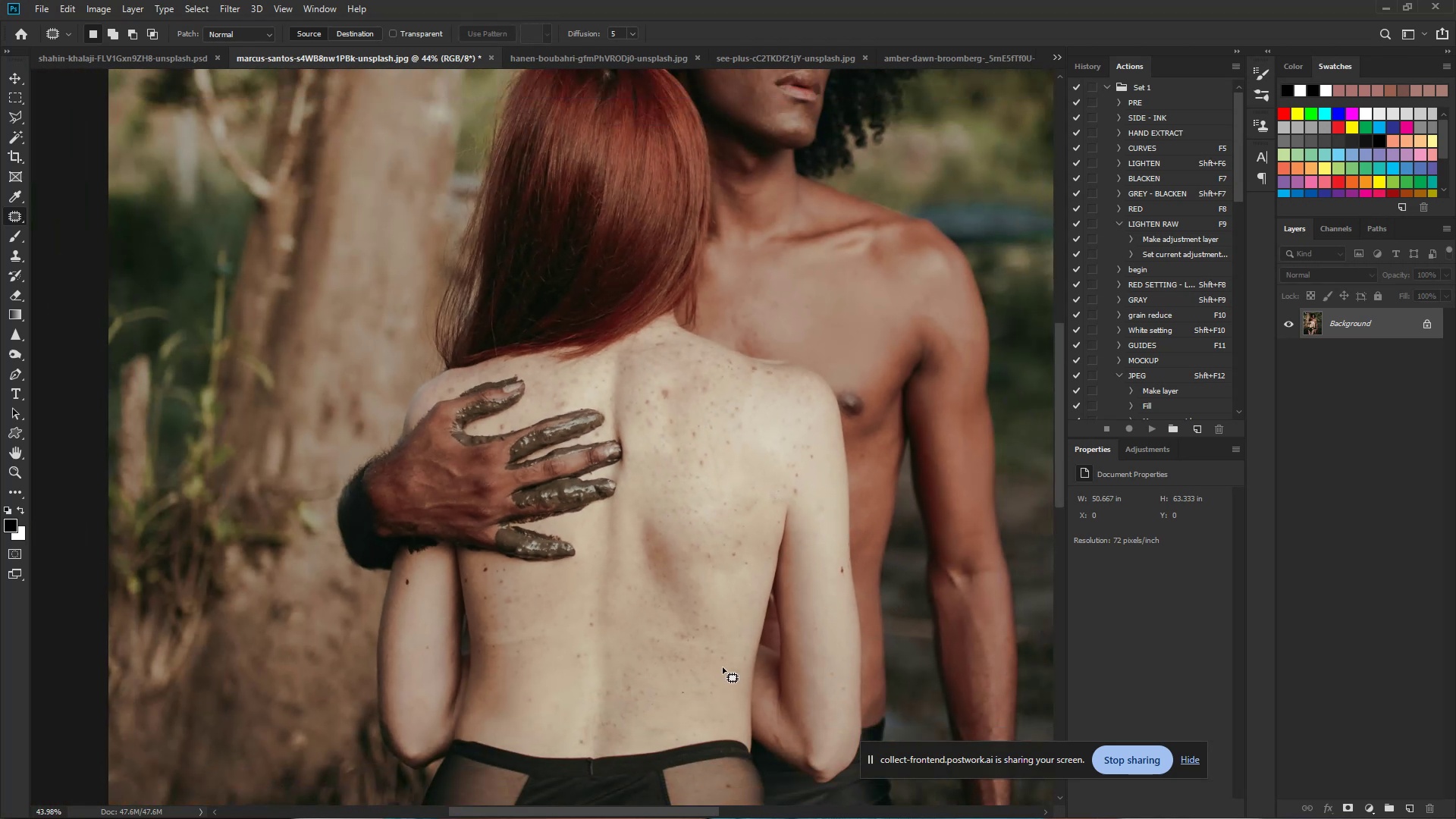 
wait(6.69)
 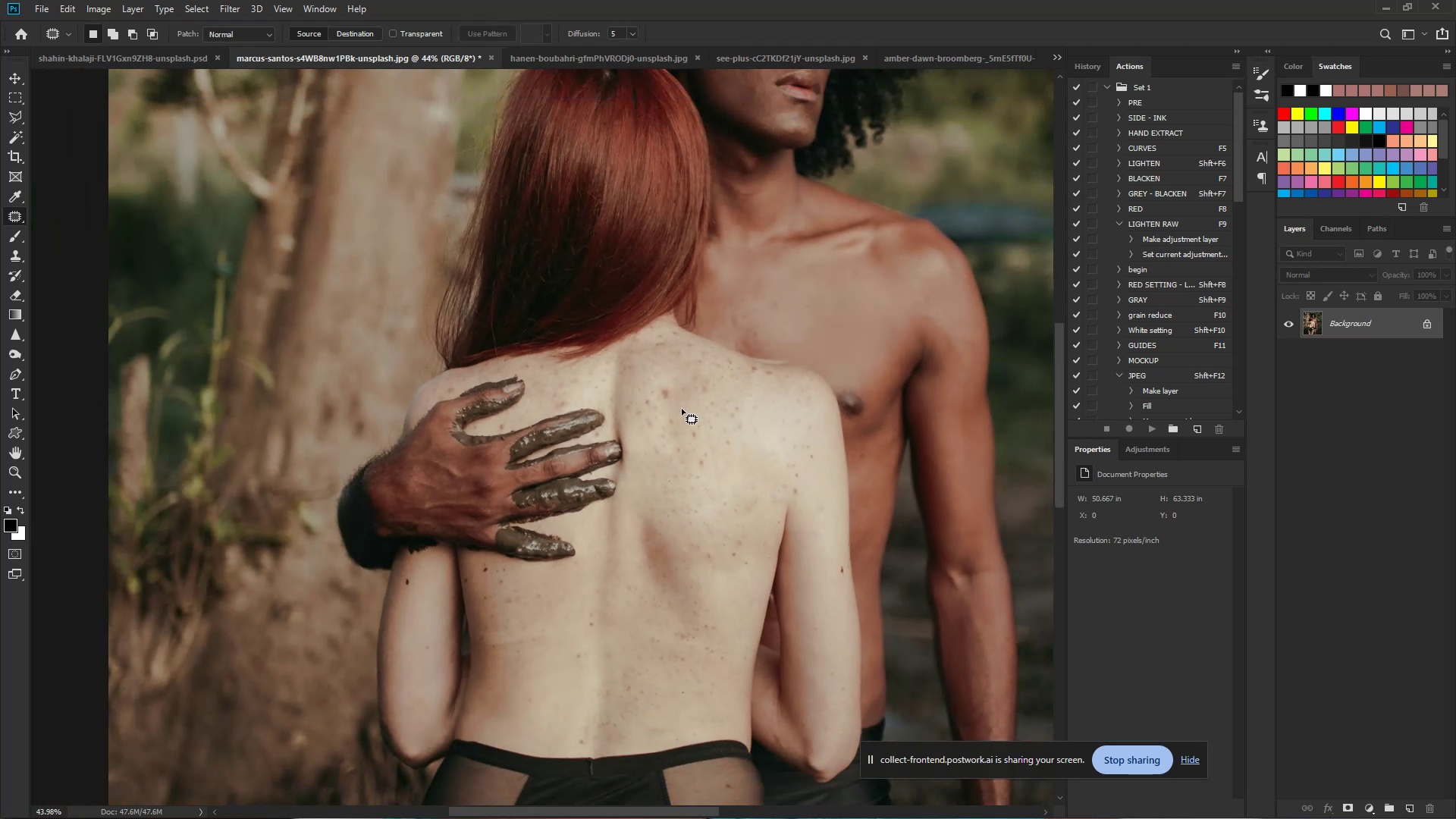 
hold_key(key=ControlLeft, duration=0.7)
 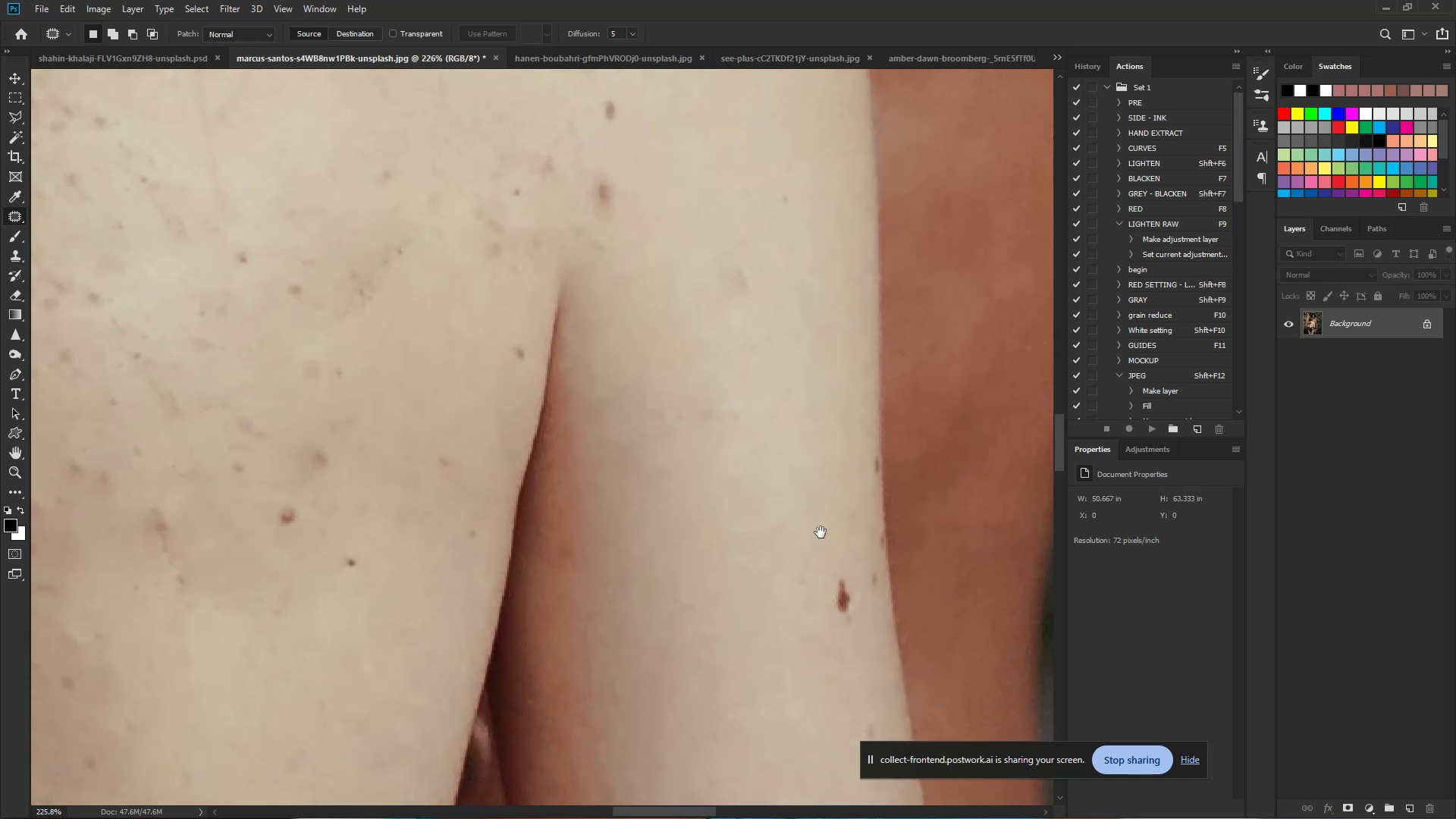 
hold_key(key=Space, duration=0.46)
 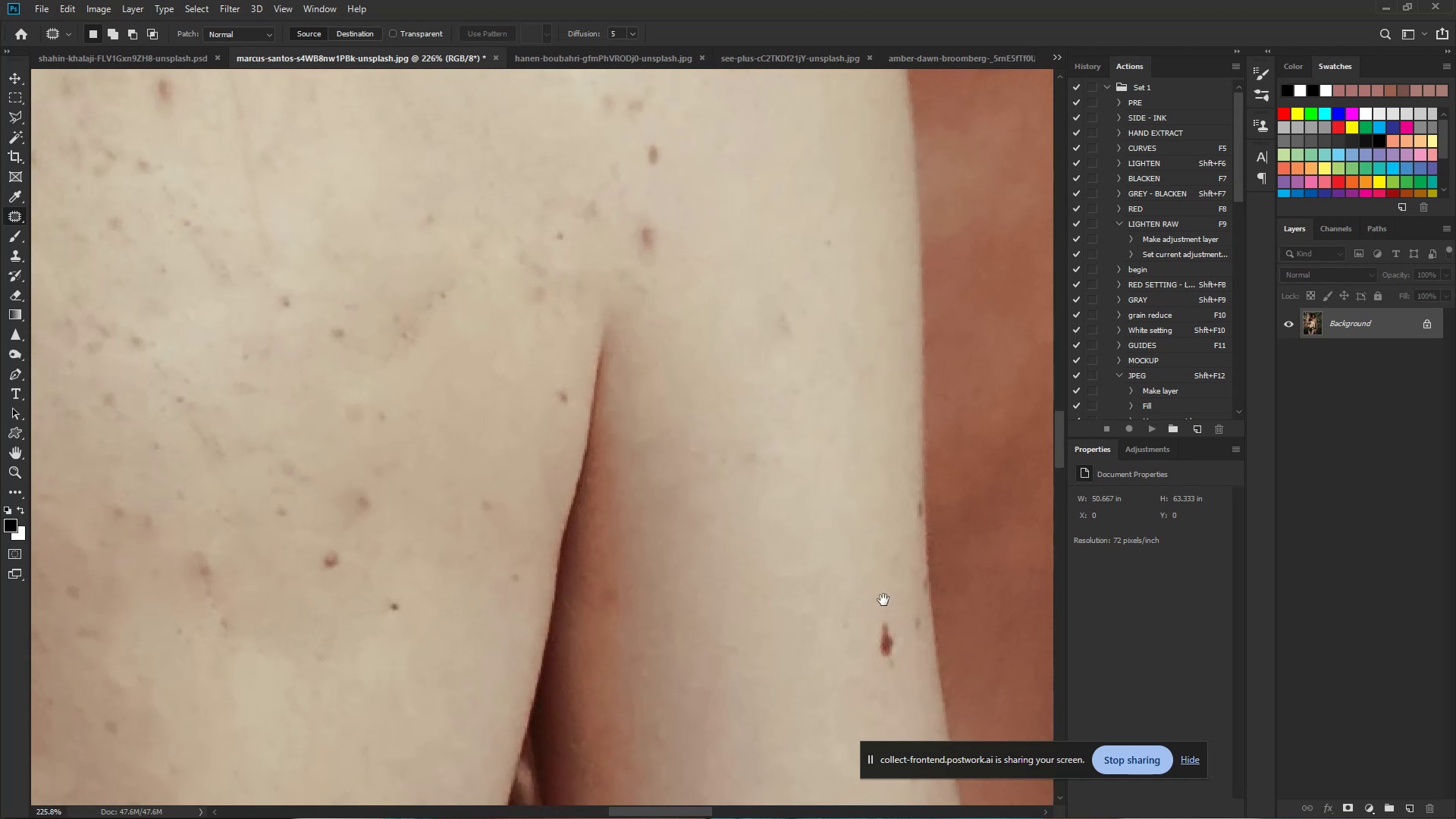 
left_click_drag(start_coordinate=[831, 553], to_coordinate=[930, 584])
 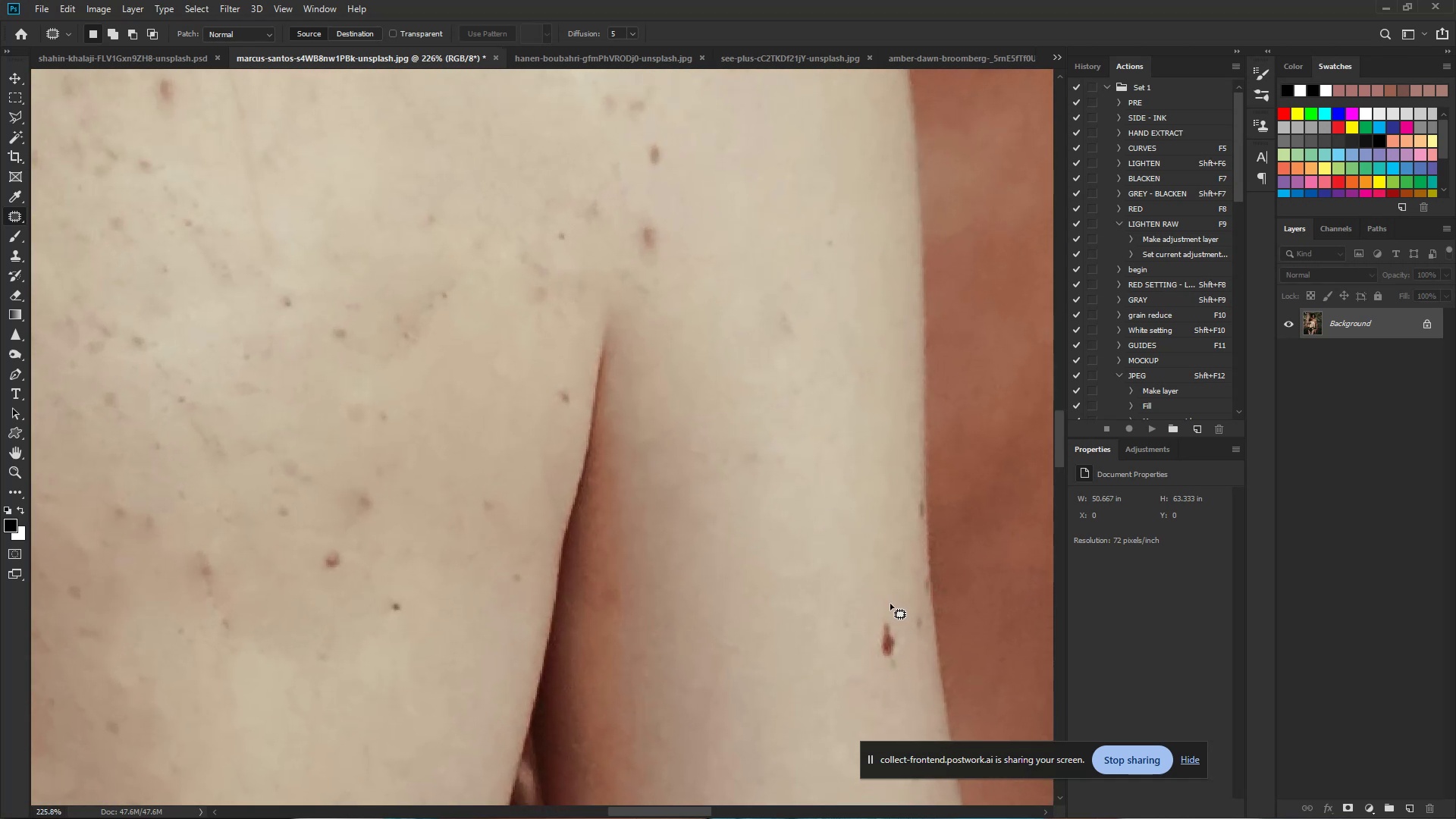 
hold_key(key=Space, duration=0.7)
 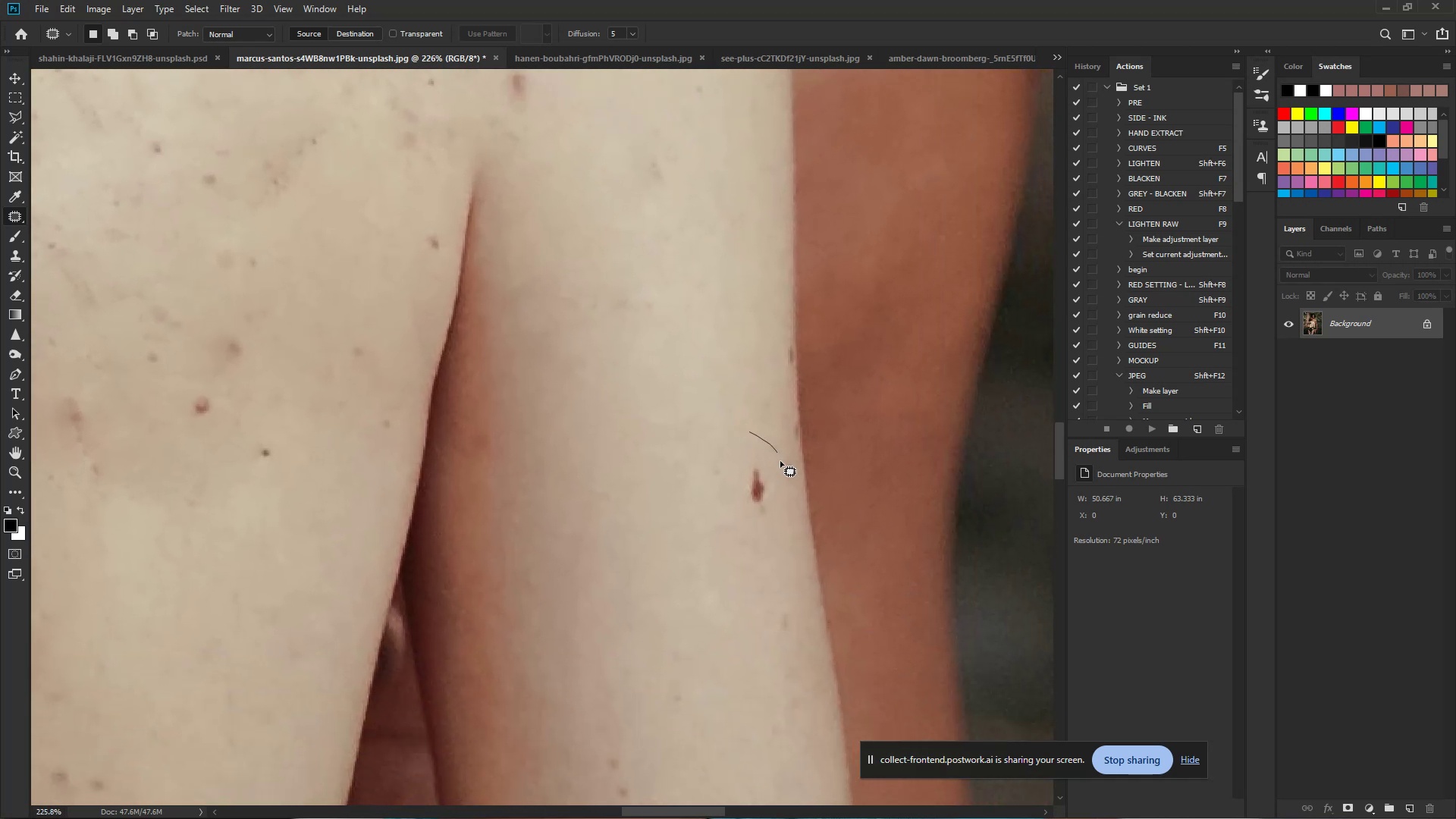 
left_click_drag(start_coordinate=[890, 604], to_coordinate=[836, 552])
 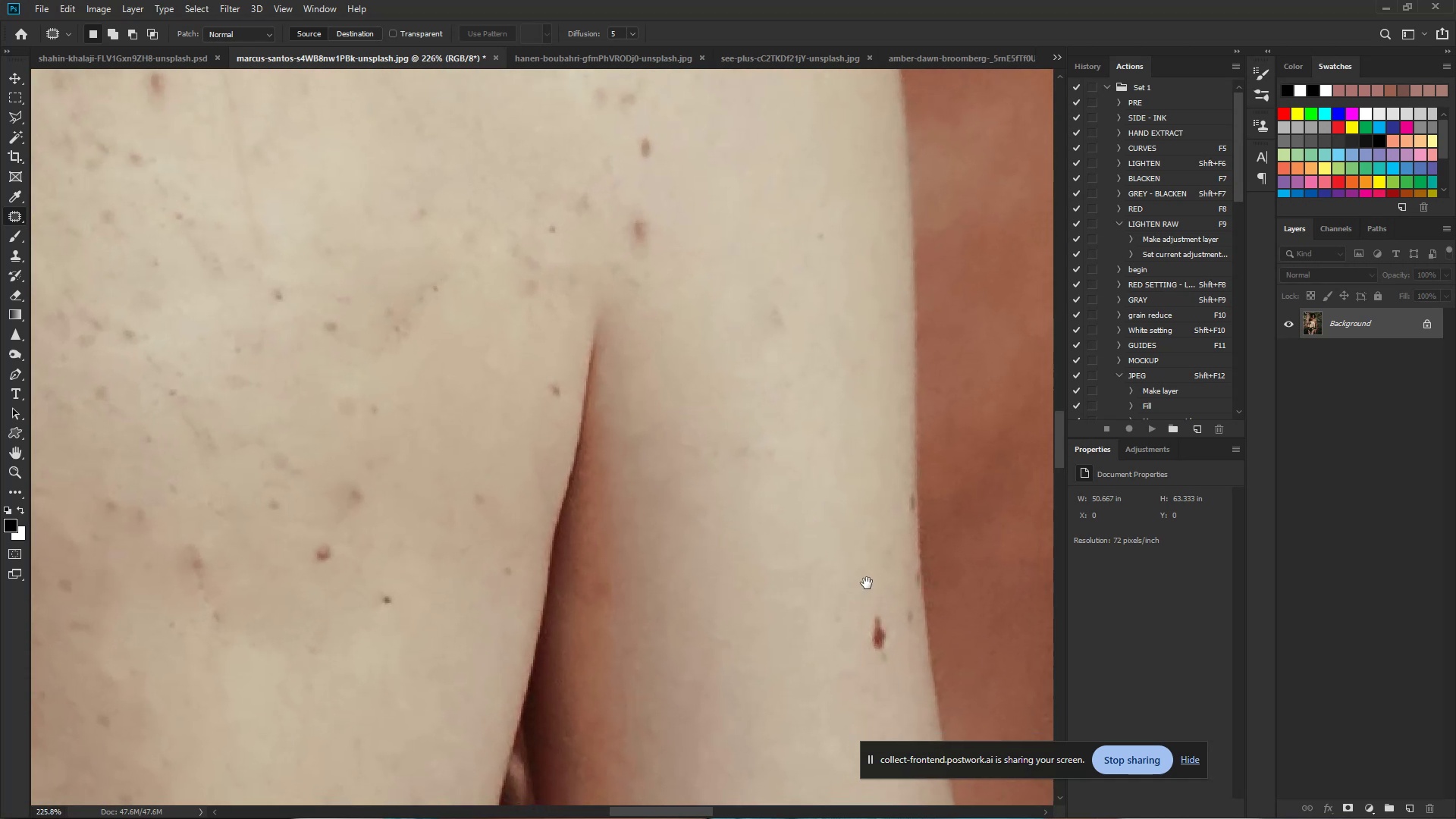 
left_click_drag(start_coordinate=[821, 532], to_coordinate=[751, 437])
 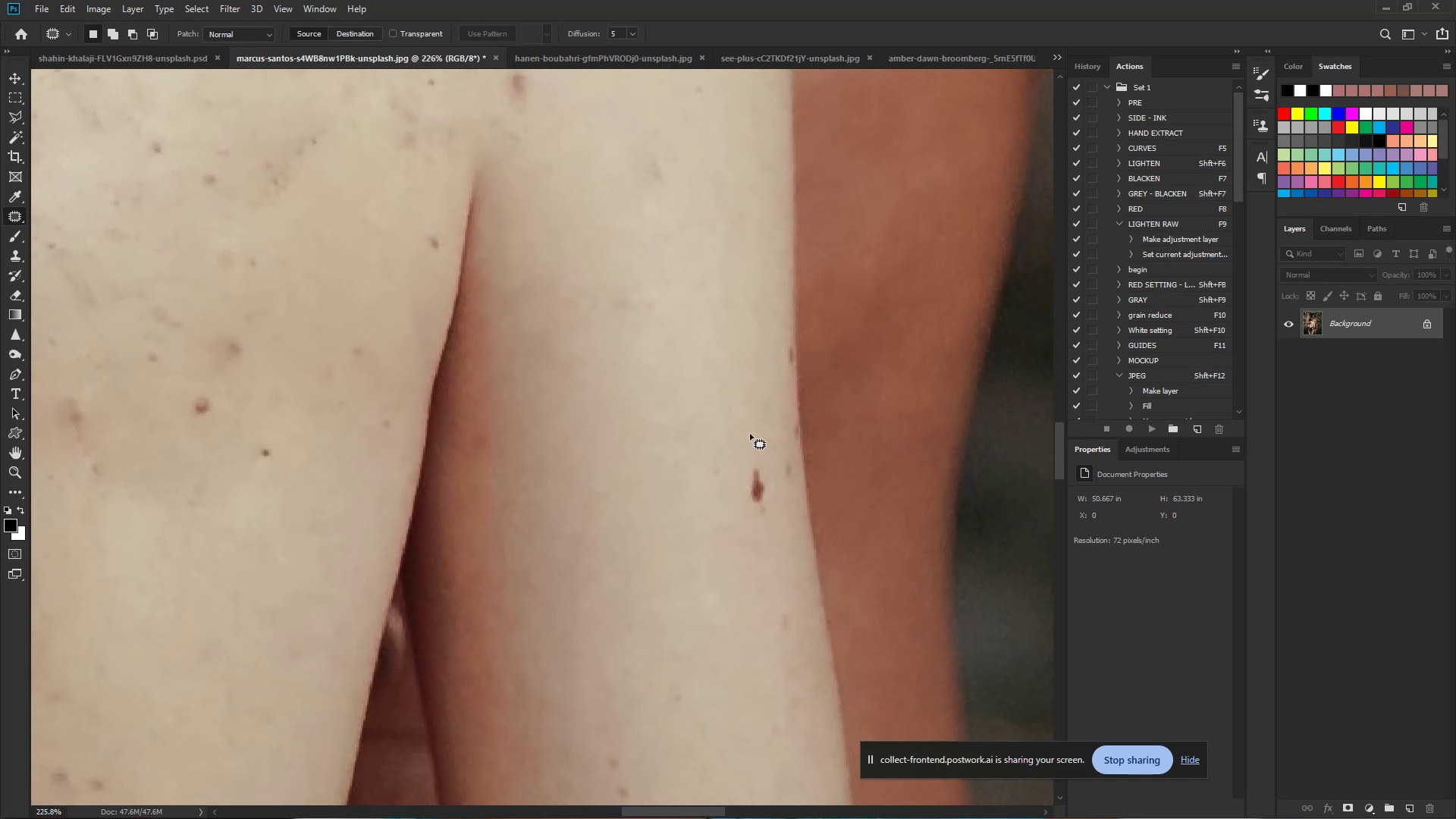 
left_click_drag(start_coordinate=[750, 432], to_coordinate=[714, 508])
 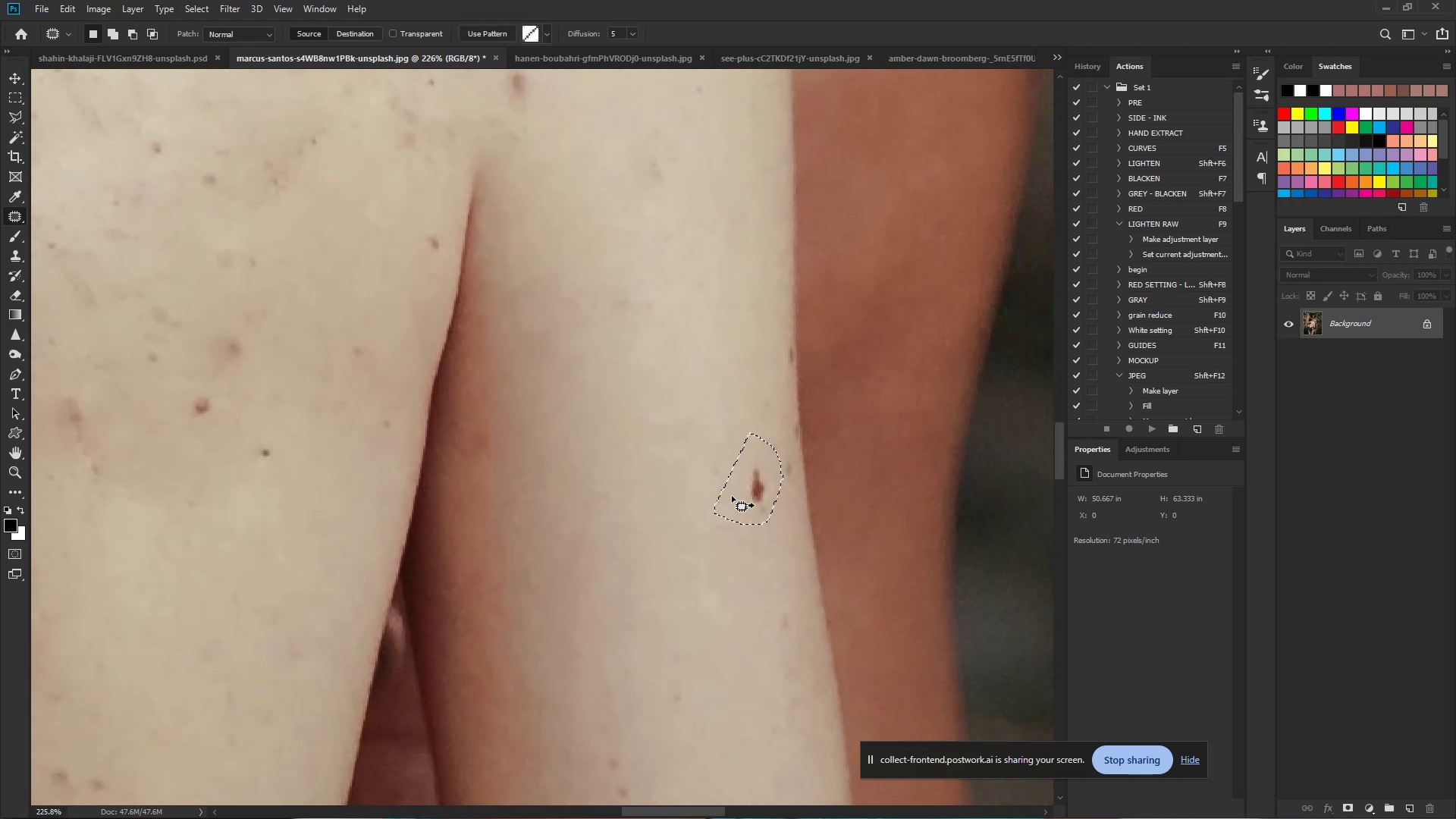 
left_click_drag(start_coordinate=[733, 496], to_coordinate=[736, 576])
 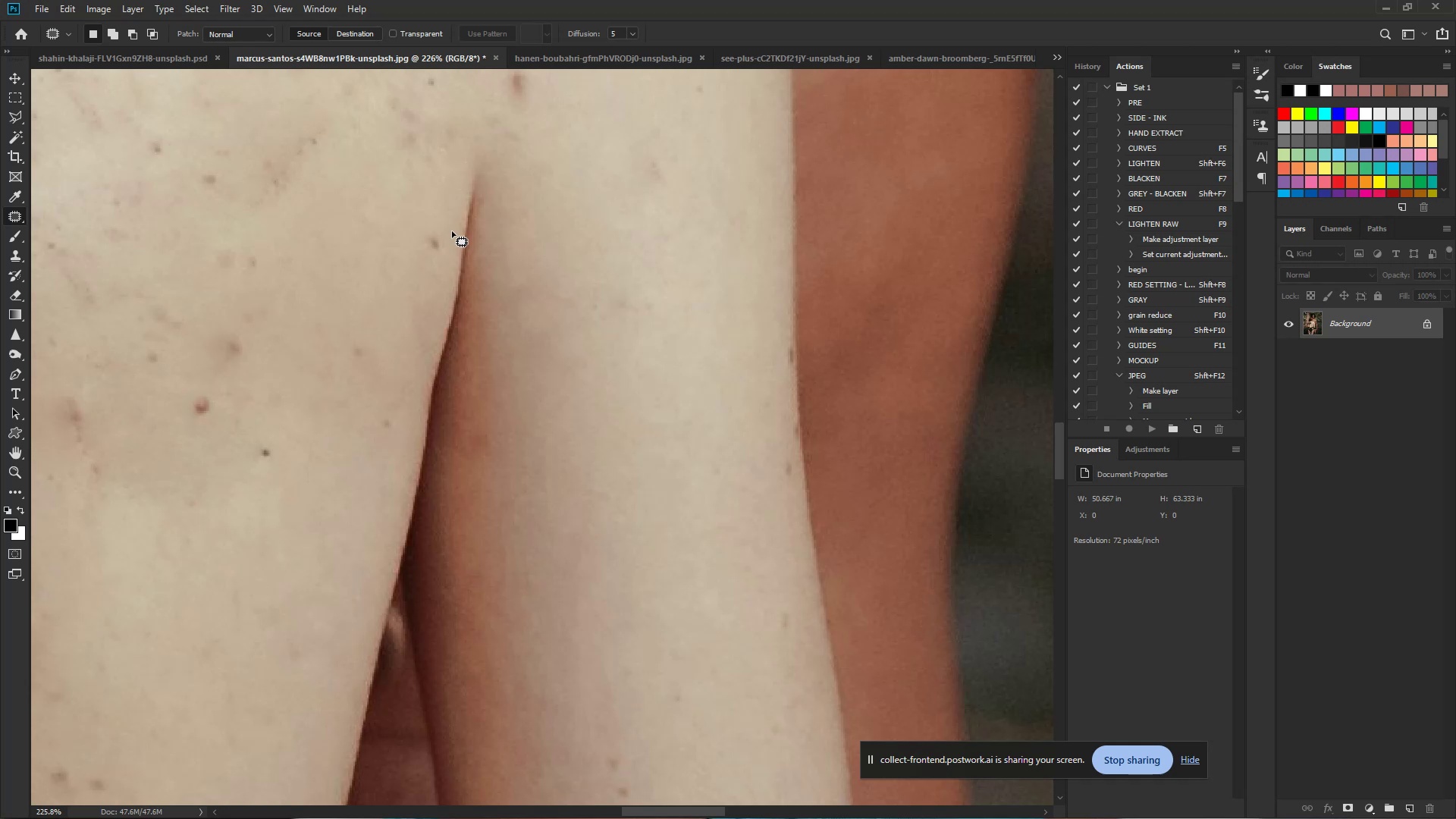 
wait(21.16)
 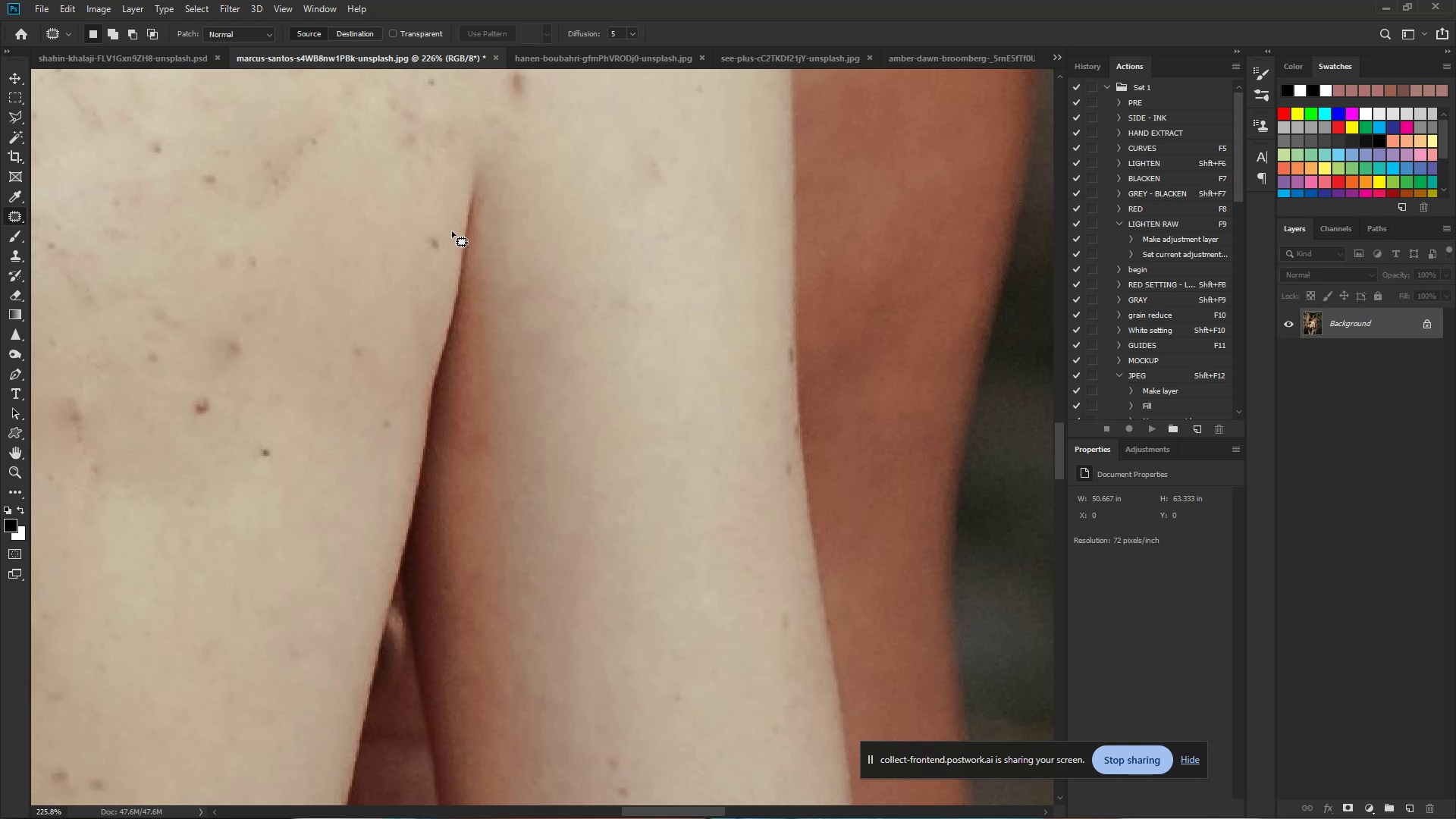 
hold_key(key=ControlLeft, duration=0.82)
 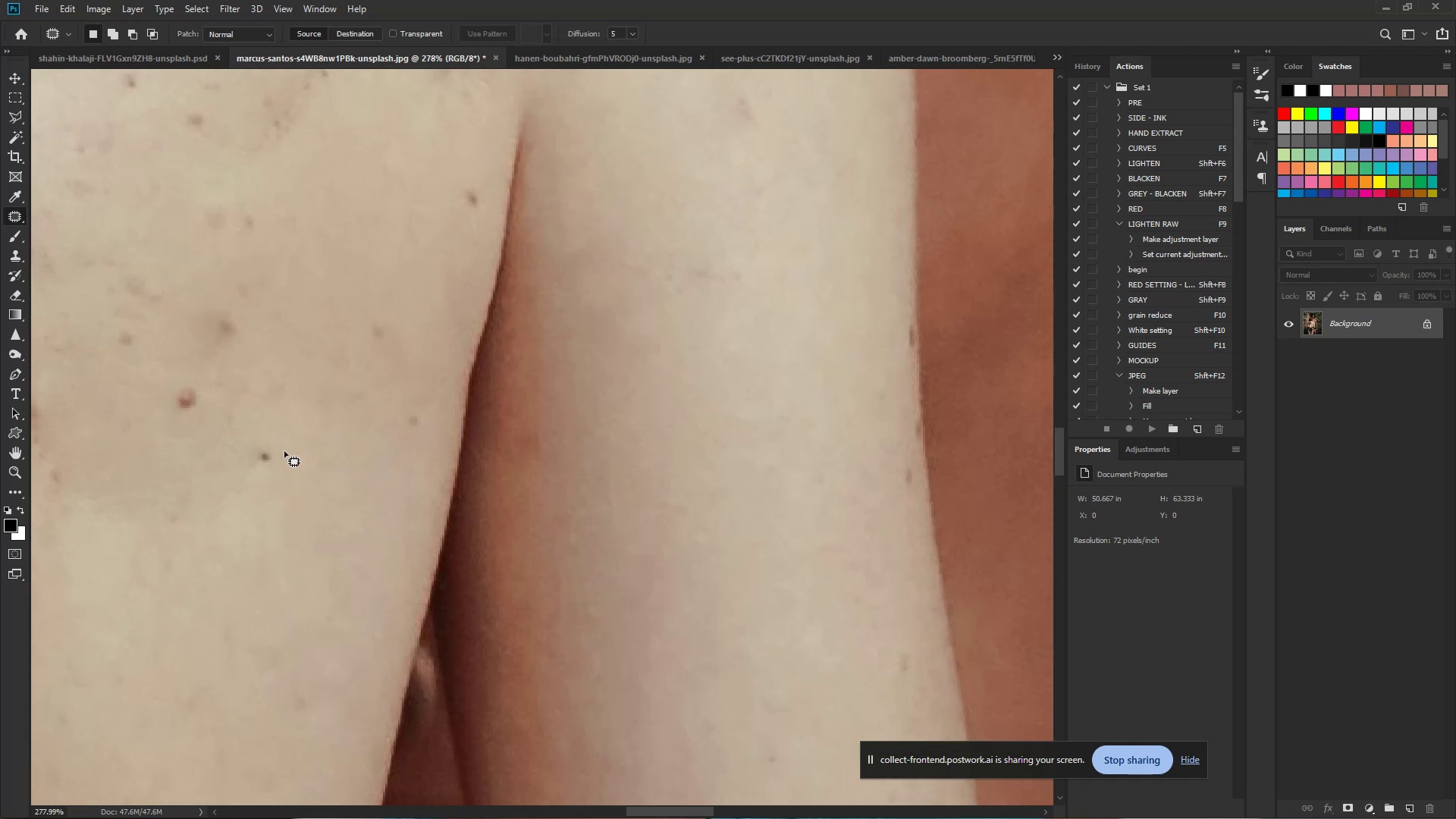 
hold_key(key=Space, duration=0.62)
 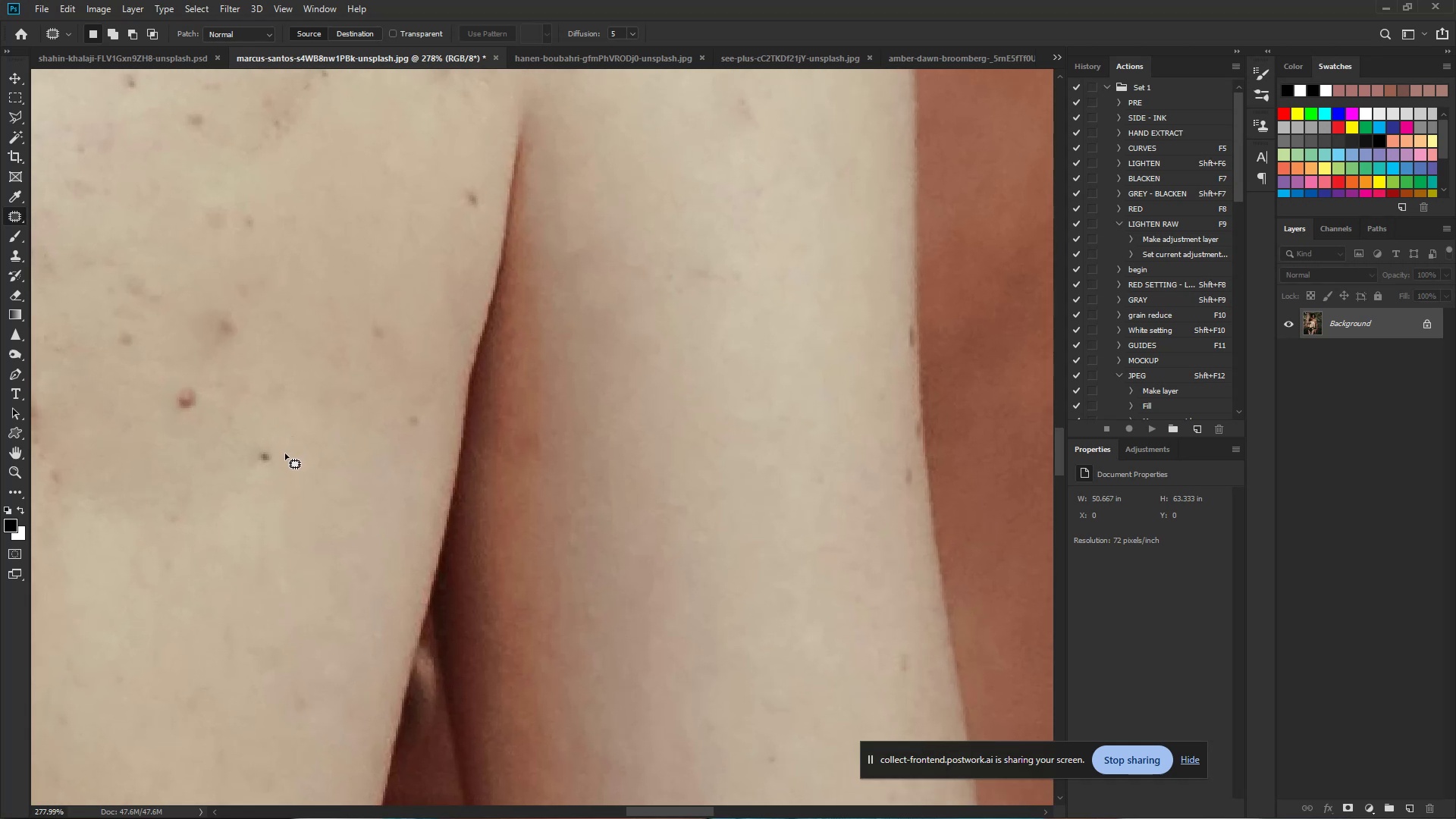 
left_click_drag(start_coordinate=[271, 436], to_coordinate=[292, 442])
 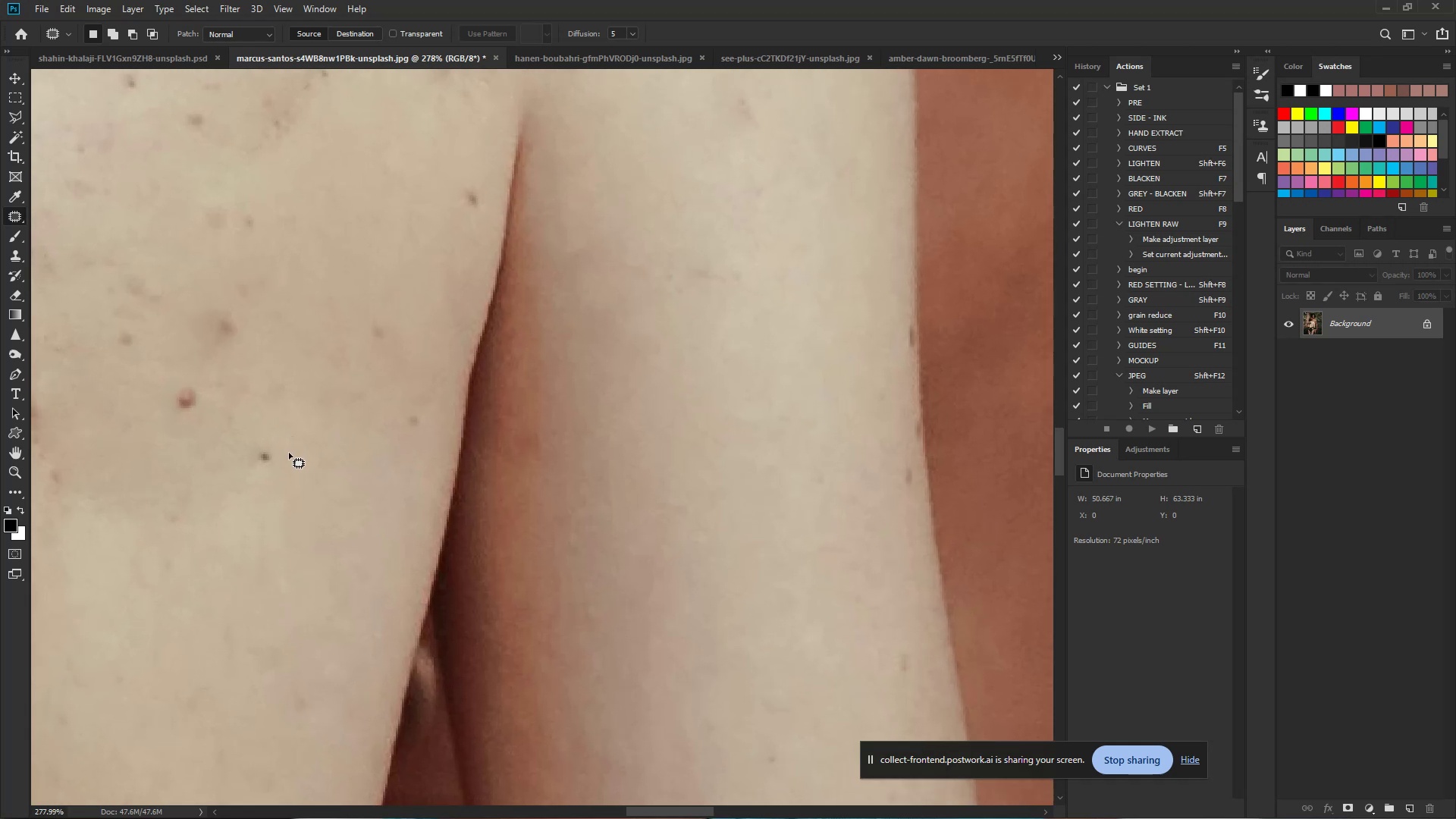 
left_click_drag(start_coordinate=[285, 453], to_coordinate=[292, 469])
 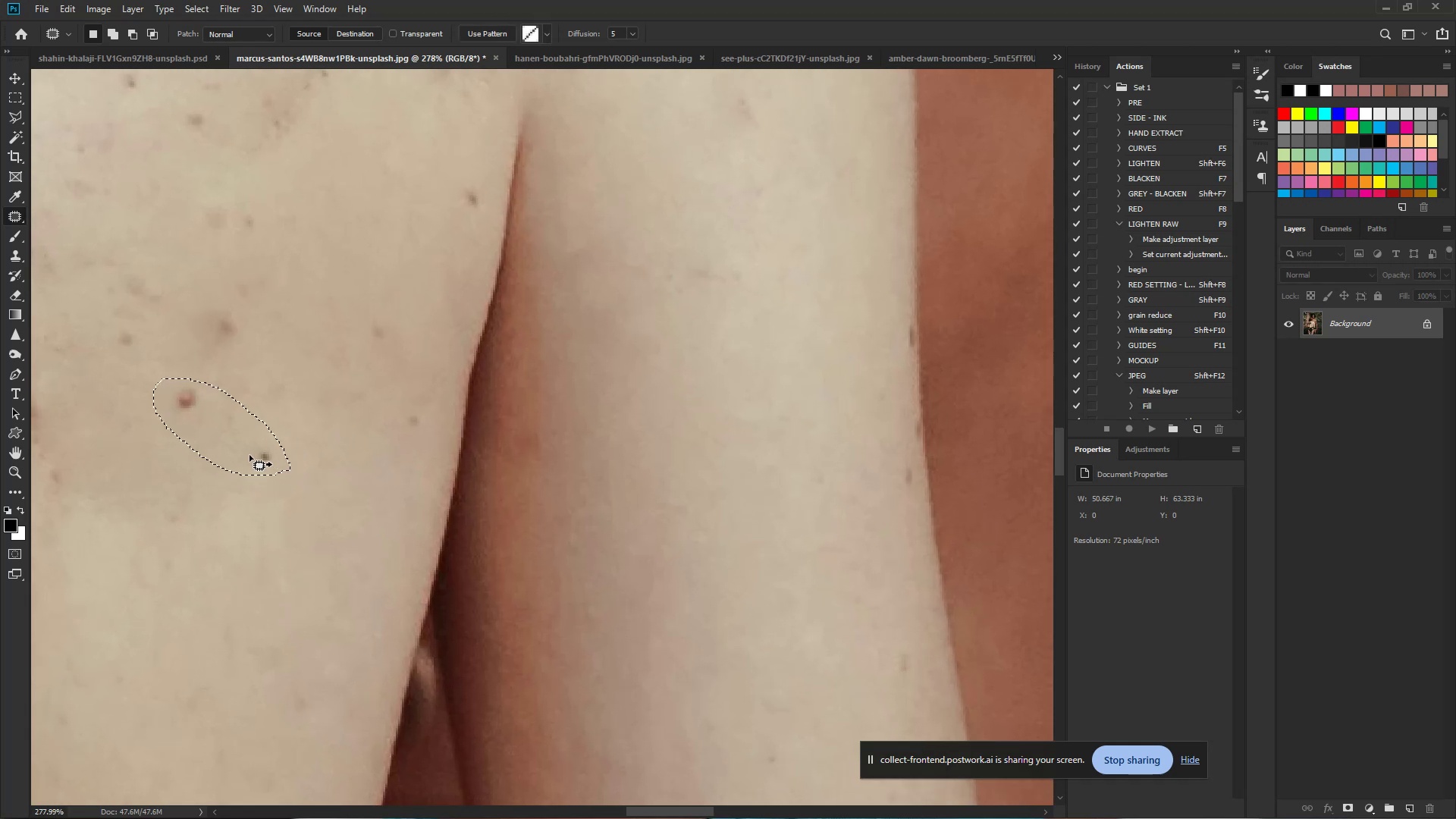 
left_click_drag(start_coordinate=[230, 448], to_coordinate=[216, 535])
 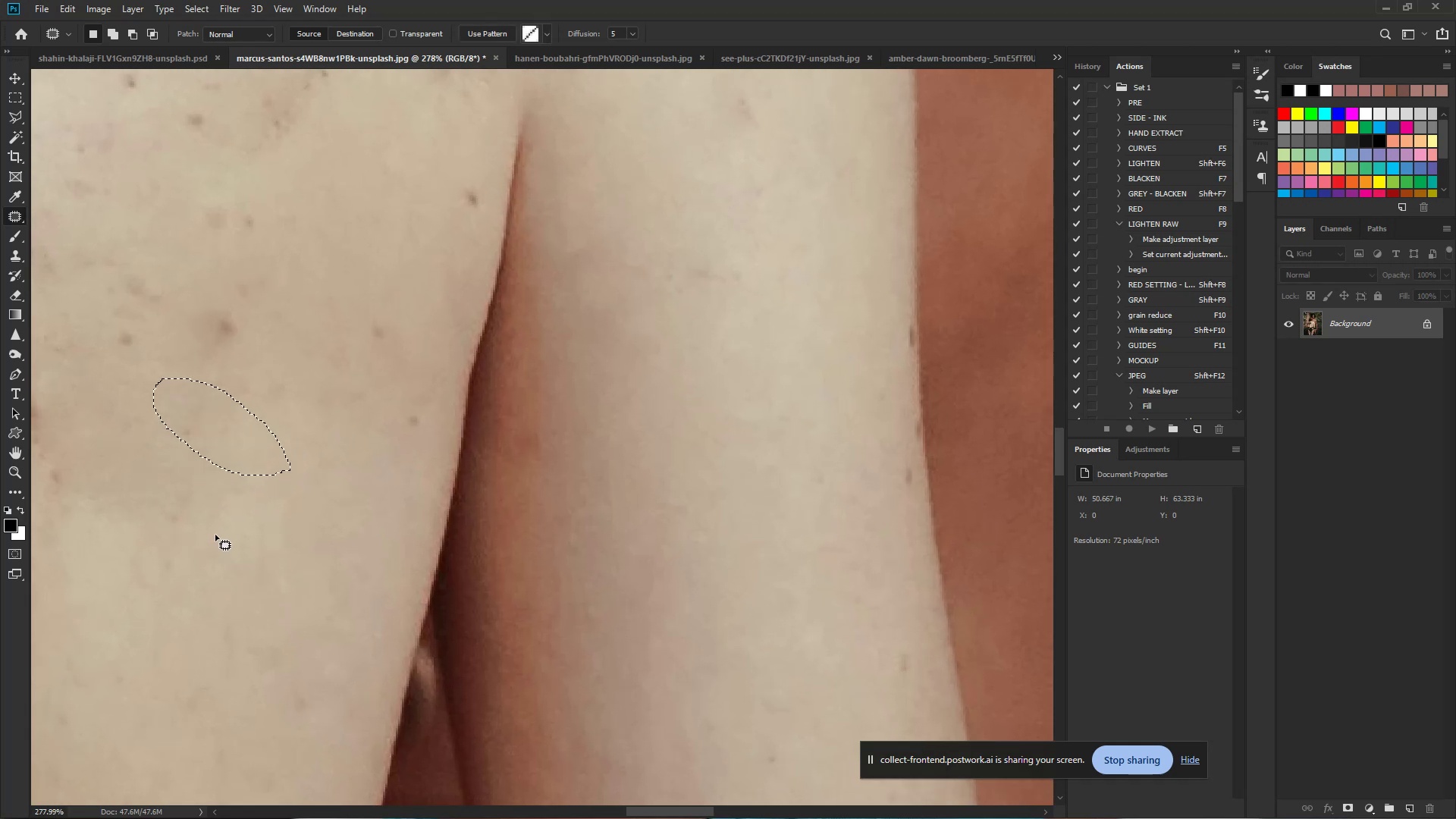 
left_click_drag(start_coordinate=[215, 535], to_coordinate=[217, 527])
 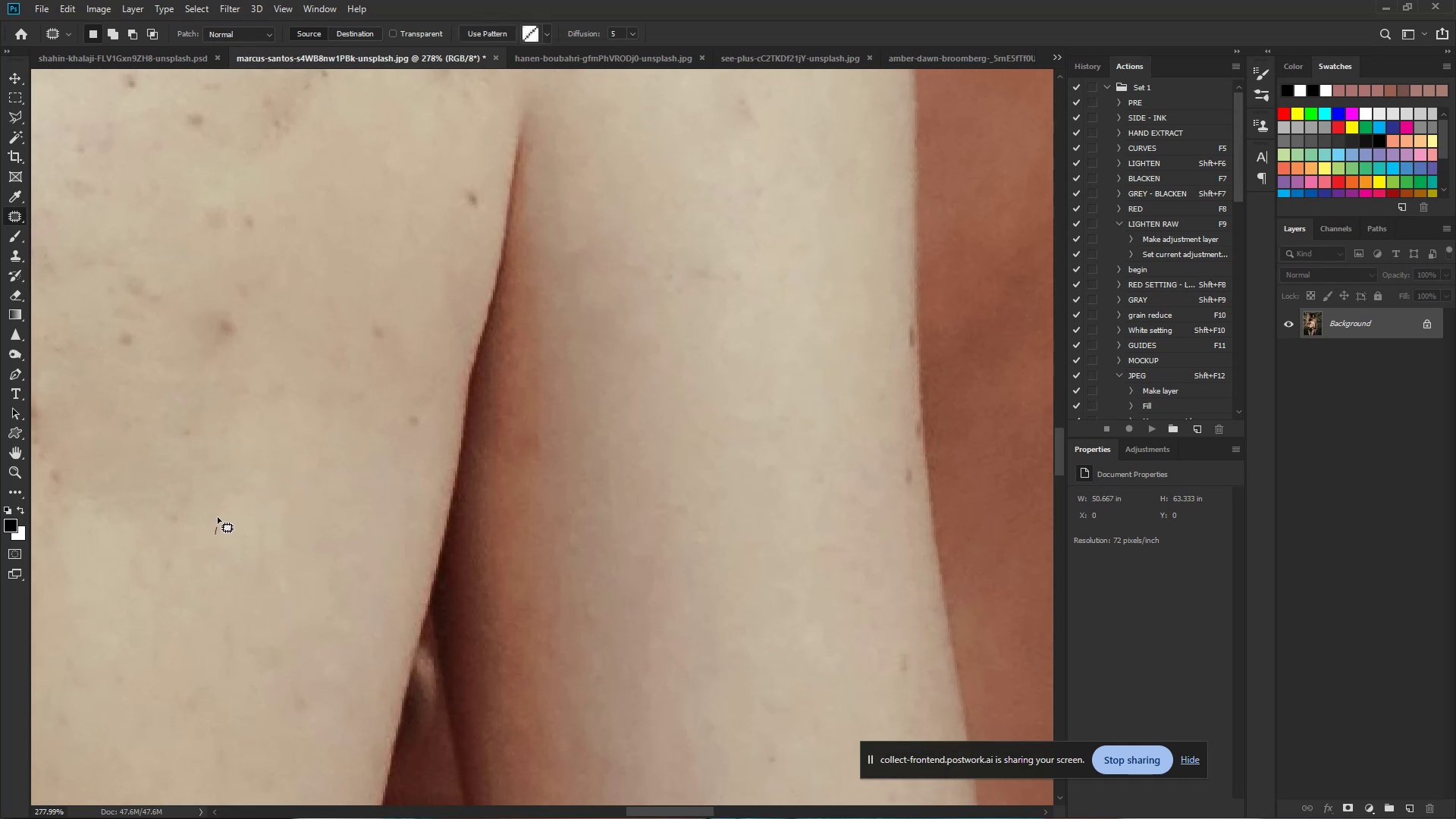 
hold_key(key=Space, duration=0.76)
 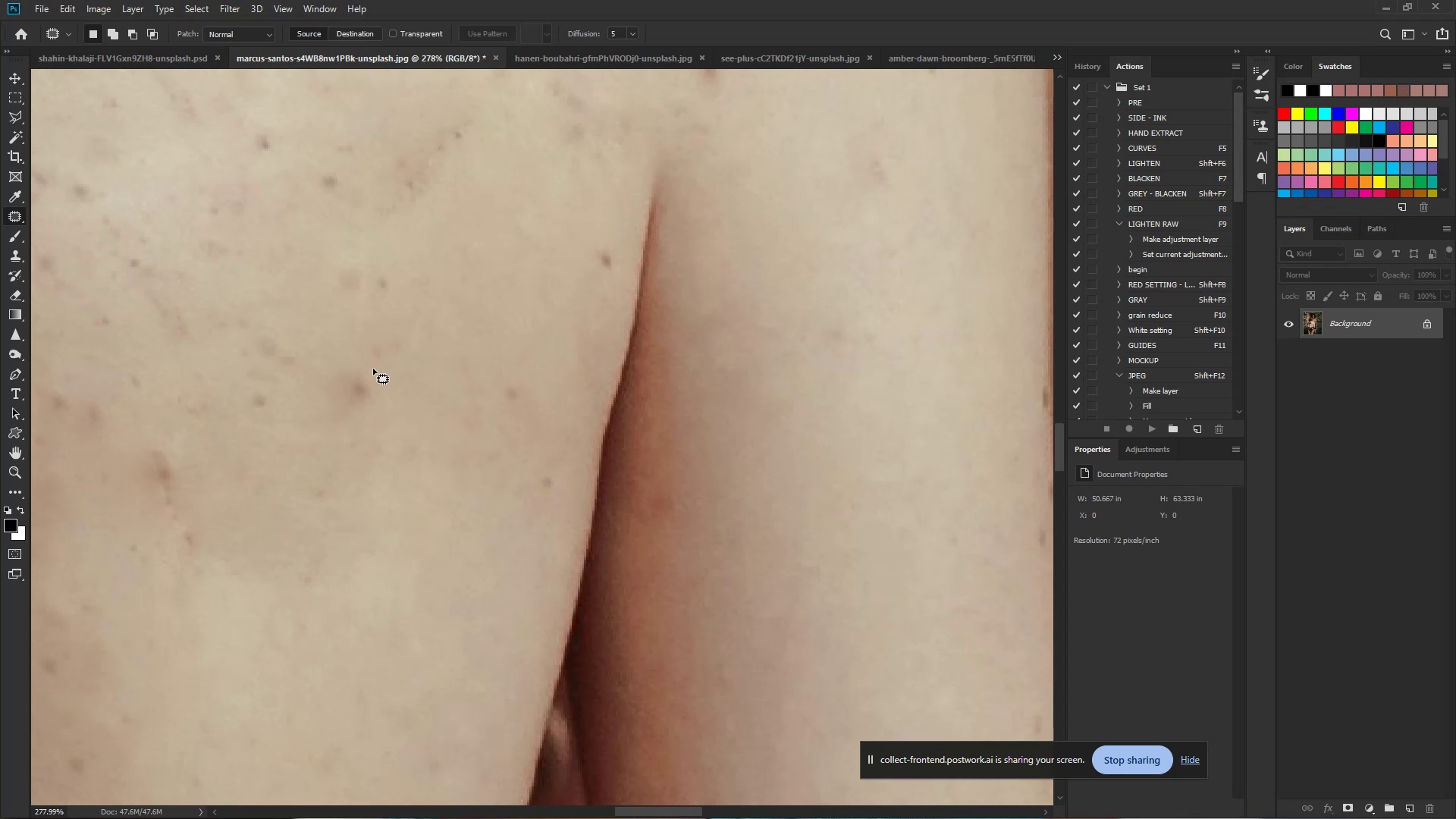 
left_click_drag(start_coordinate=[221, 394], to_coordinate=[355, 455])
 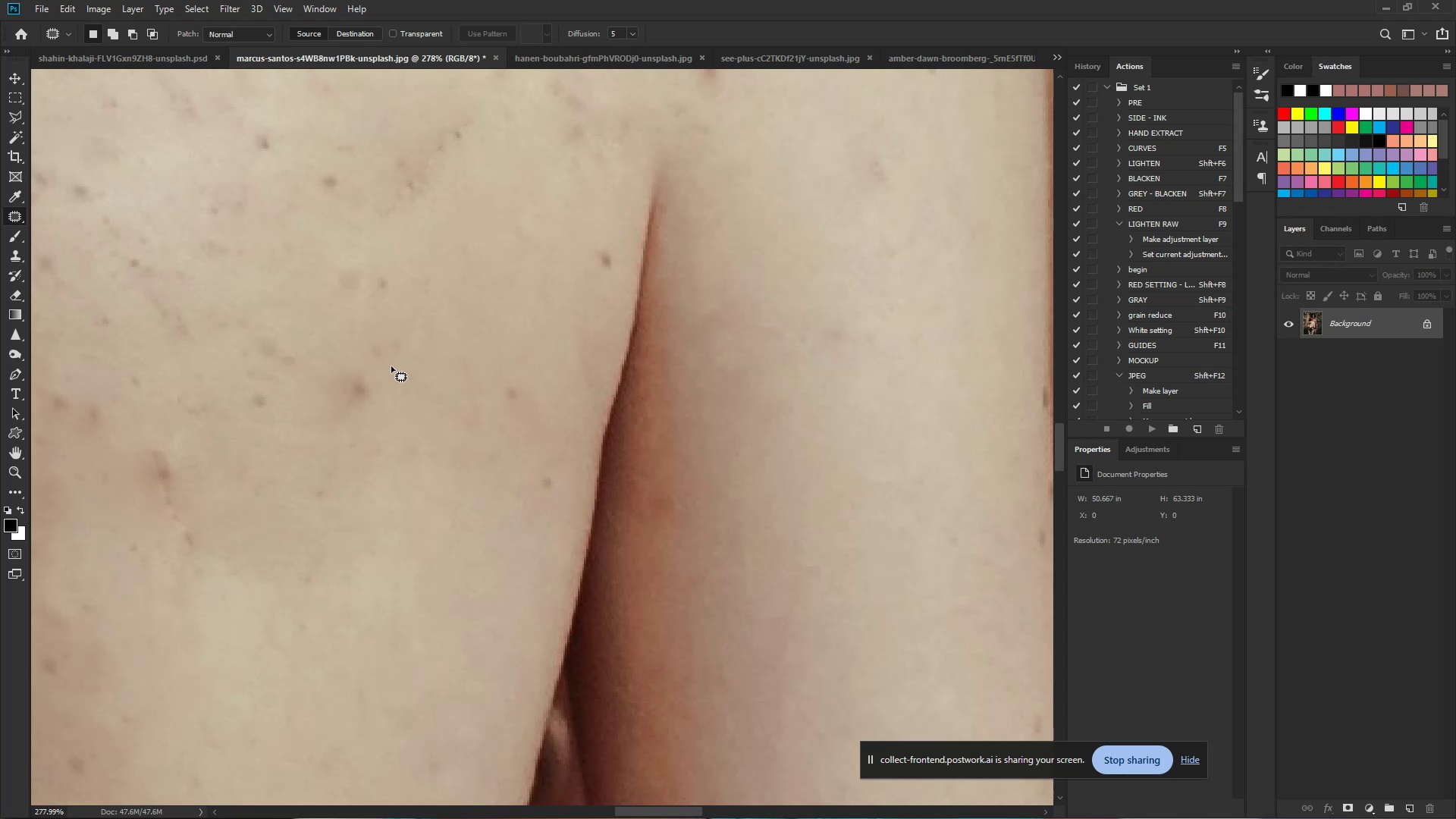 
left_click_drag(start_coordinate=[373, 369], to_coordinate=[381, 407])
 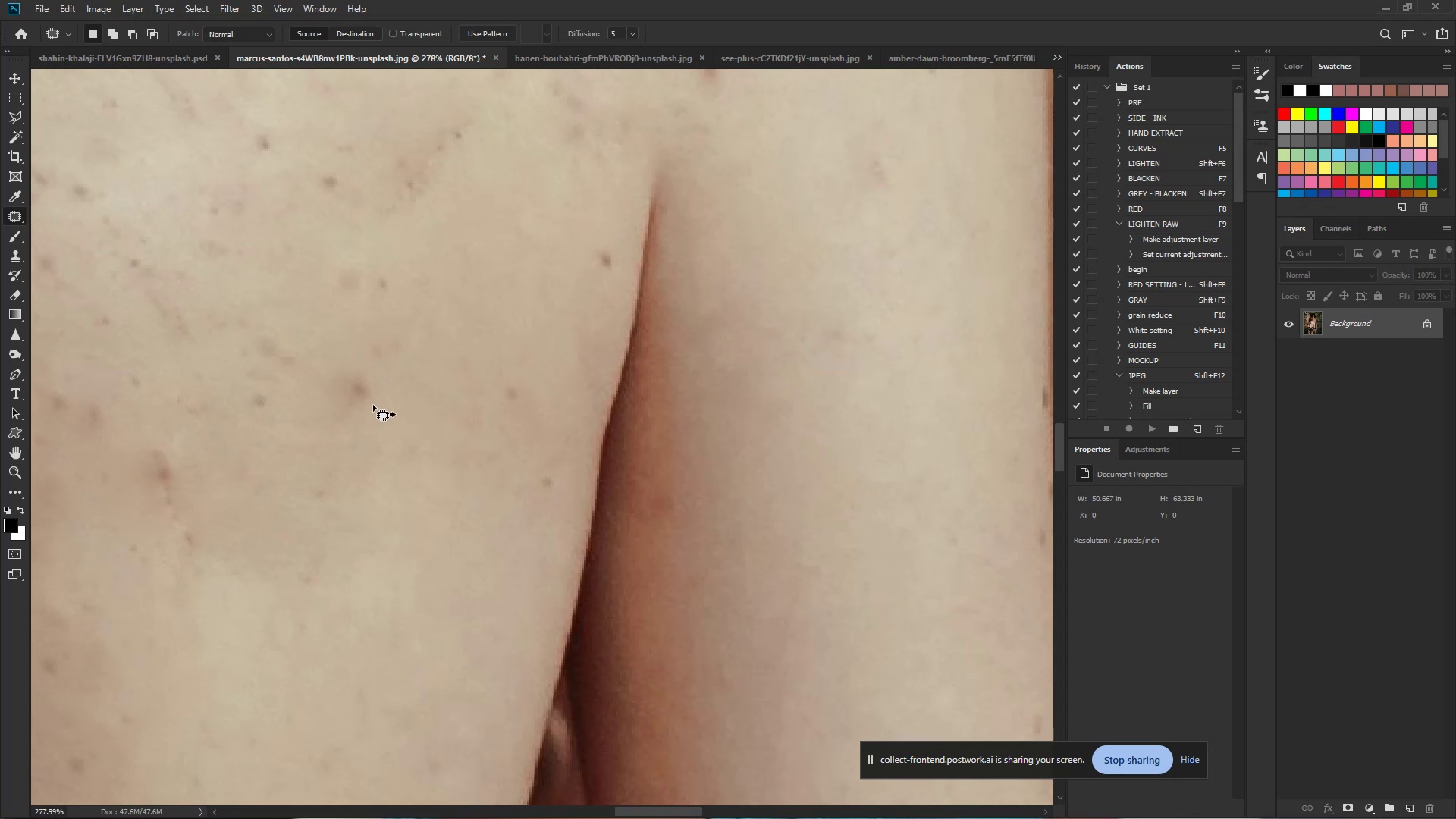 
left_click_drag(start_coordinate=[366, 405], to_coordinate=[416, 466])
 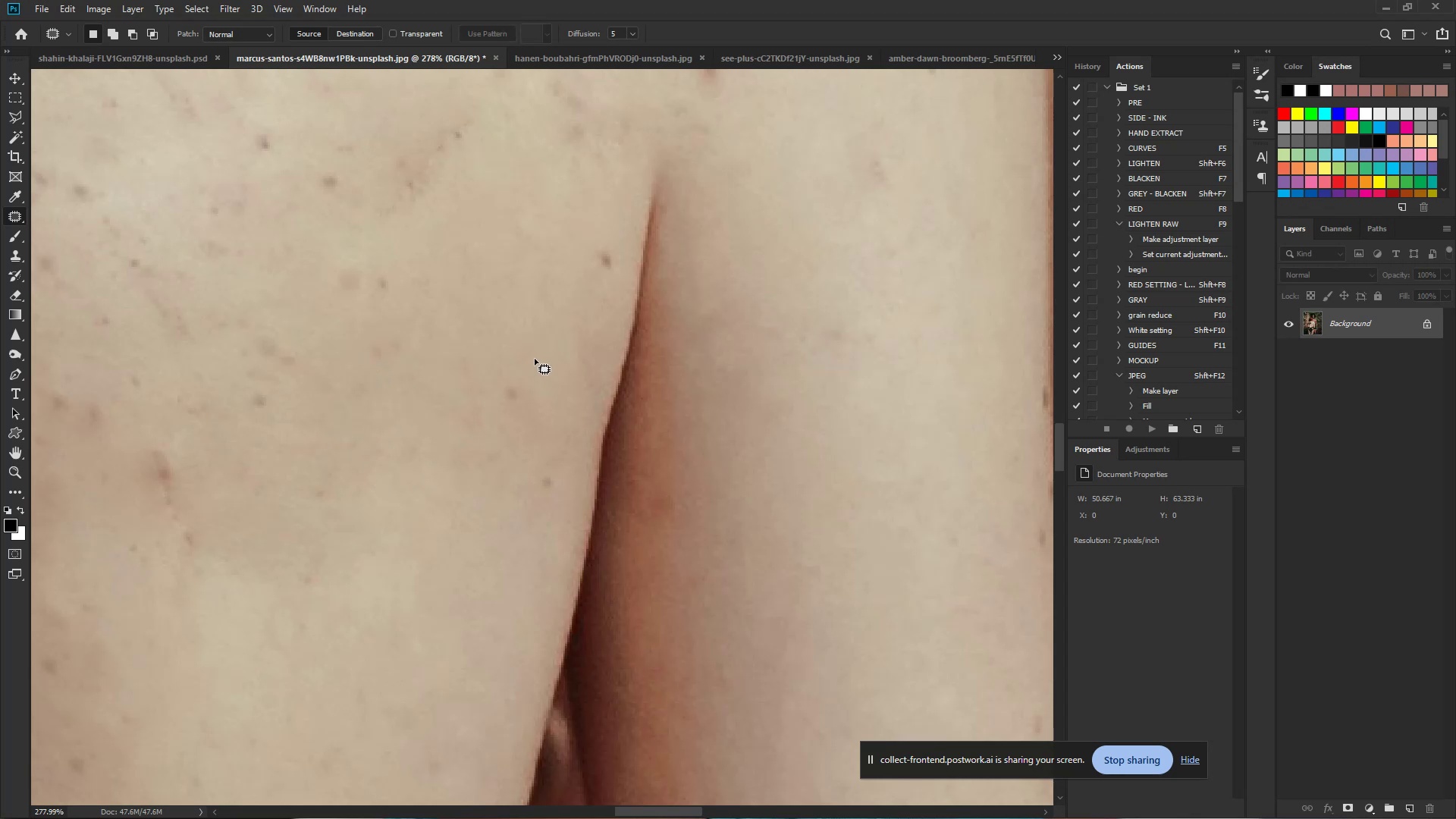 
left_click_drag(start_coordinate=[522, 371], to_coordinate=[486, 365])
 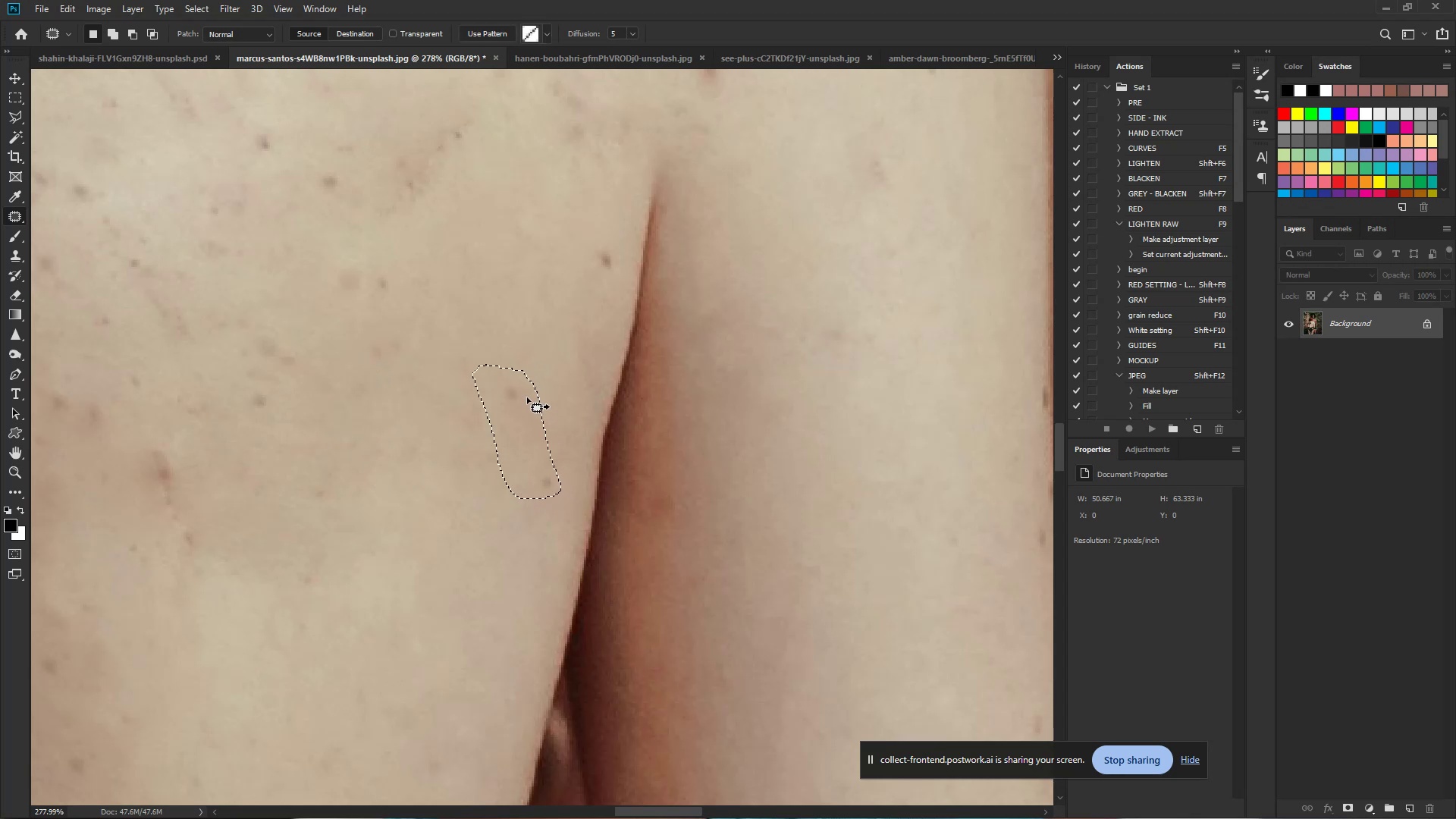 
left_click_drag(start_coordinate=[522, 410], to_coordinate=[514, 292])
 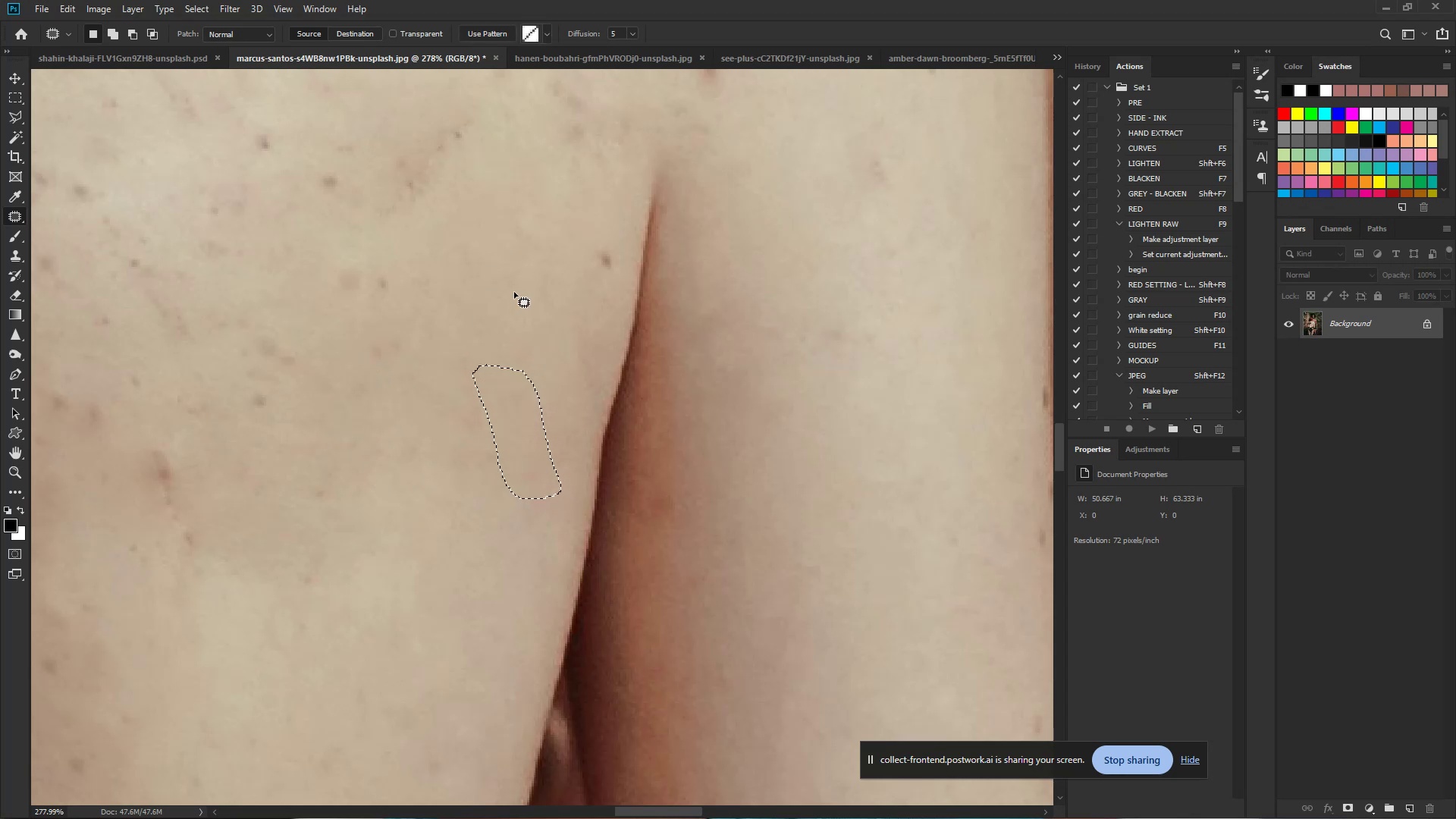 
left_click([514, 292])
 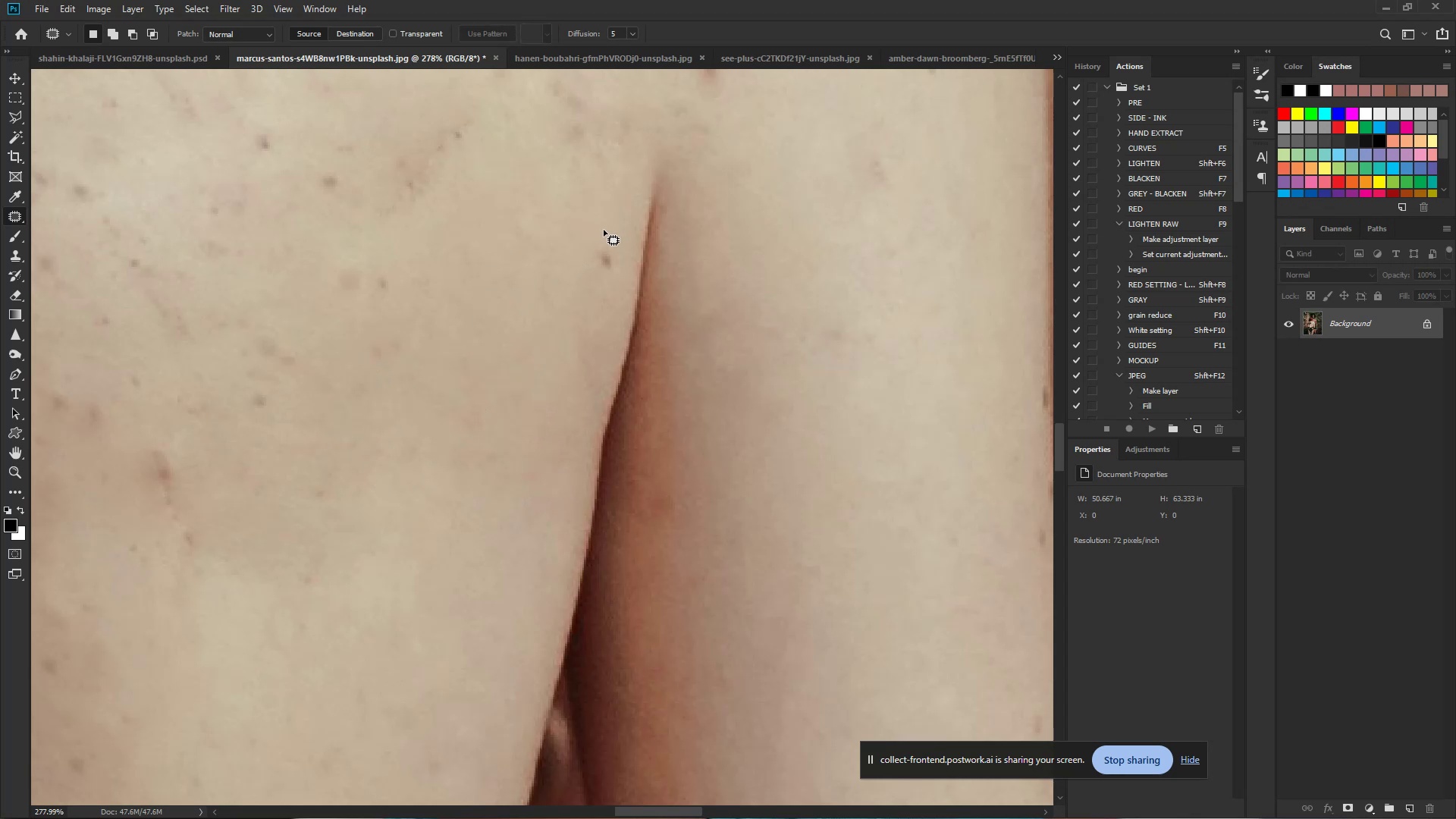 
left_click_drag(start_coordinate=[610, 217], to_coordinate=[551, 256])
 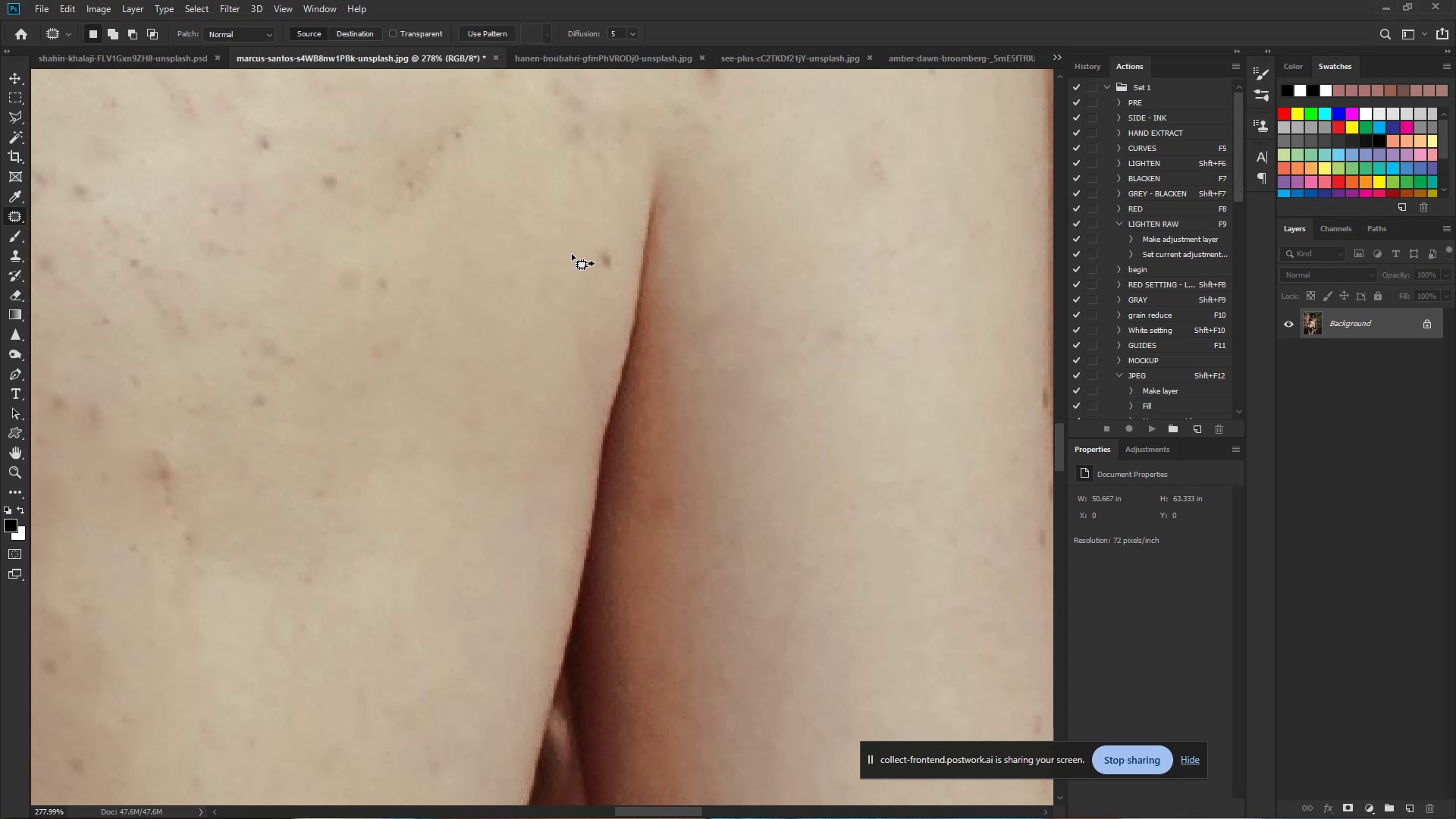 
left_click_drag(start_coordinate=[577, 256], to_coordinate=[493, 272])
 